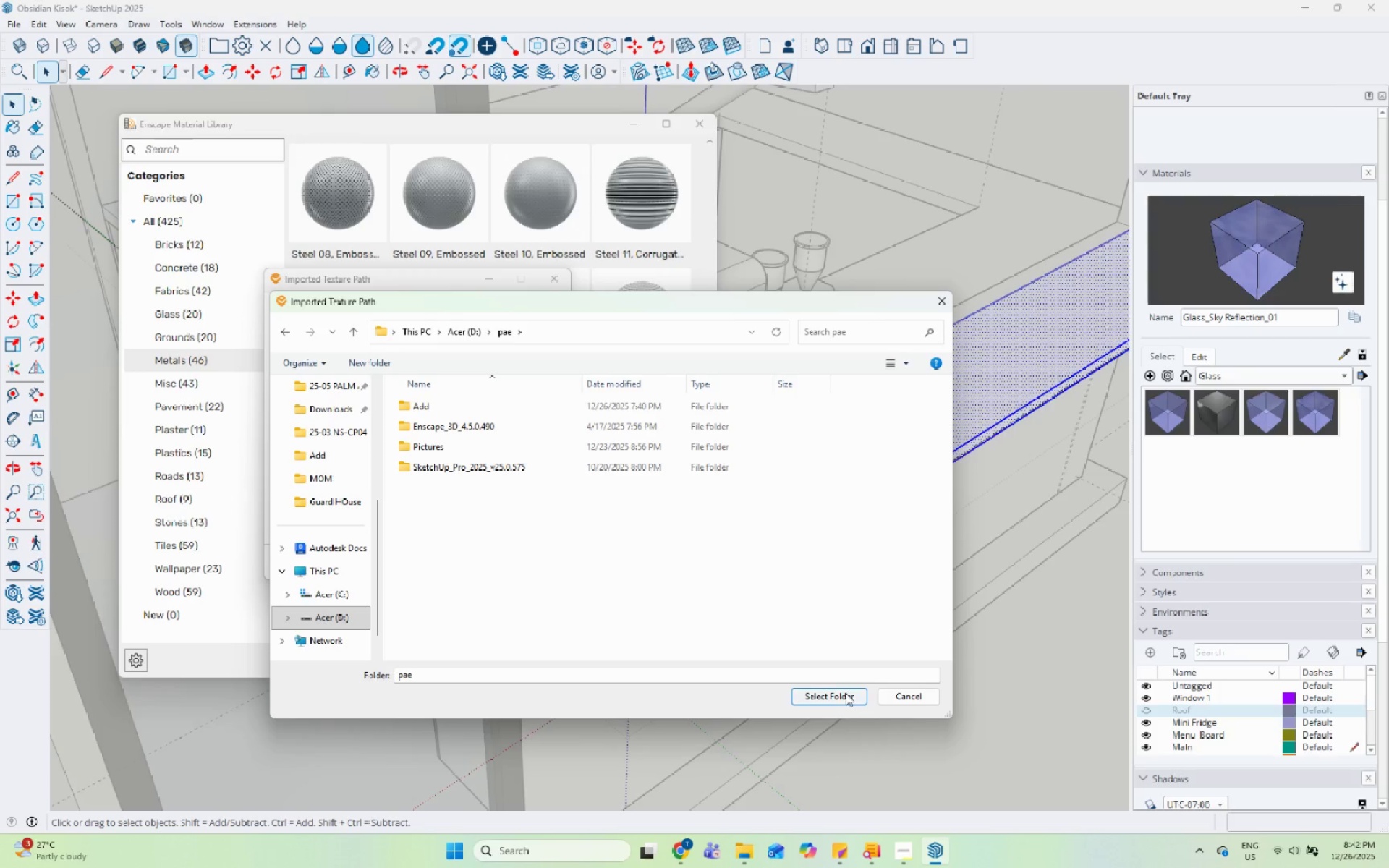 
double_click([468, 428])
 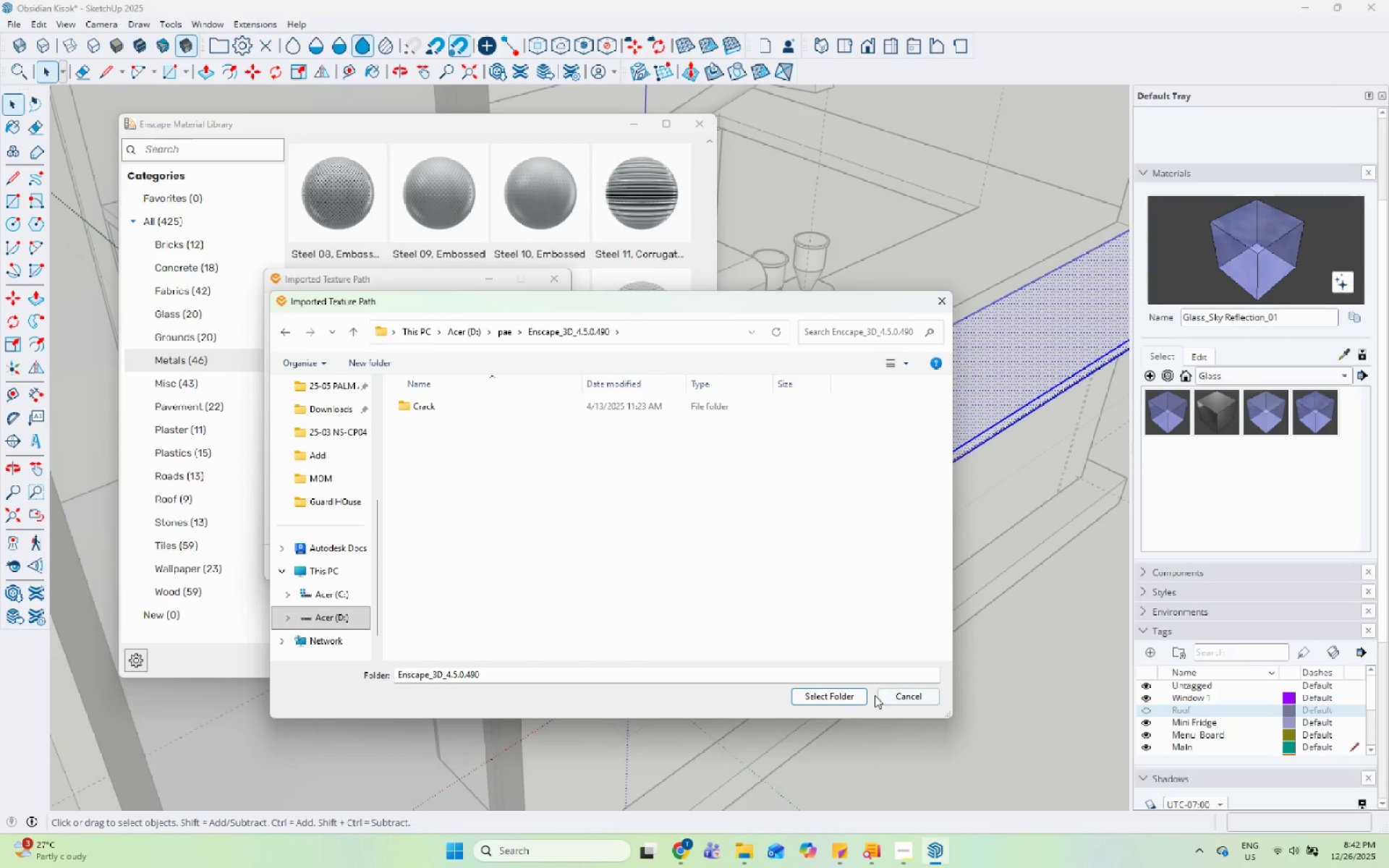 
left_click([841, 697])
 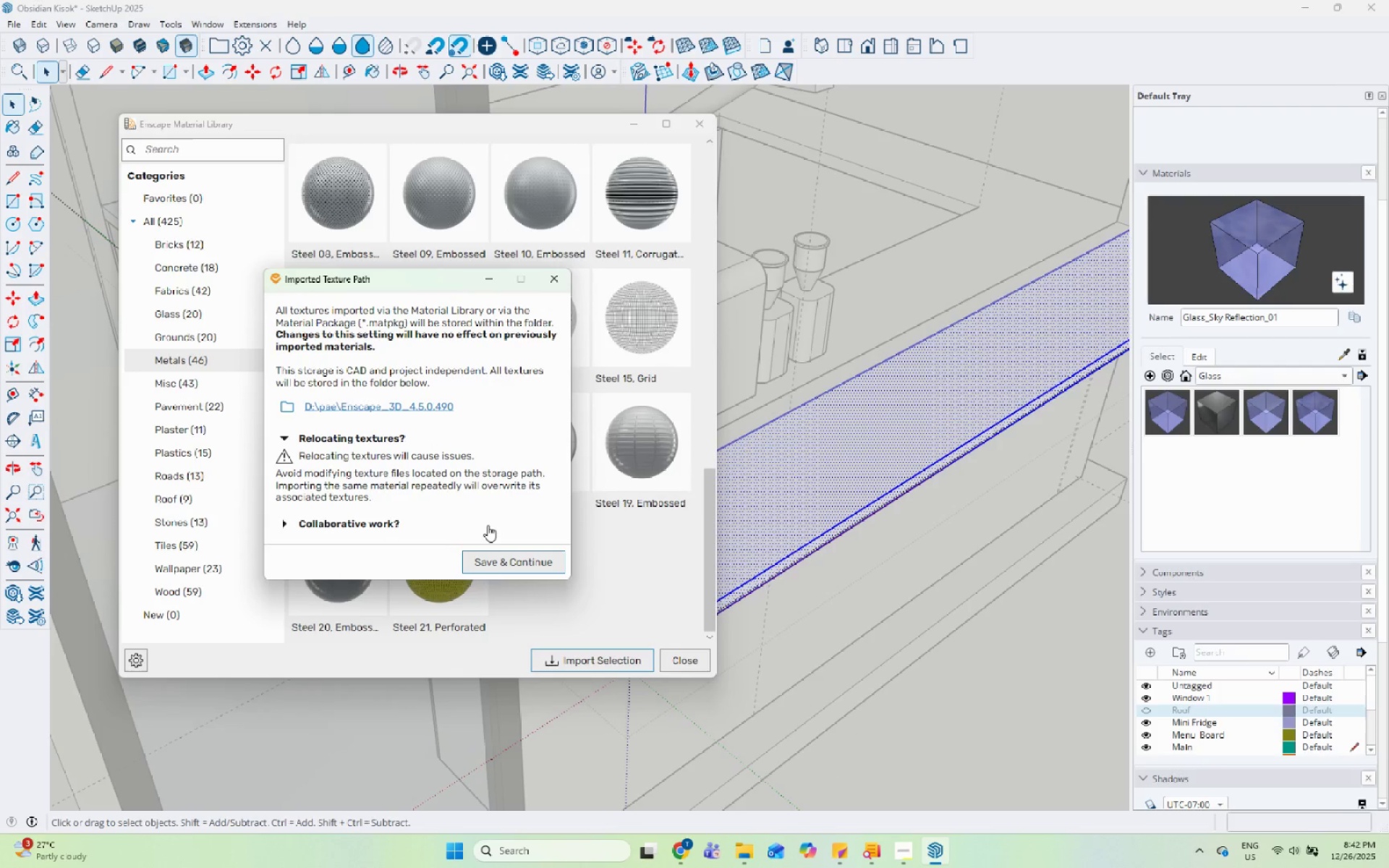 
left_click([498, 563])
 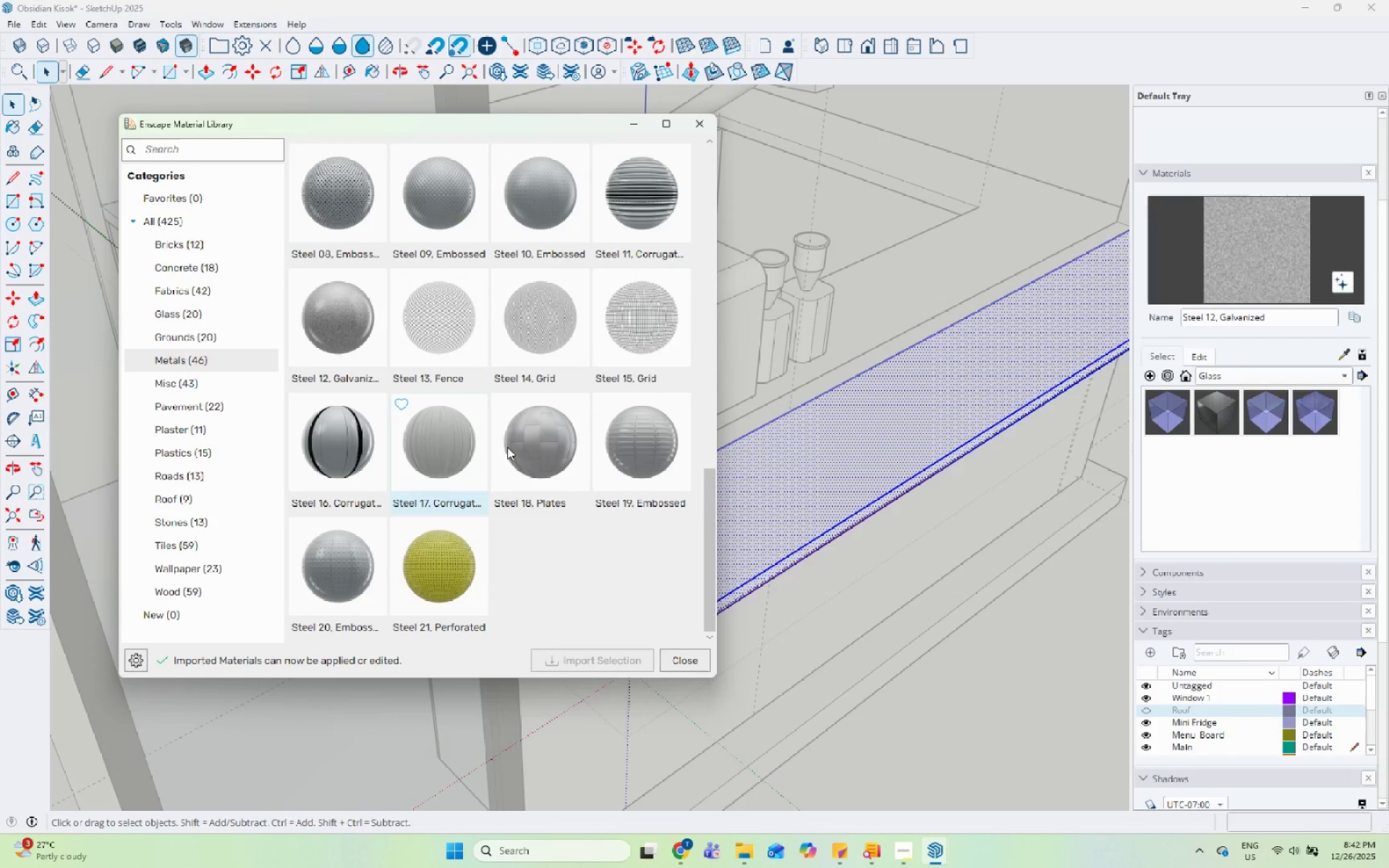 
left_click([688, 661])
 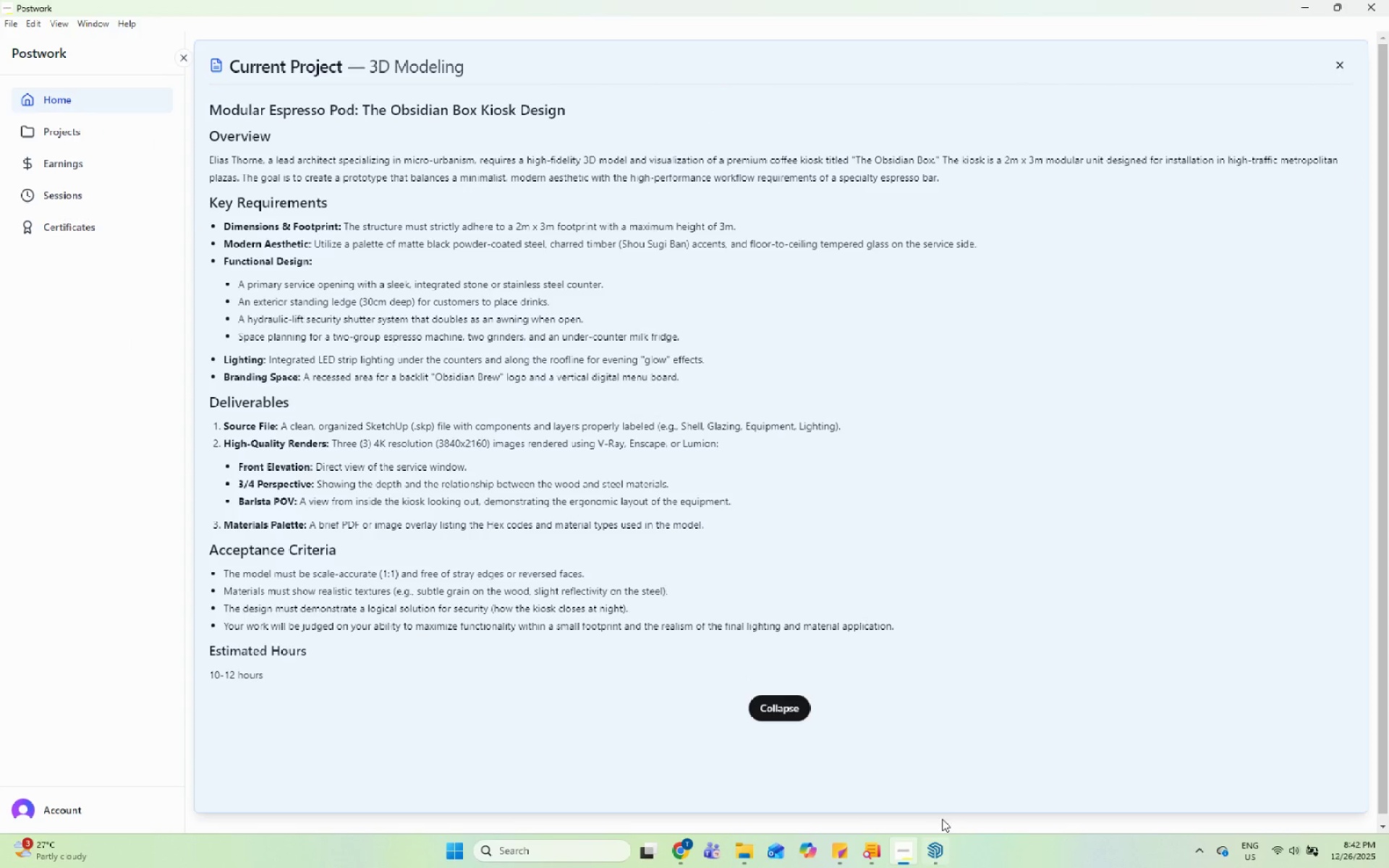 
left_click([932, 867])
 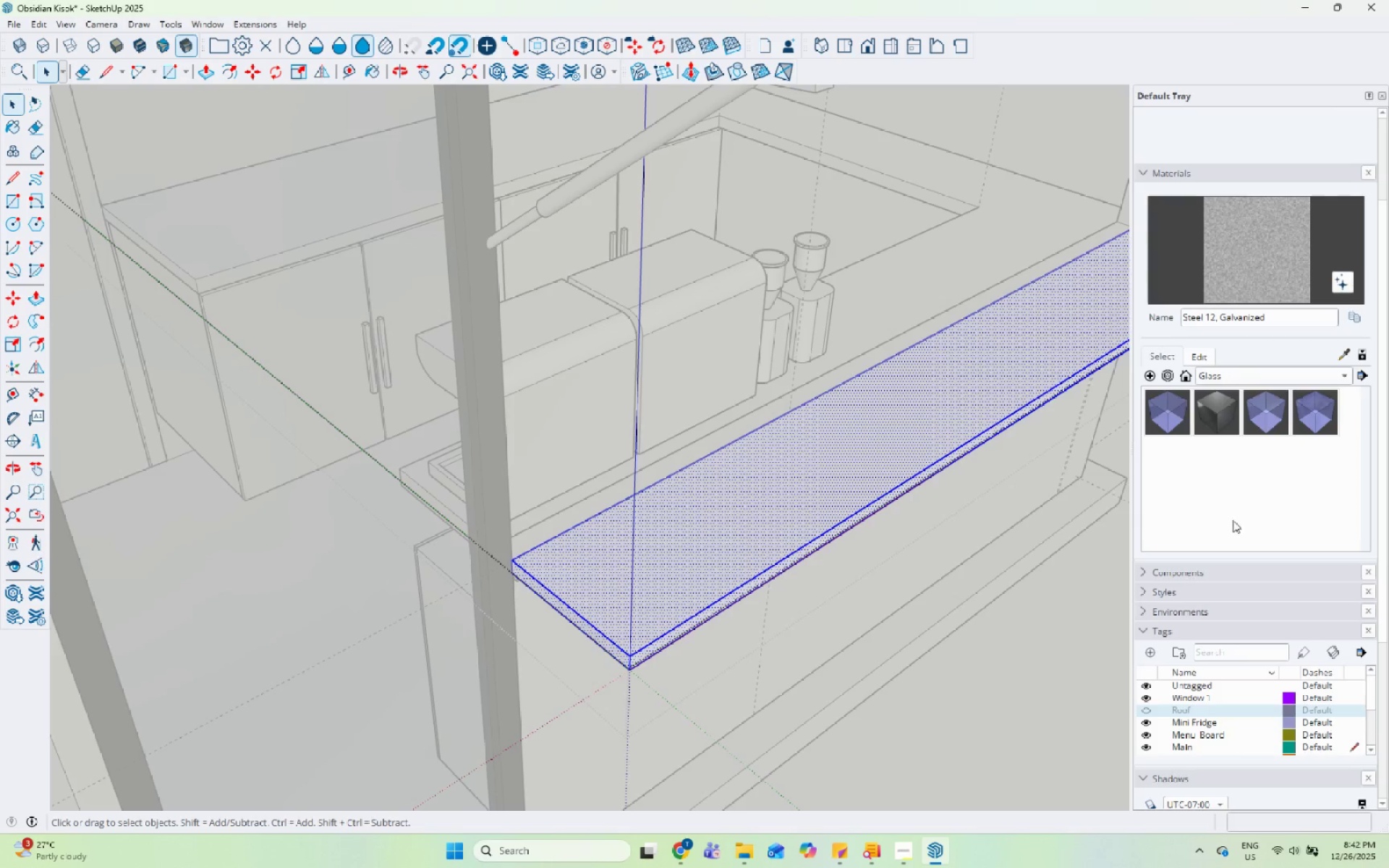 
left_click([1158, 357])
 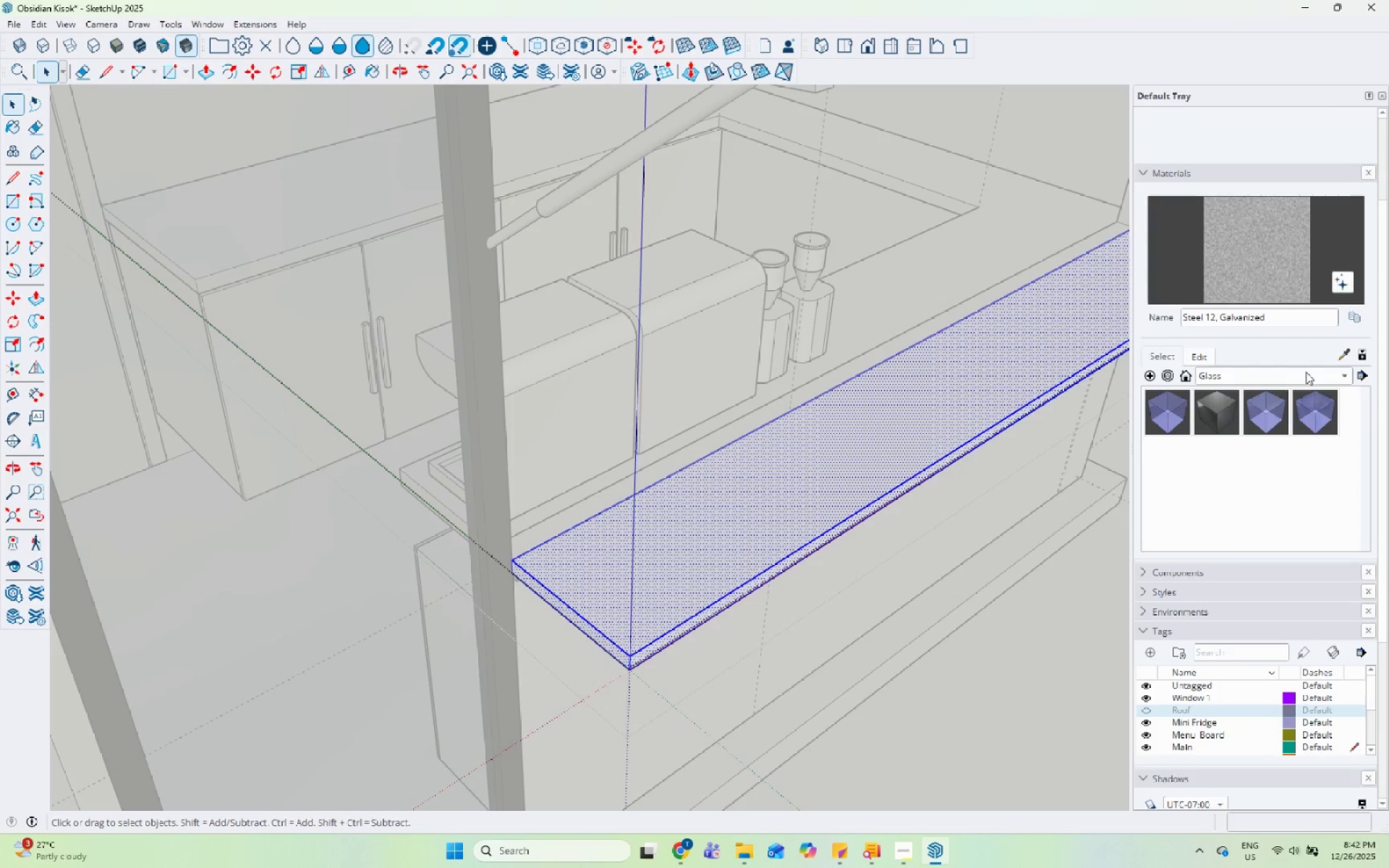 
scroll: coordinate [1298, 479], scroll_direction: up, amount: 2.0
 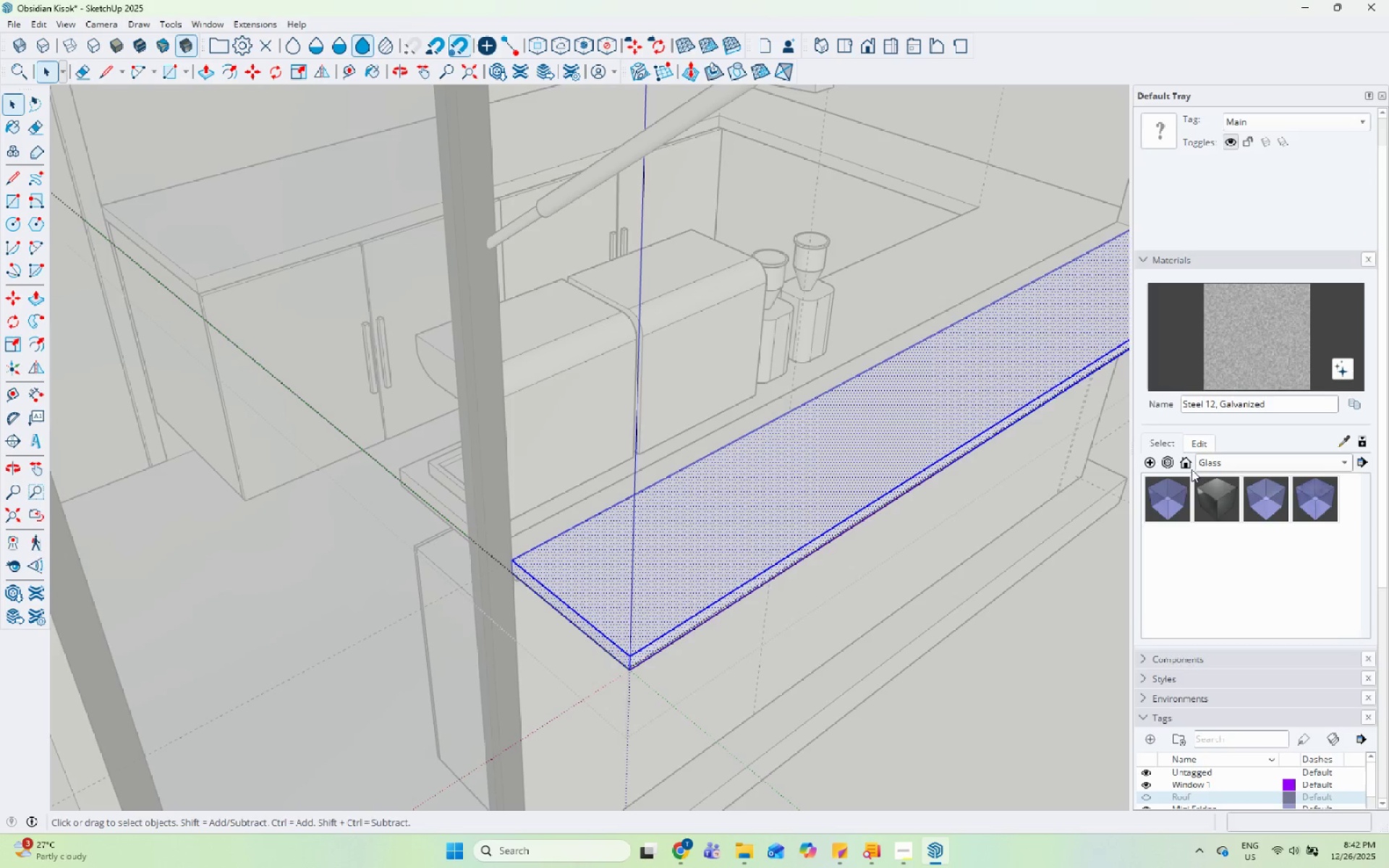 
left_click([1186, 469])
 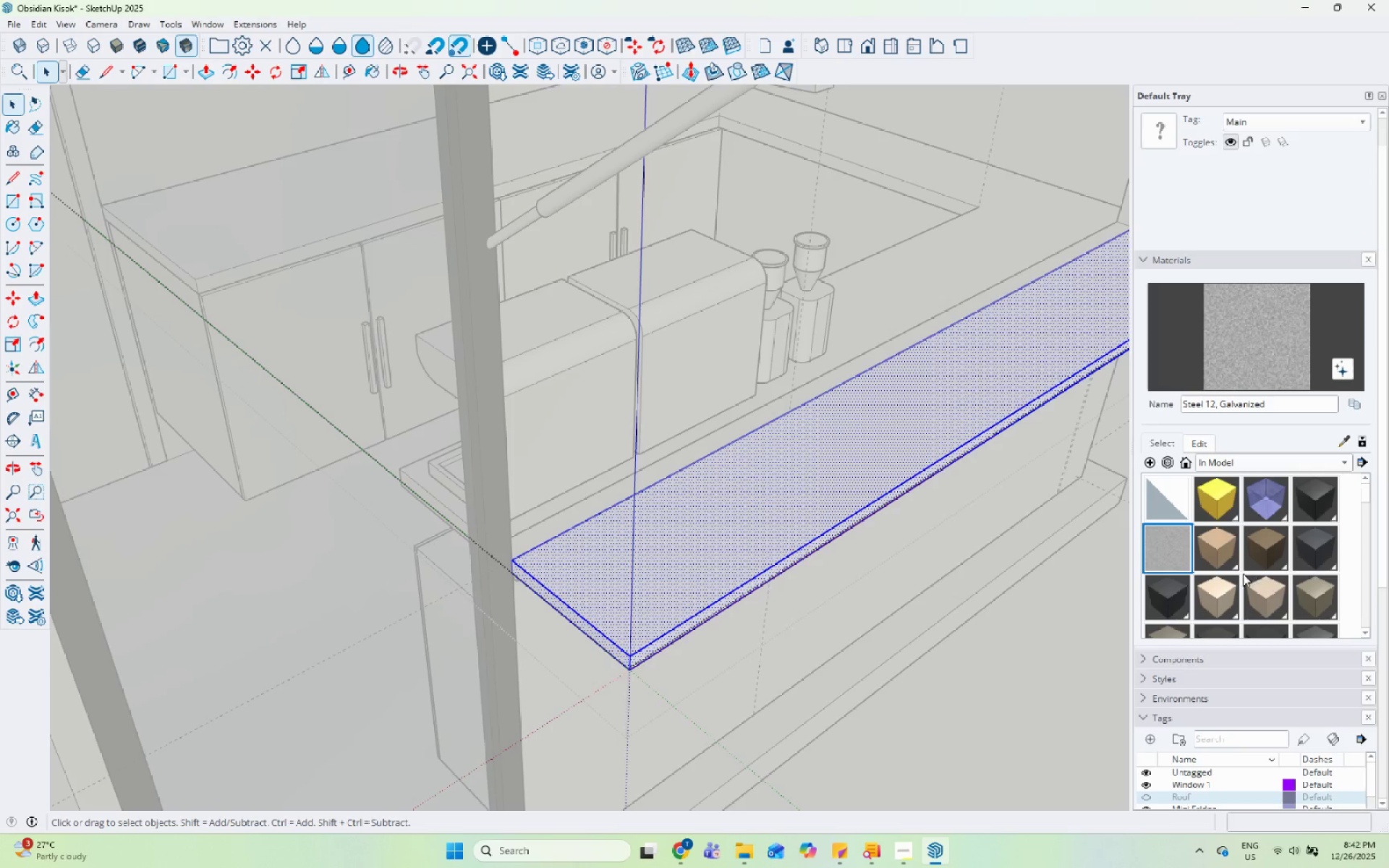 
left_click([1117, 530])
 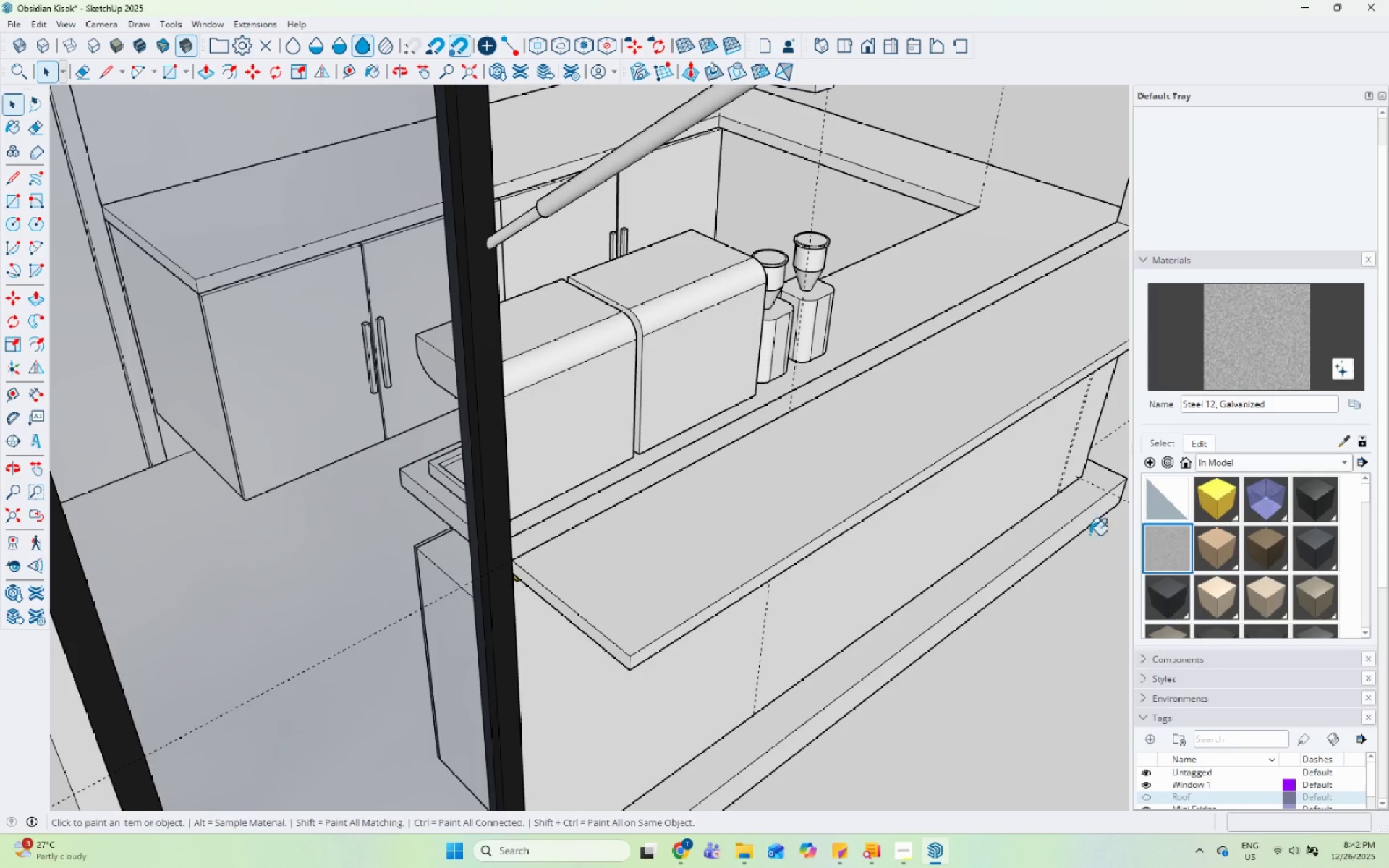 
double_click([863, 451])
 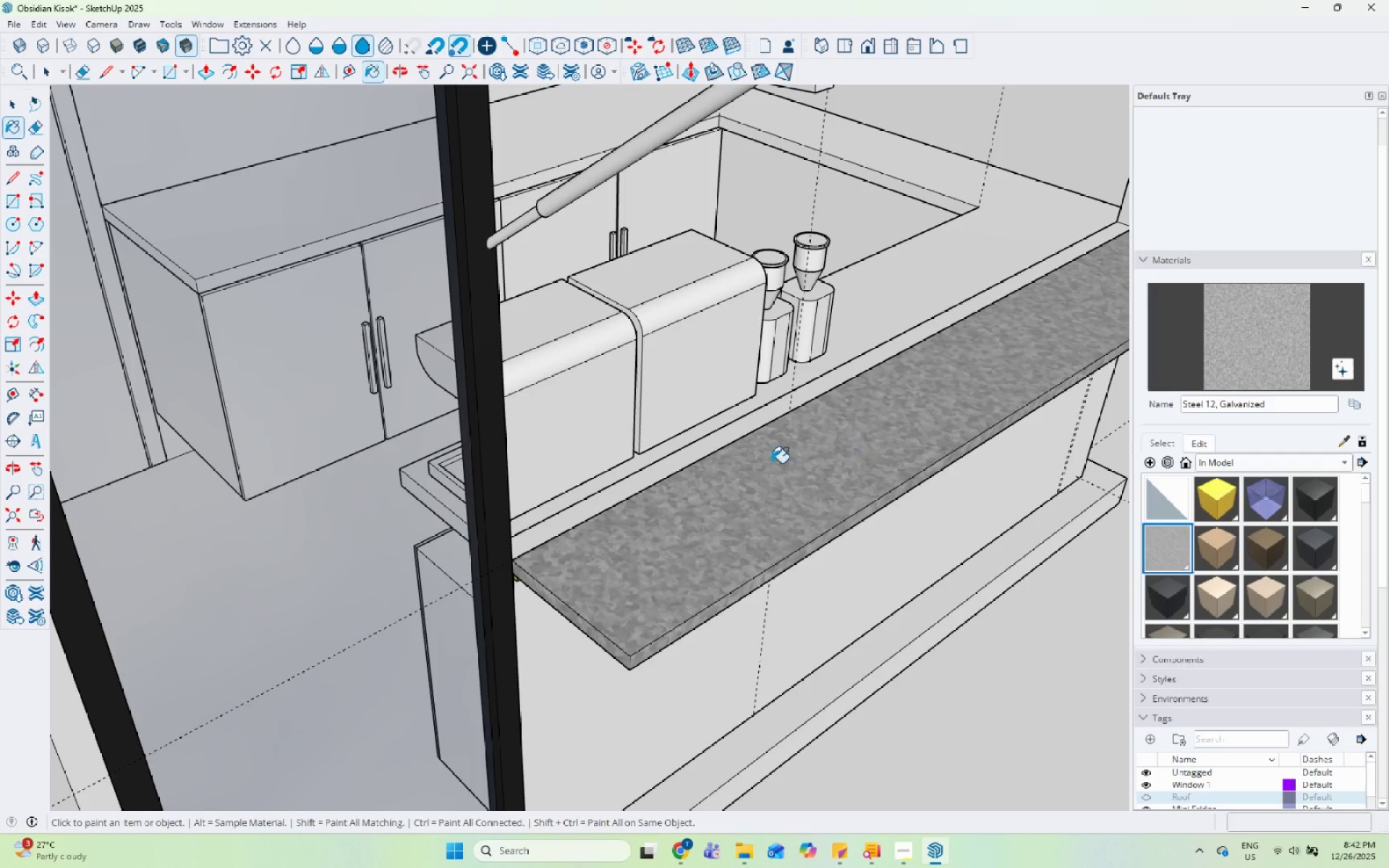 
key(Space)
 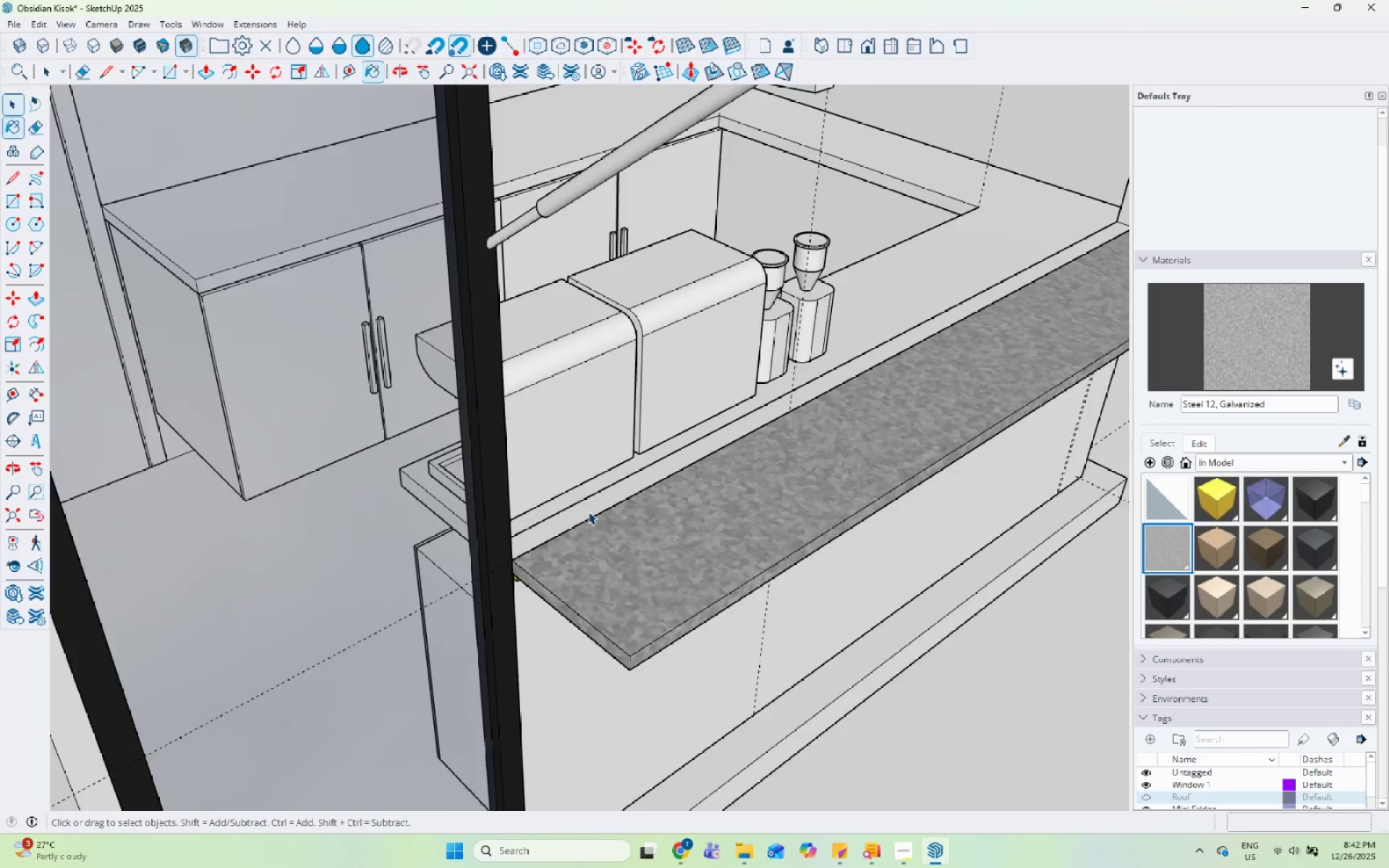 
scroll: coordinate [542, 560], scroll_direction: down, amount: 12.0
 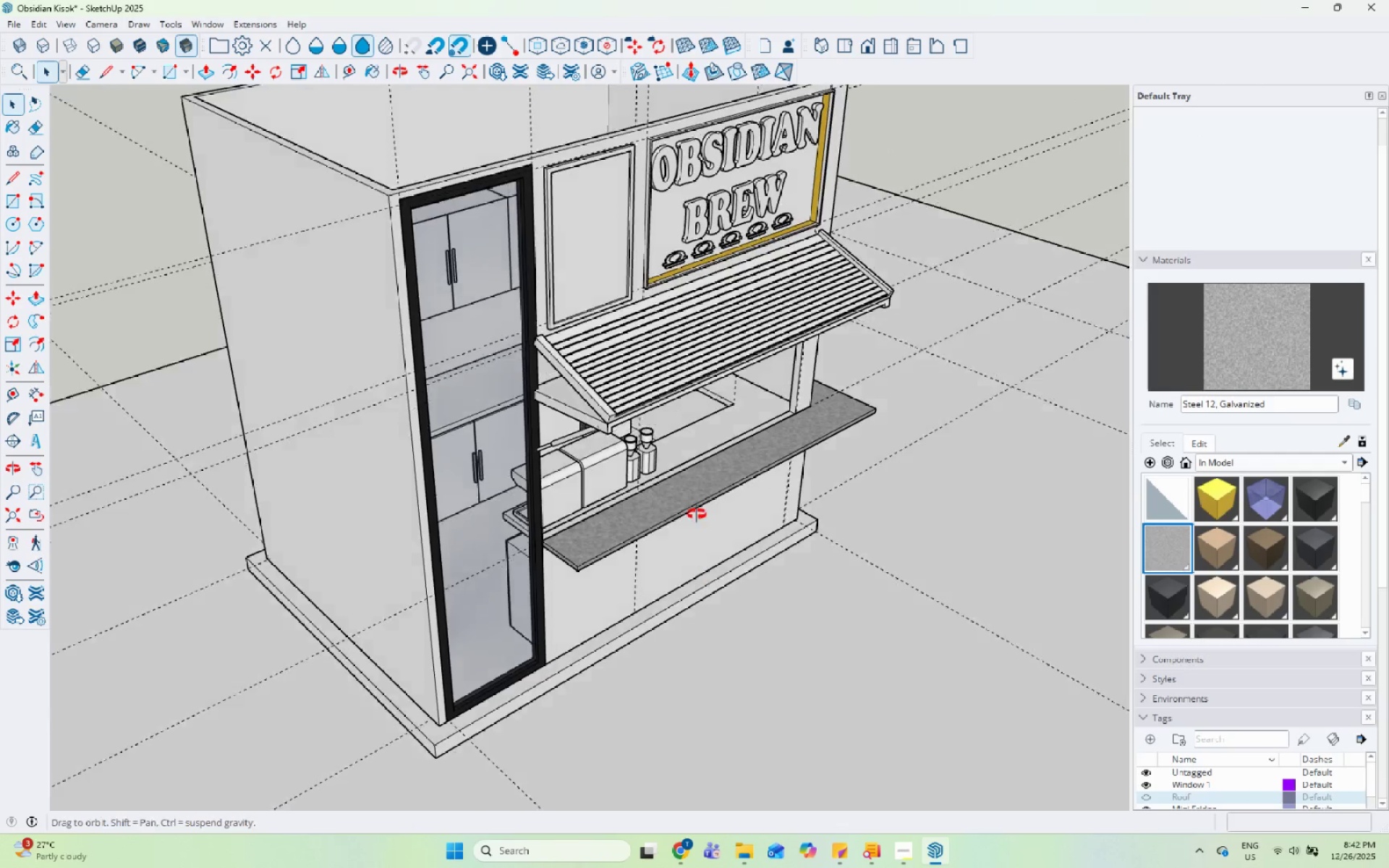 
key(Space)
 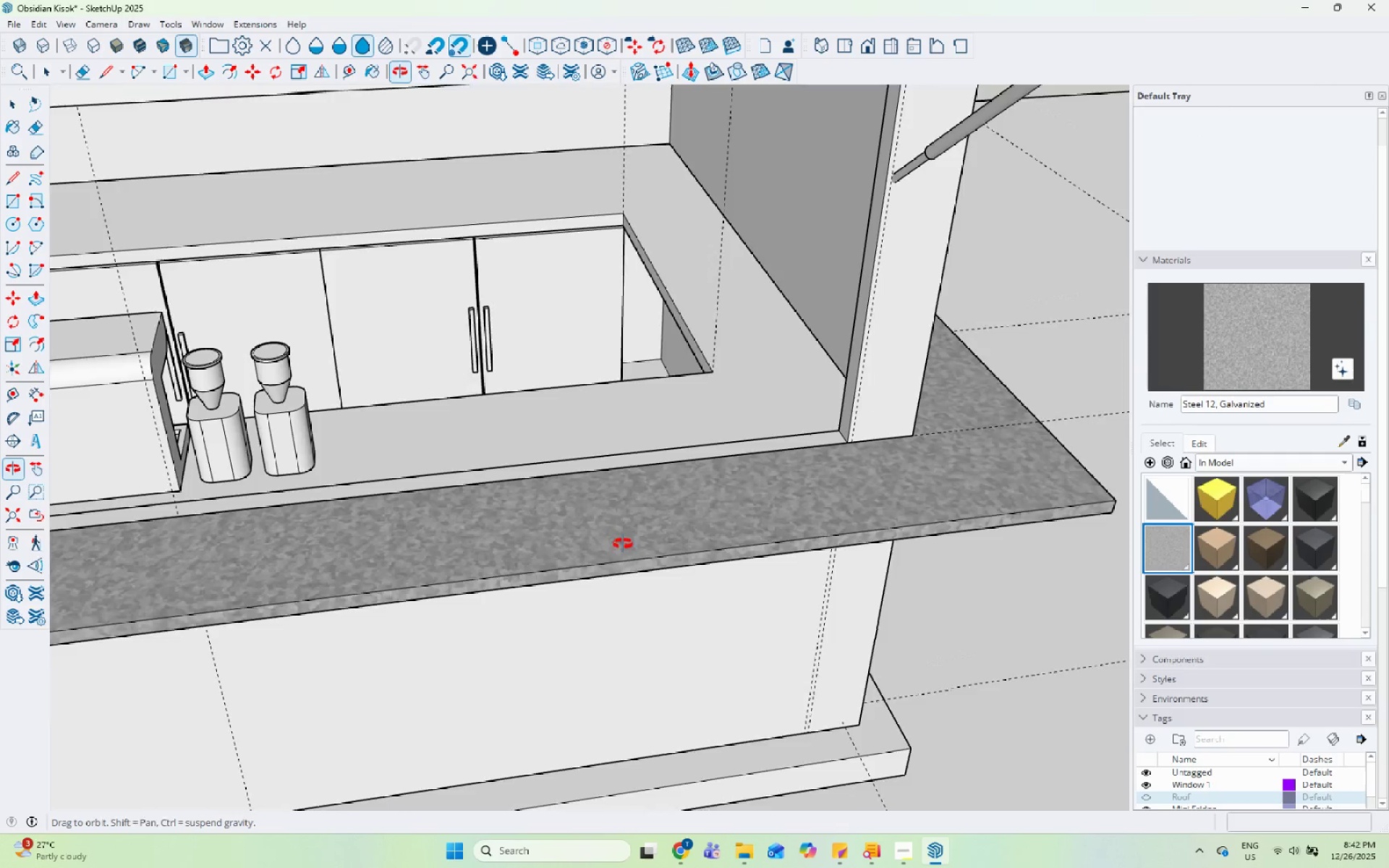 
scroll: coordinate [844, 433], scroll_direction: up, amount: 11.0
 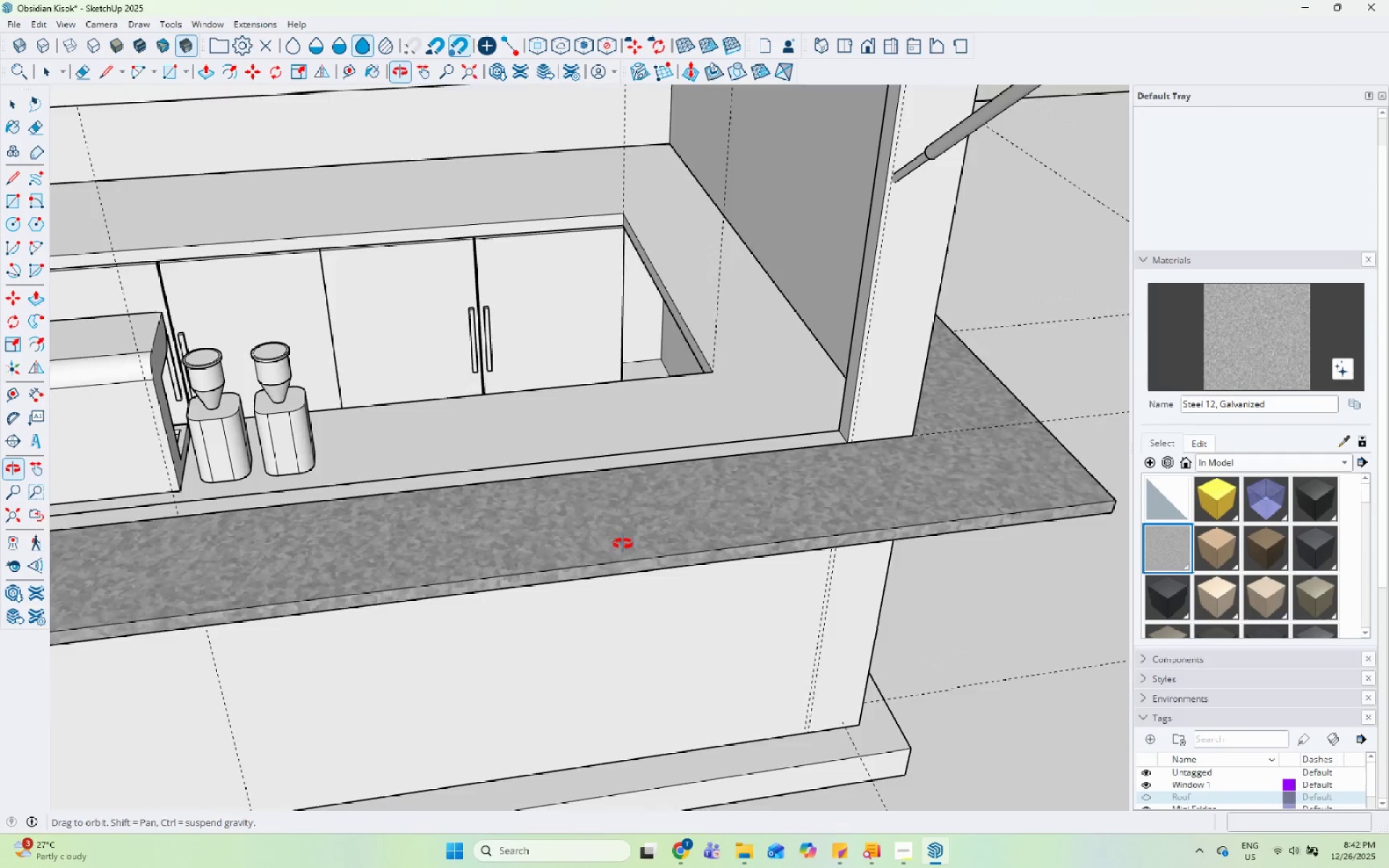 
scroll: coordinate [828, 409], scroll_direction: down, amount: 13.0
 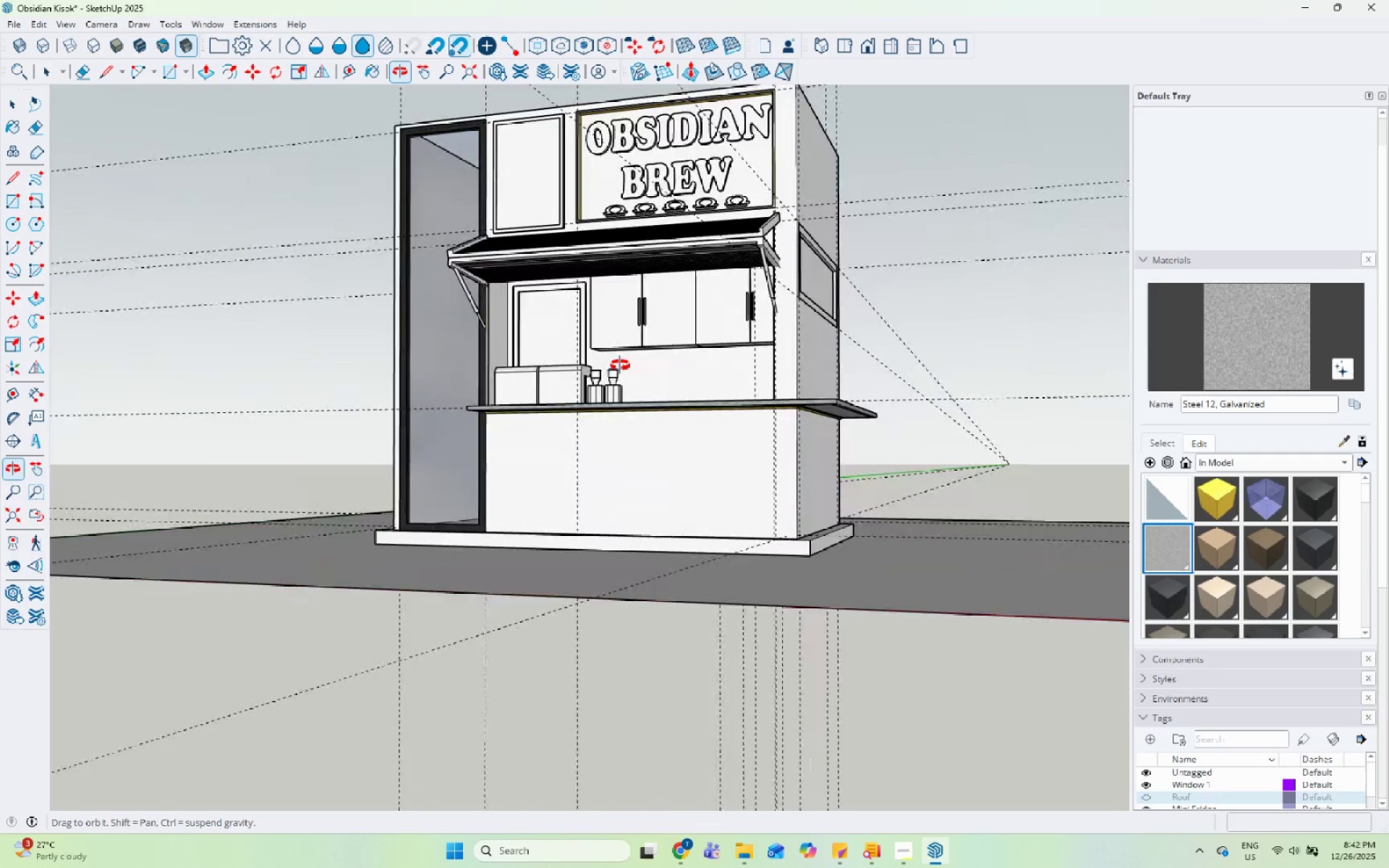 
double_click([555, 229])
 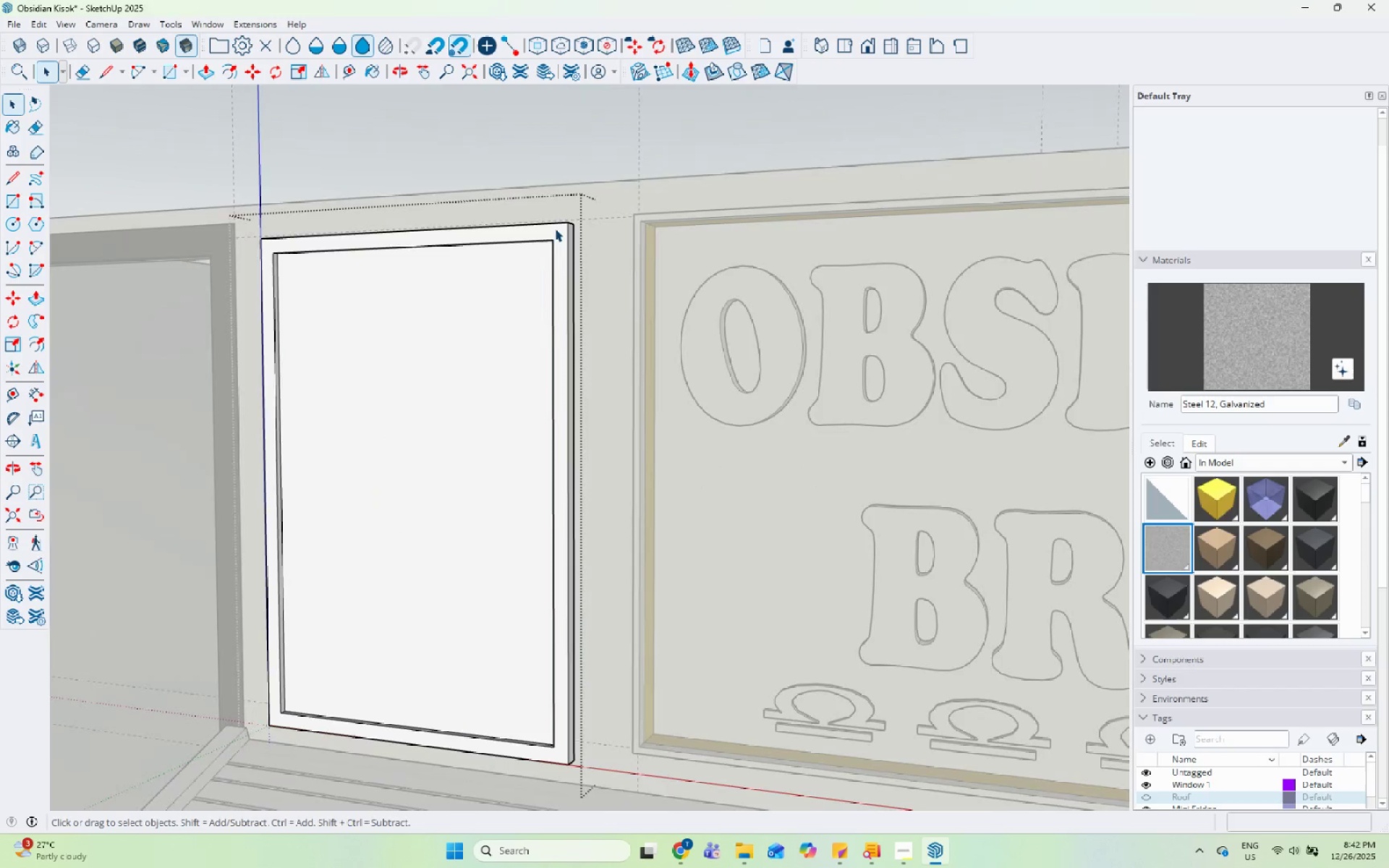 
triple_click([555, 229])
 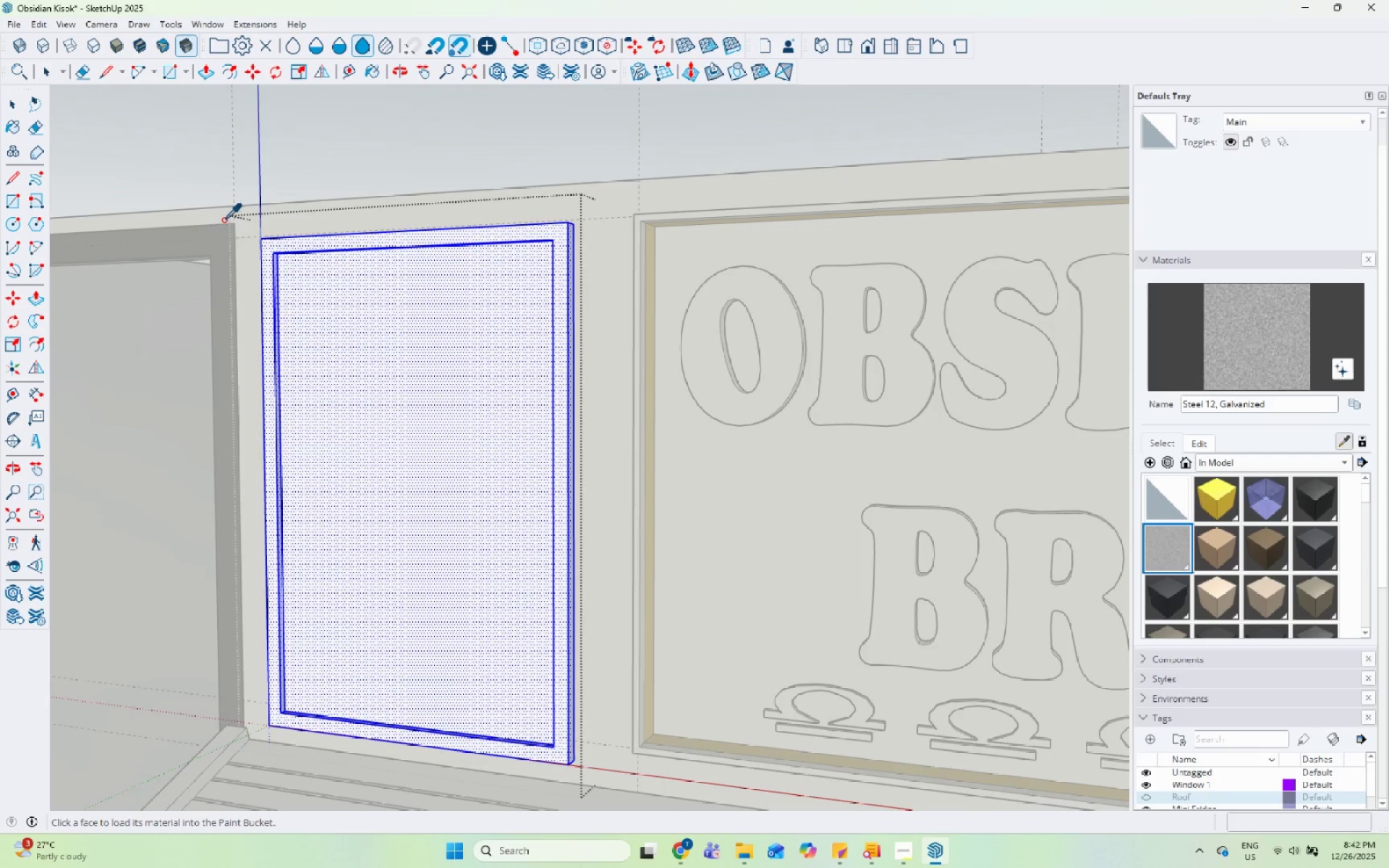 
scroll: coordinate [555, 229], scroll_direction: up, amount: 19.0
 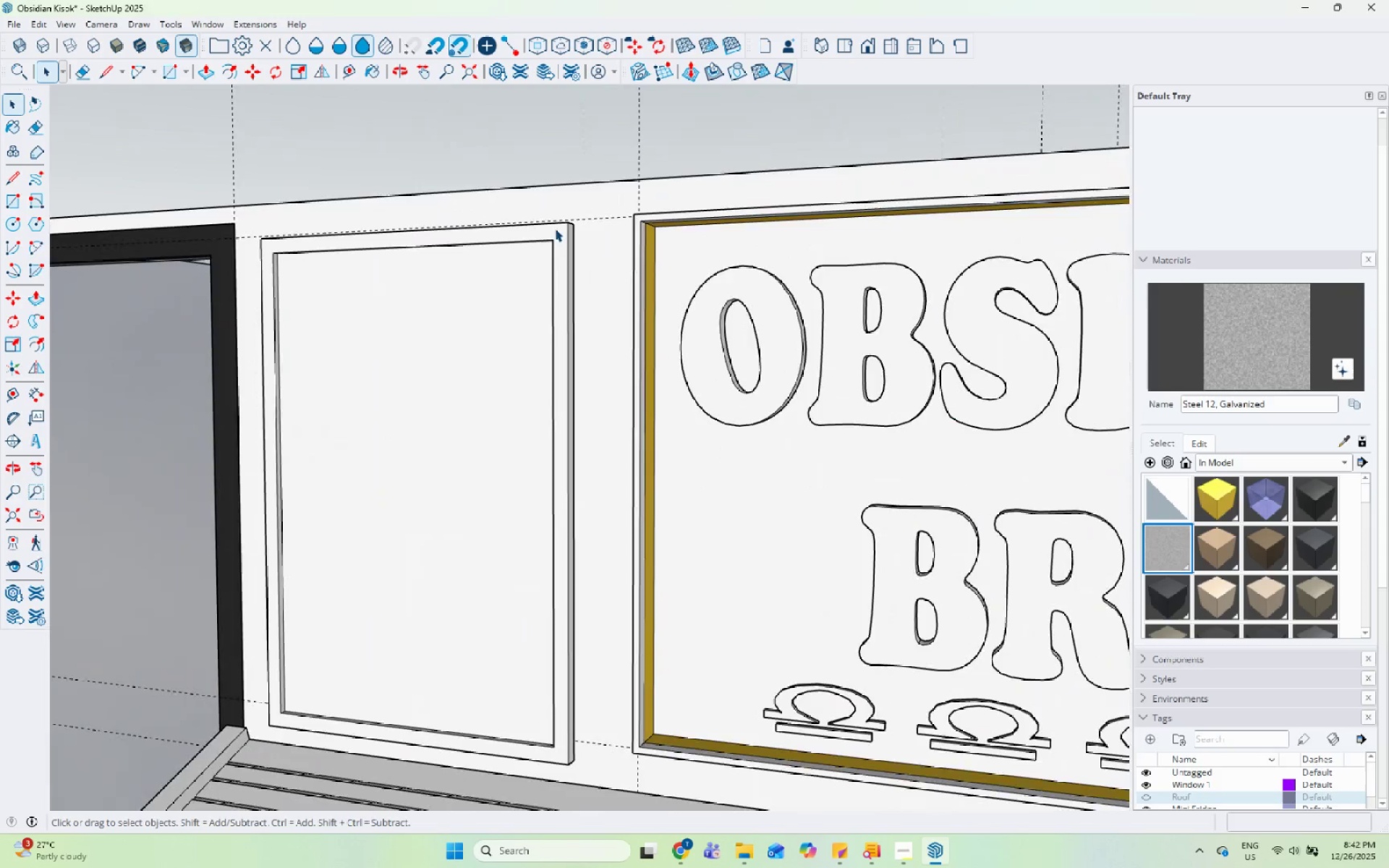 
key(Space)
 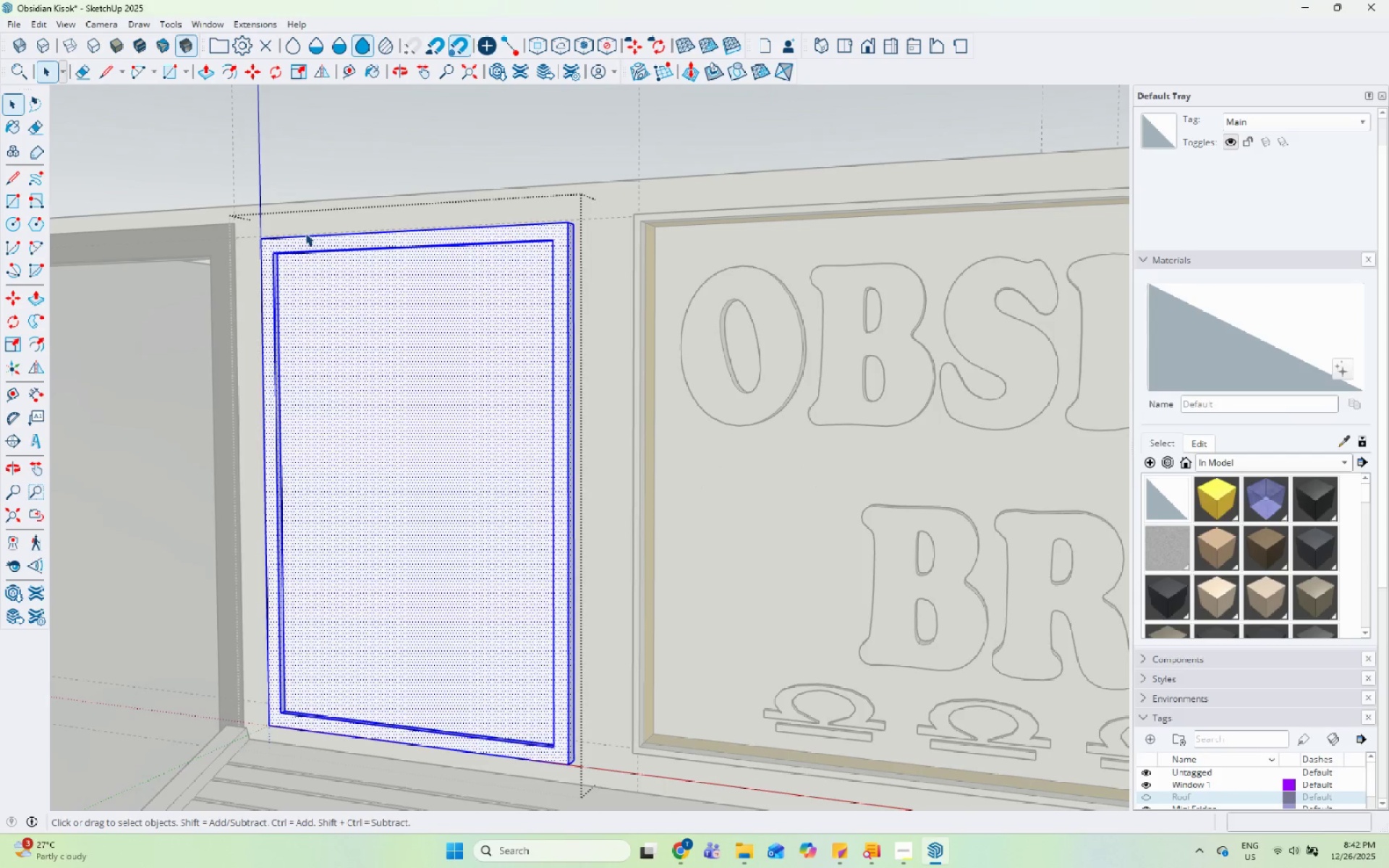 
double_click([304, 239])
 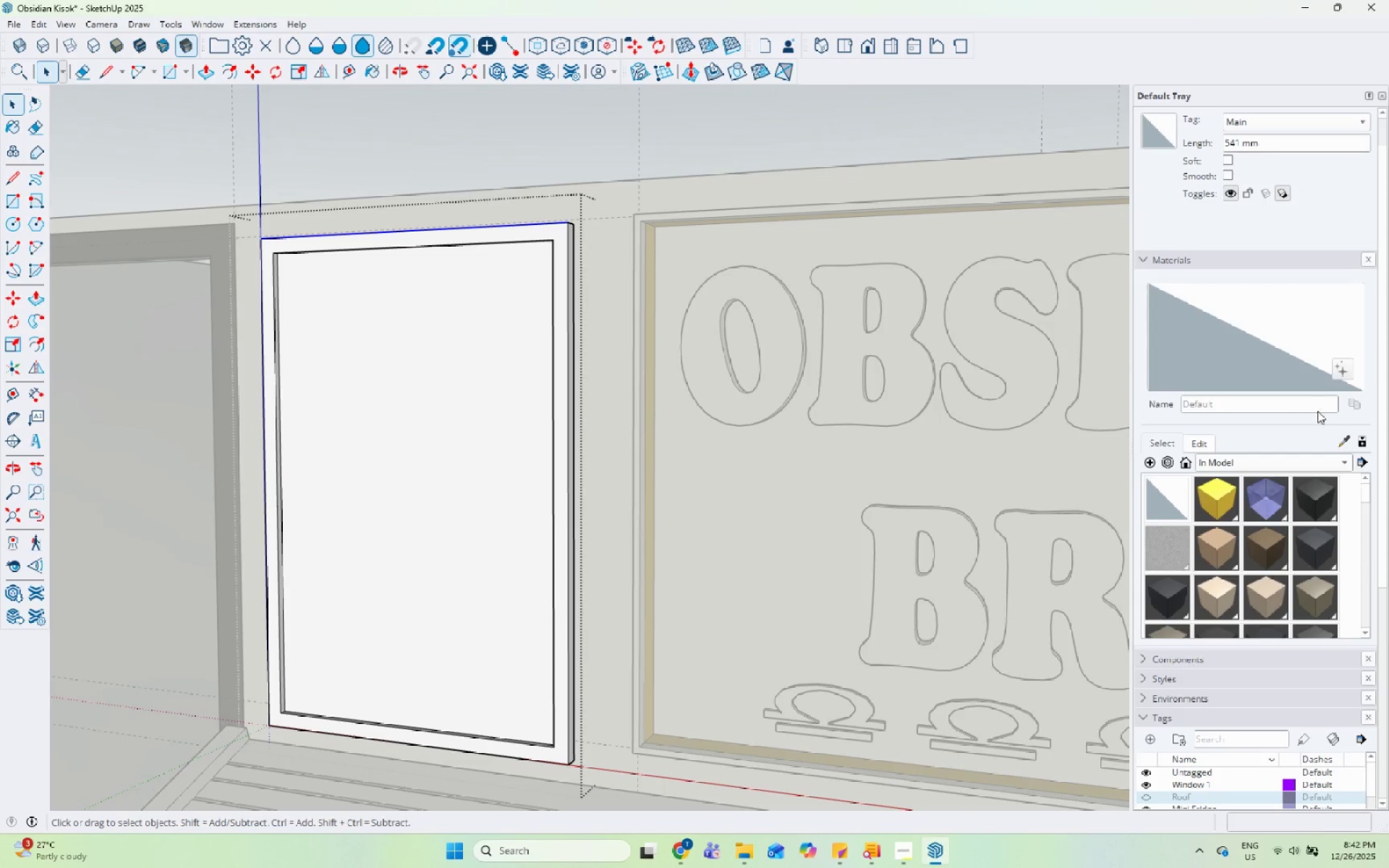 
left_click([1338, 436])
 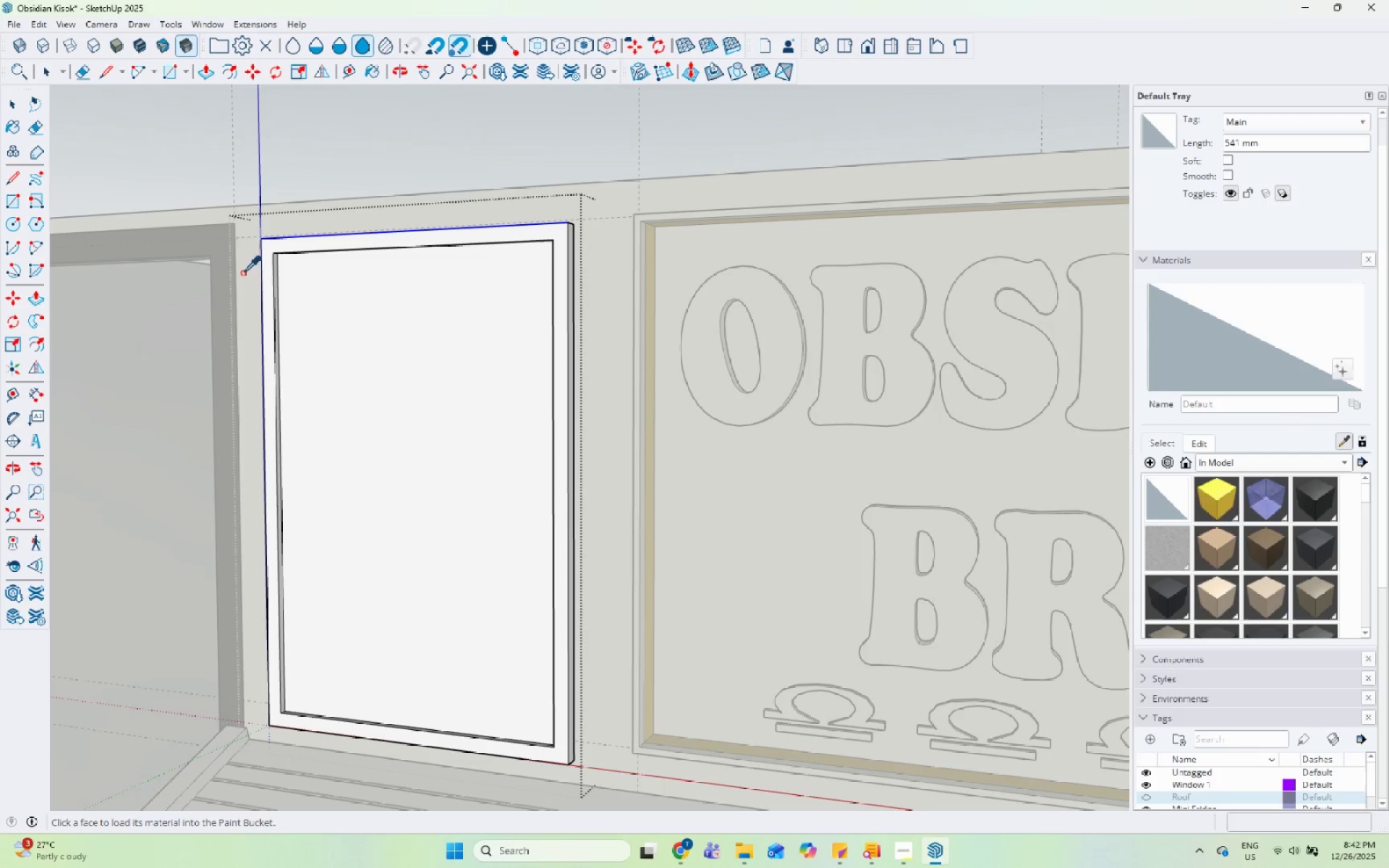 
left_click([224, 258])
 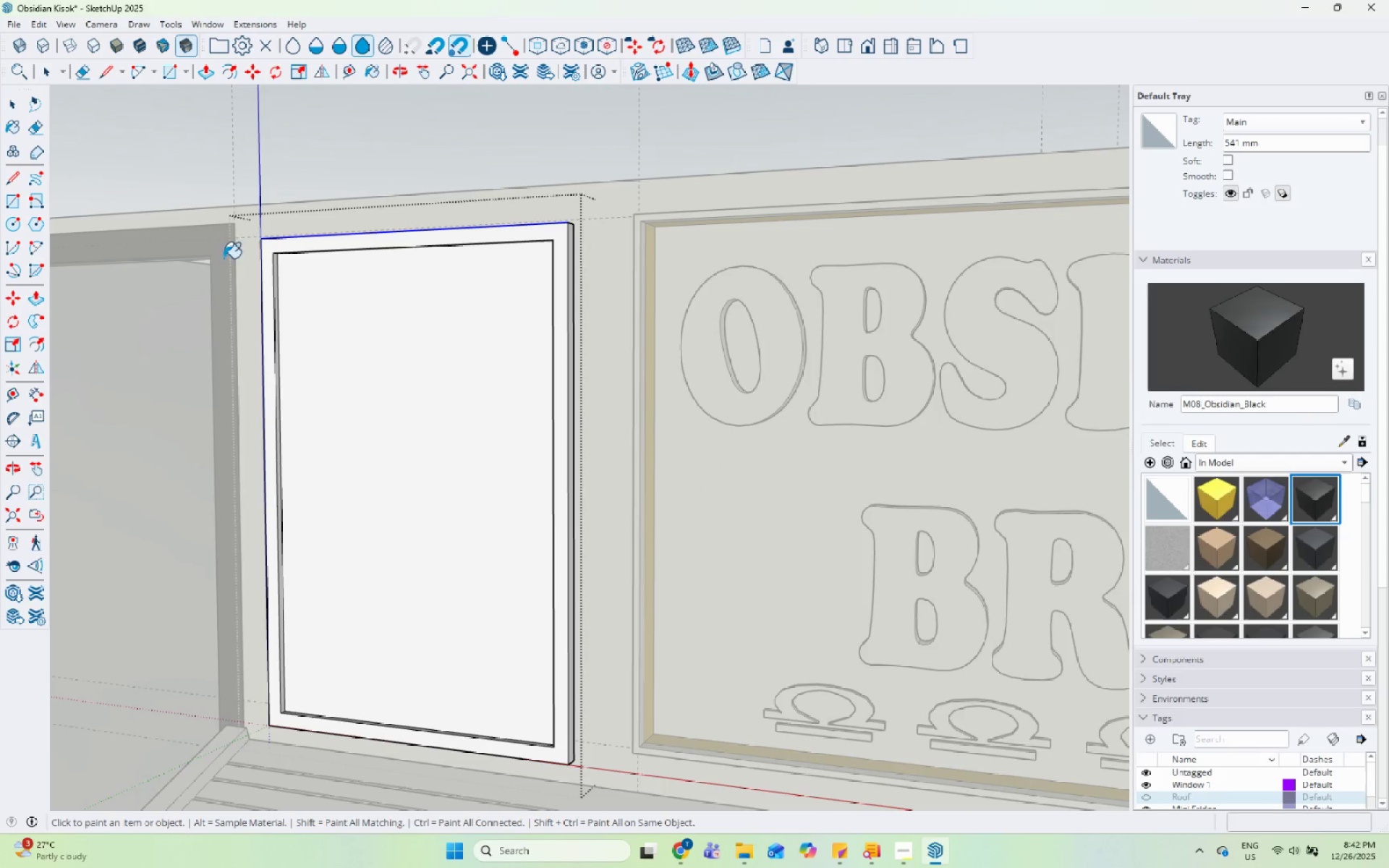 
key(Space)
 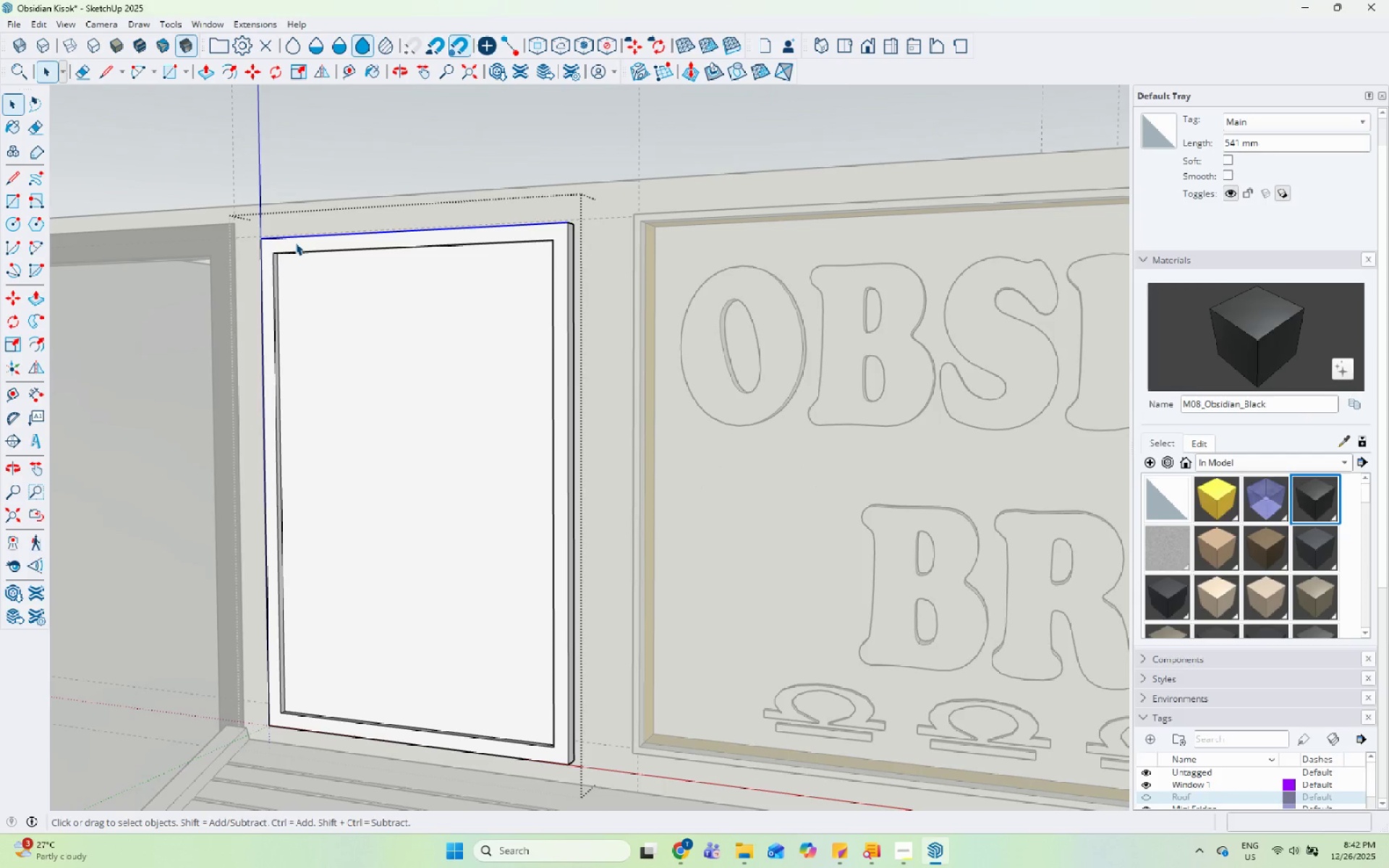 
double_click([295, 242])
 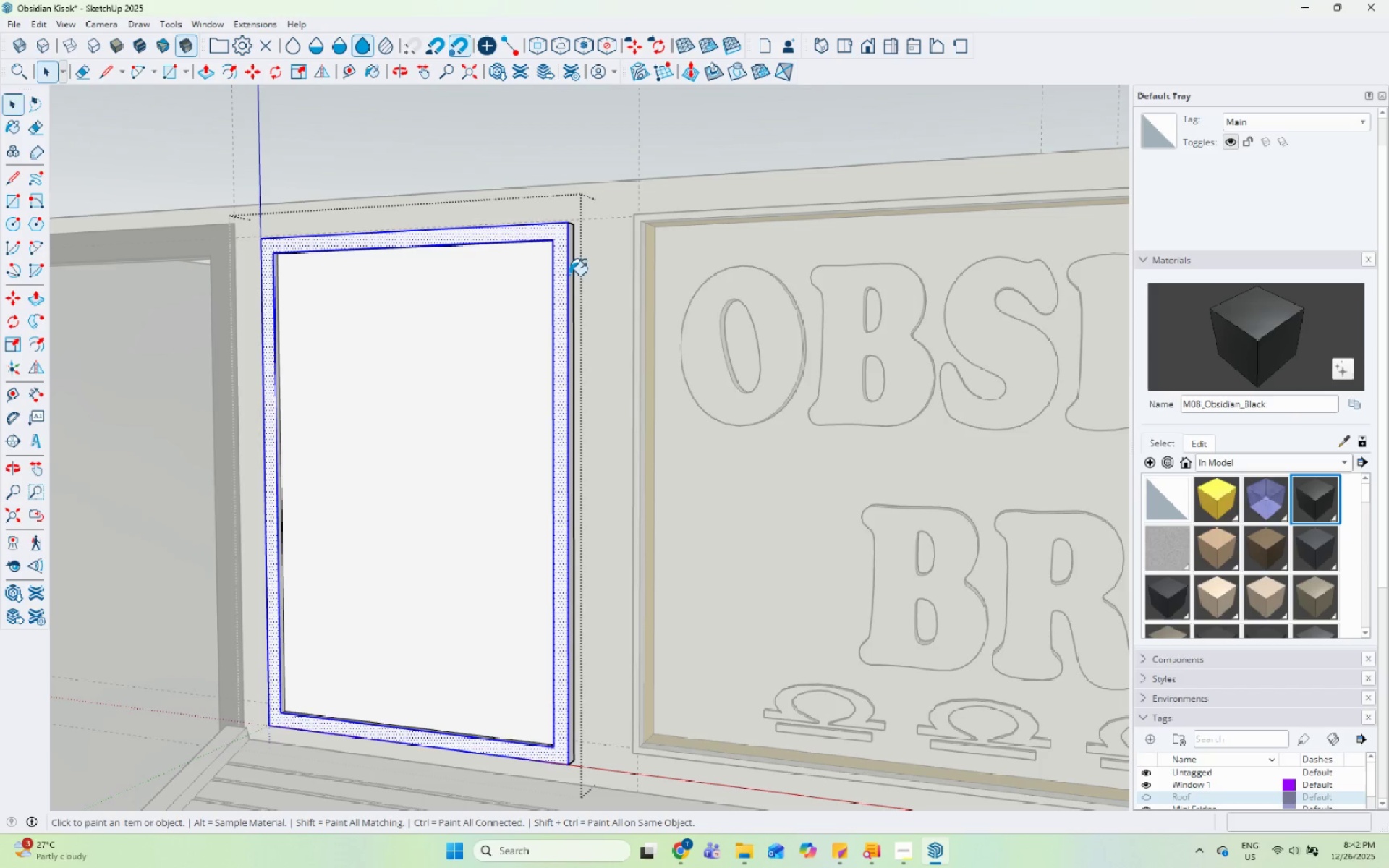 
left_click([556, 234])
 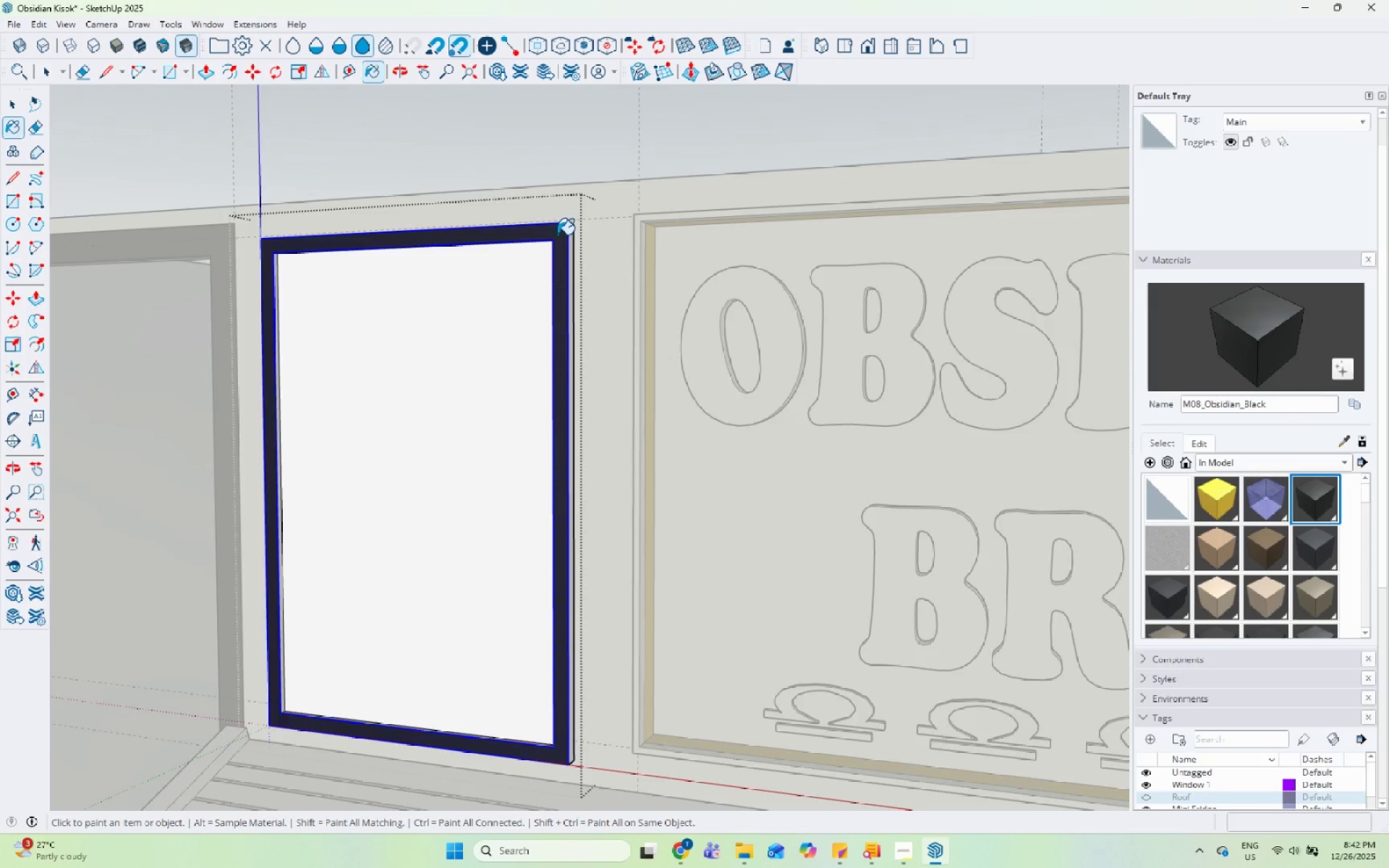 
scroll: coordinate [193, 294], scroll_direction: up, amount: 11.0
 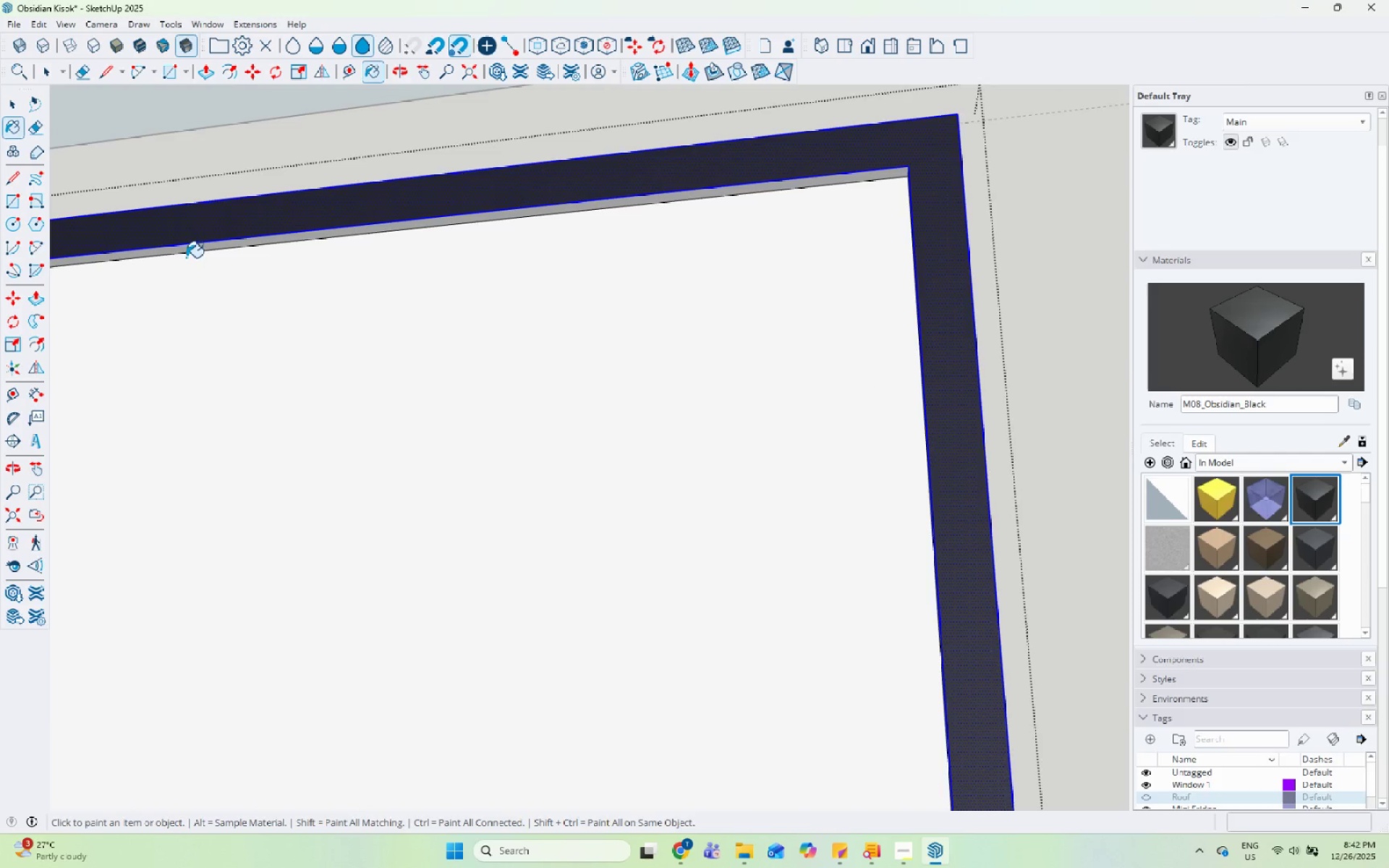 
left_click([195, 250])
 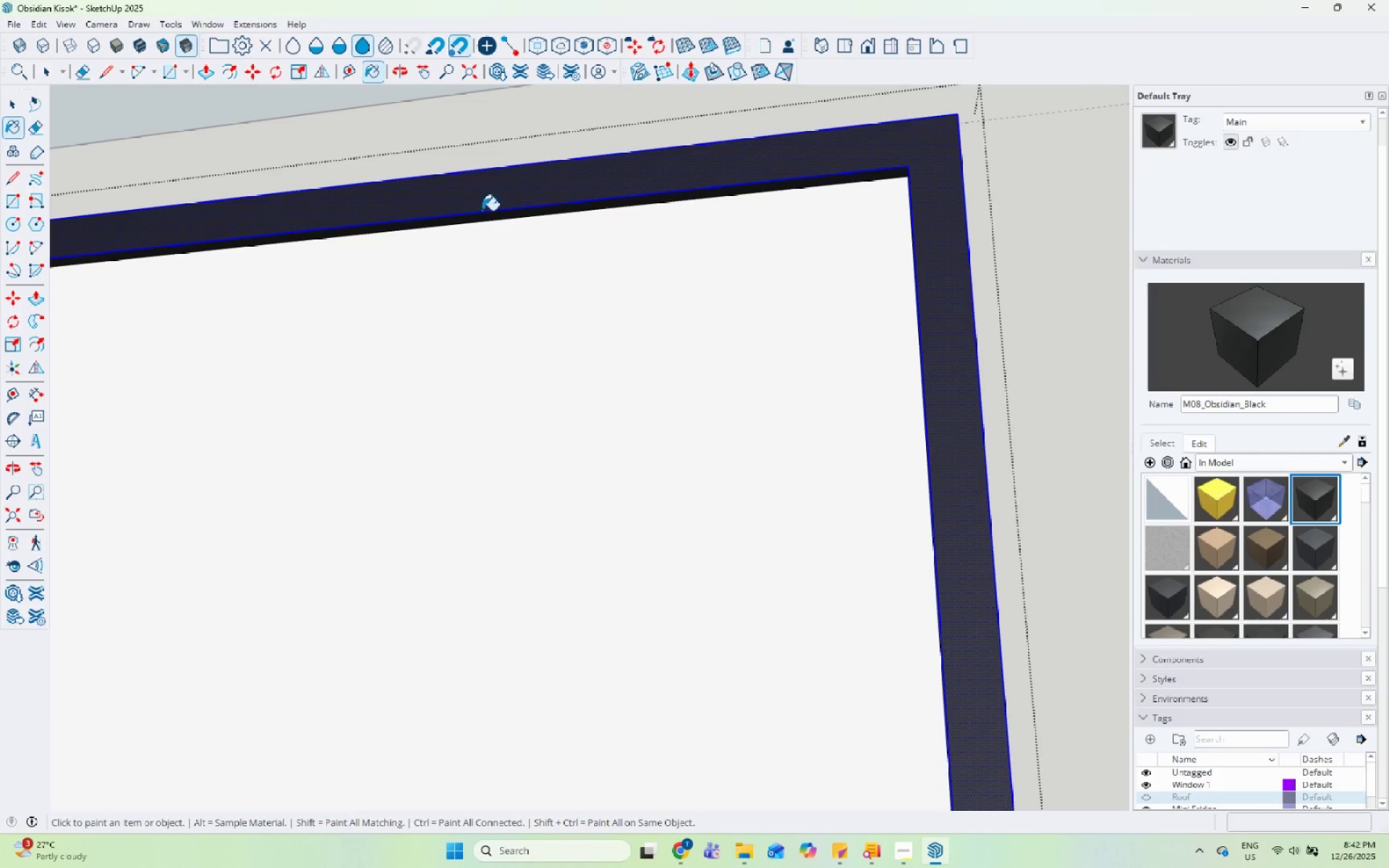 
scroll: coordinate [535, 221], scroll_direction: down, amount: 7.0
 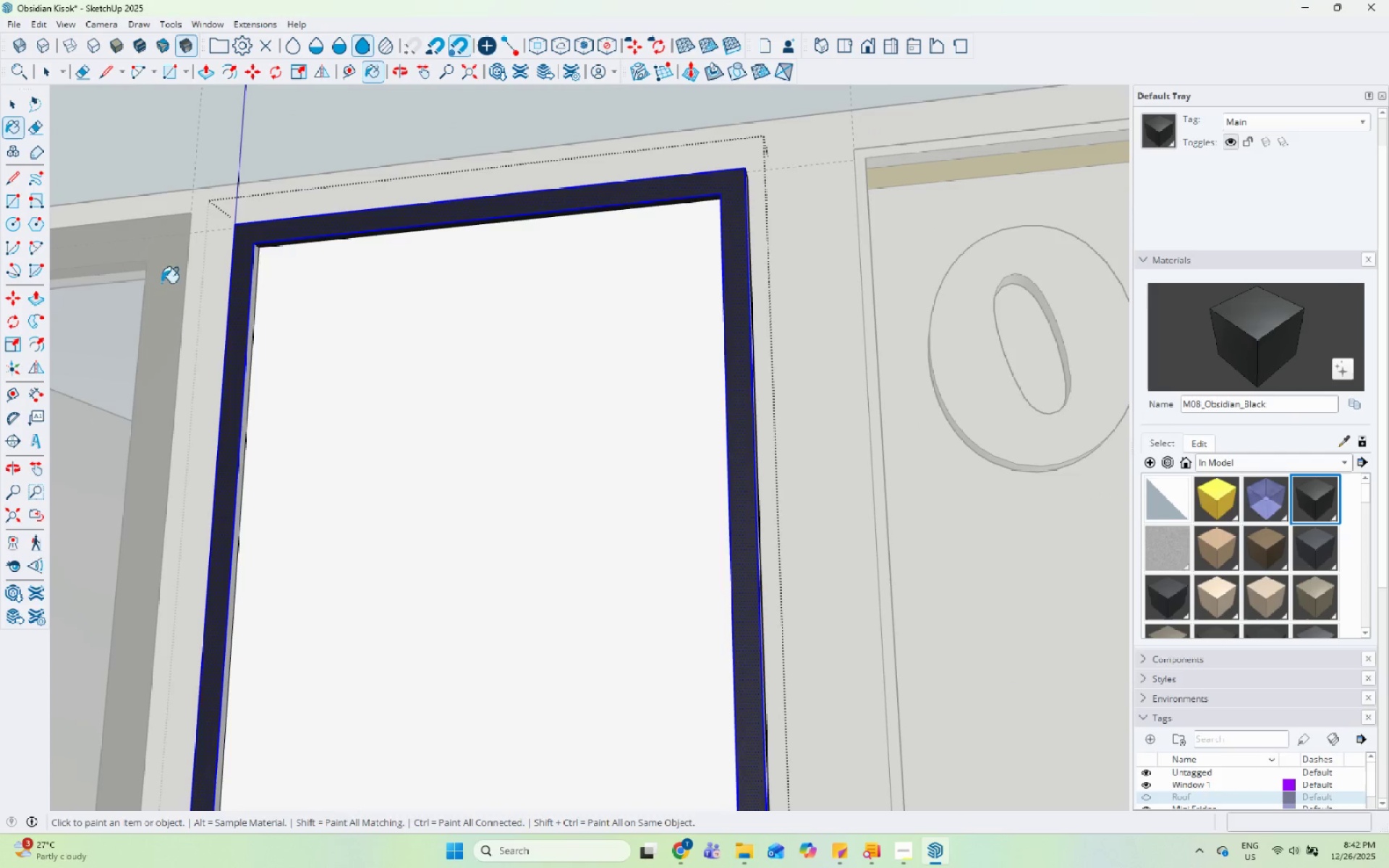 
scroll: coordinate [259, 252], scroll_direction: up, amount: 8.0
 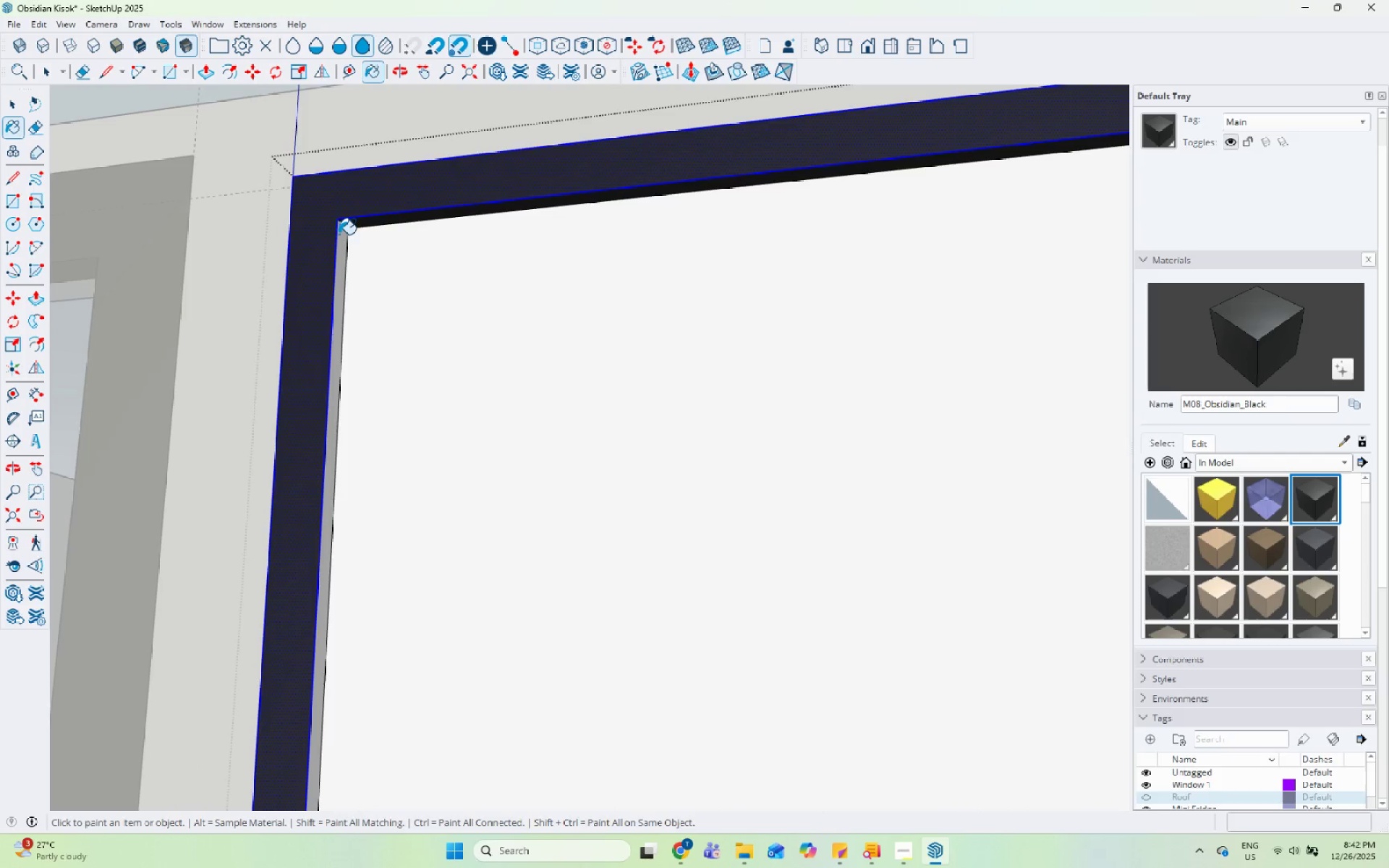 
left_click([342, 237])
 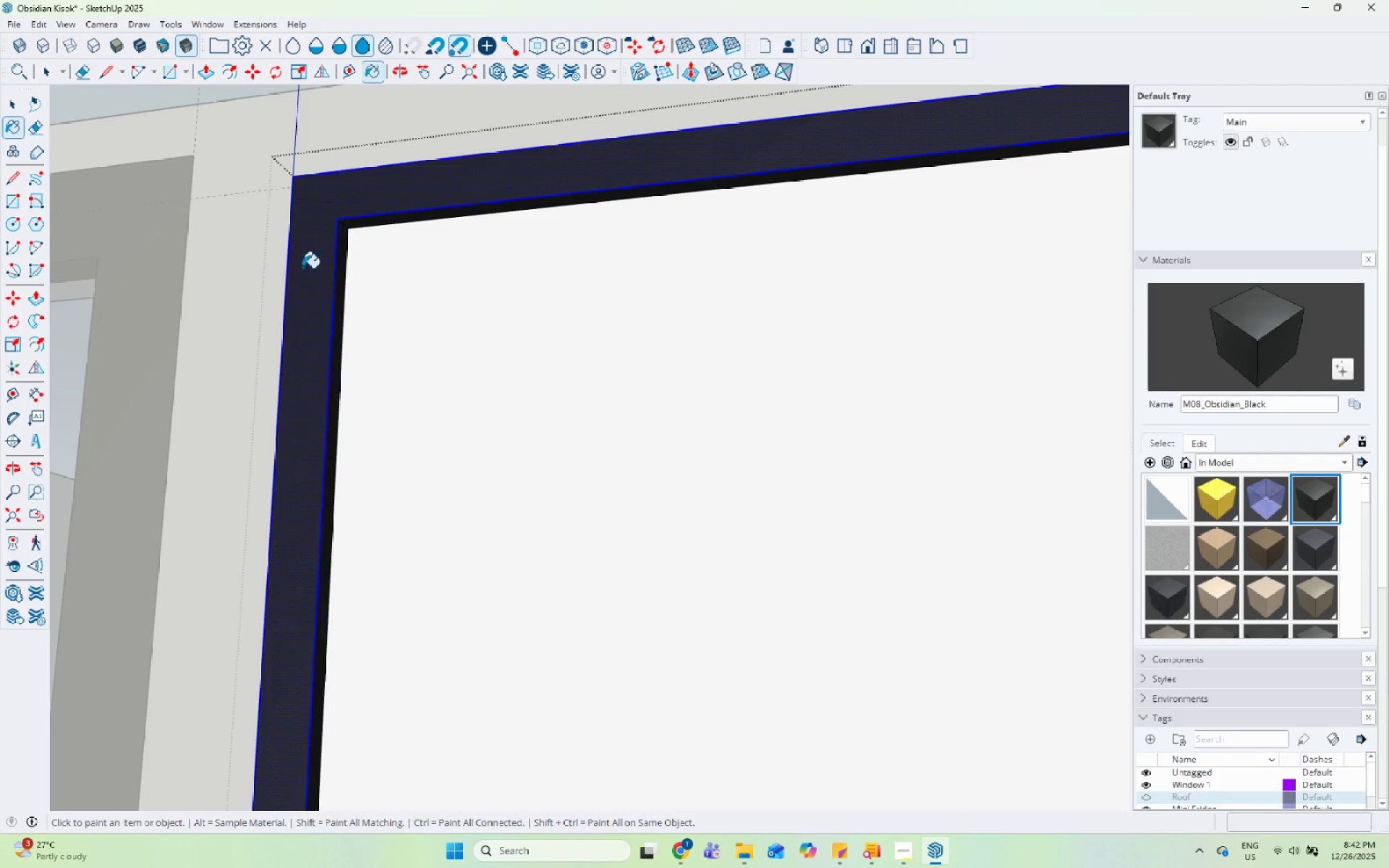 
scroll: coordinate [232, 337], scroll_direction: down, amount: 14.0
 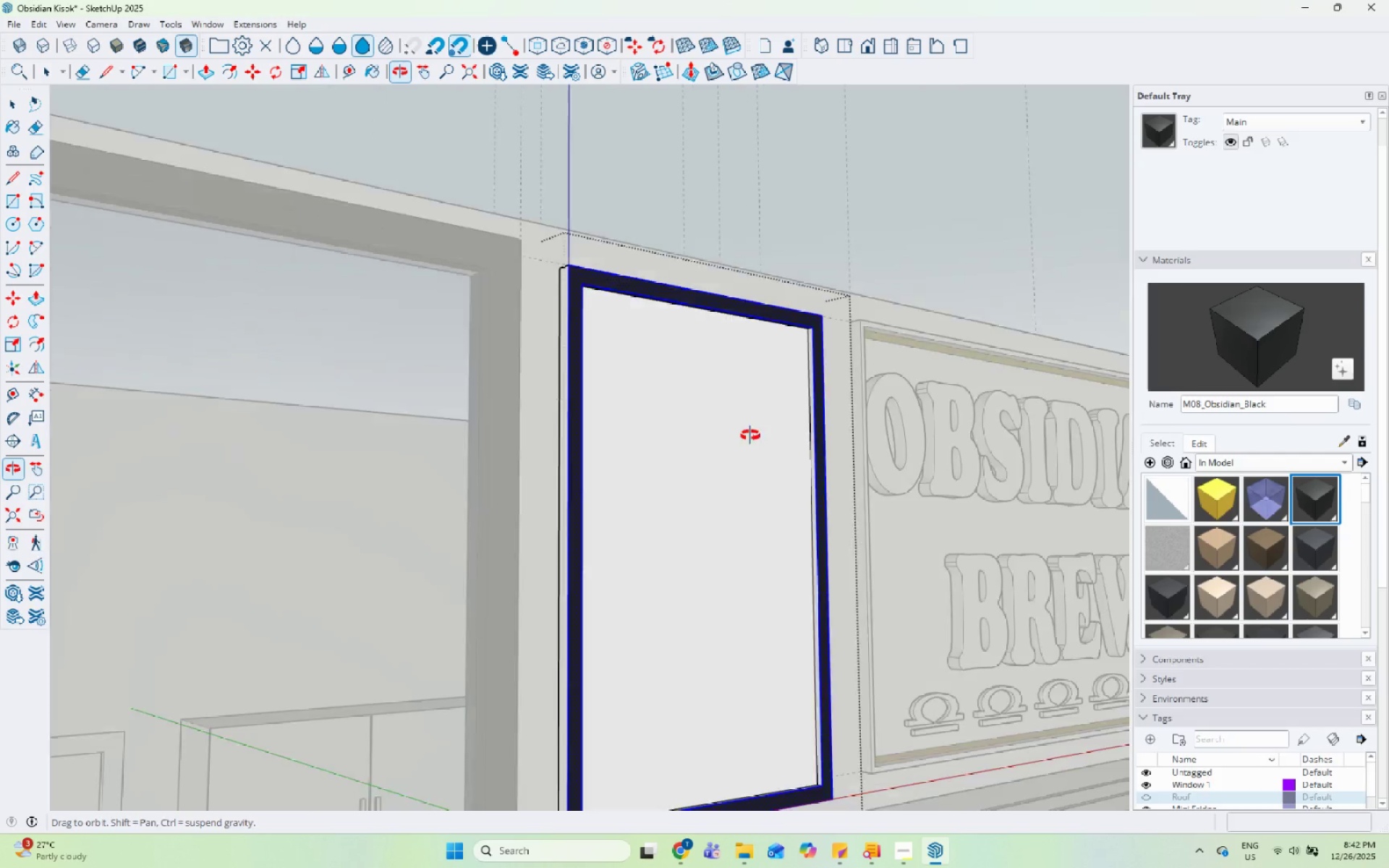 
left_click([786, 339])
 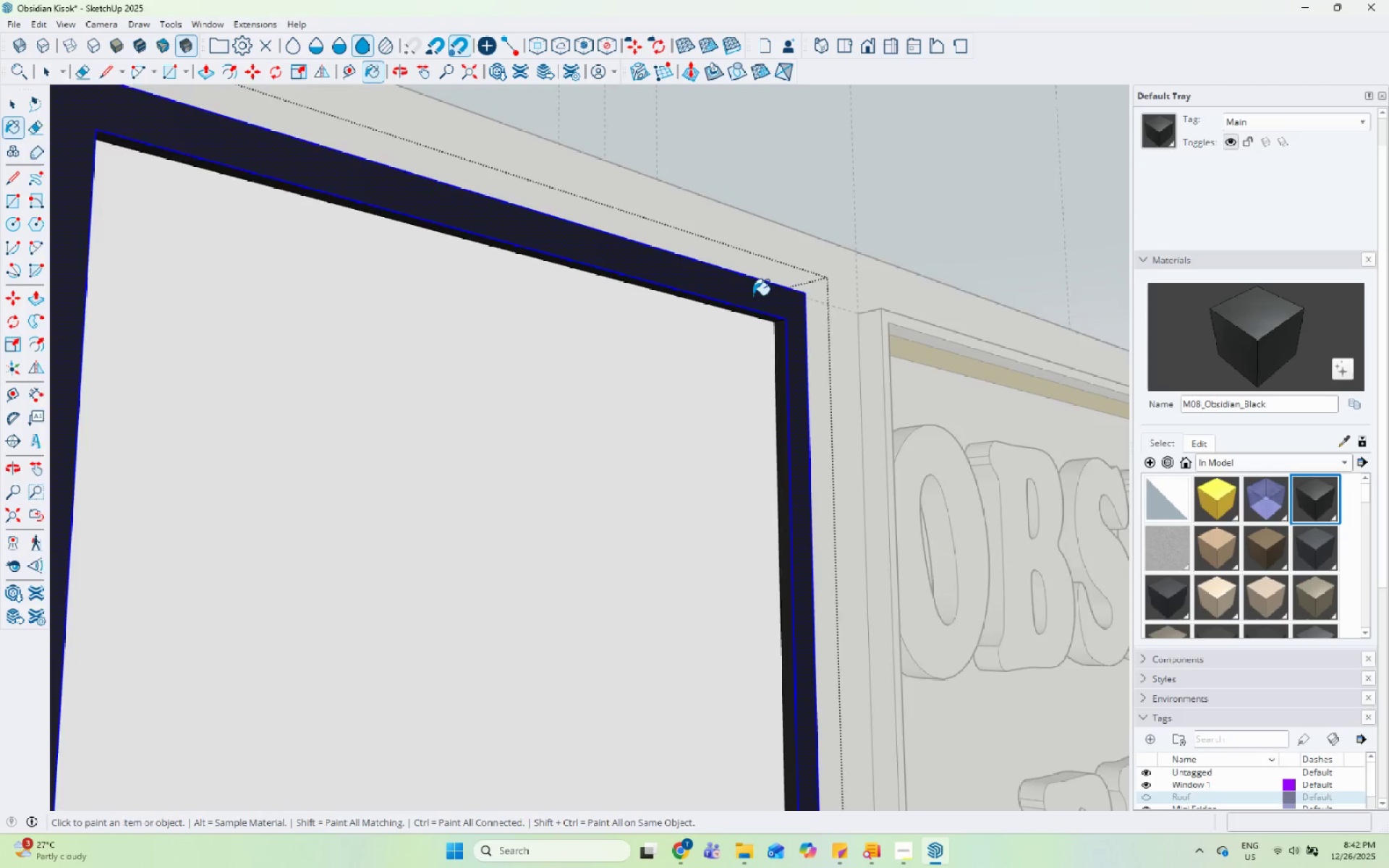 
scroll: coordinate [792, 337], scroll_direction: up, amount: 9.0
 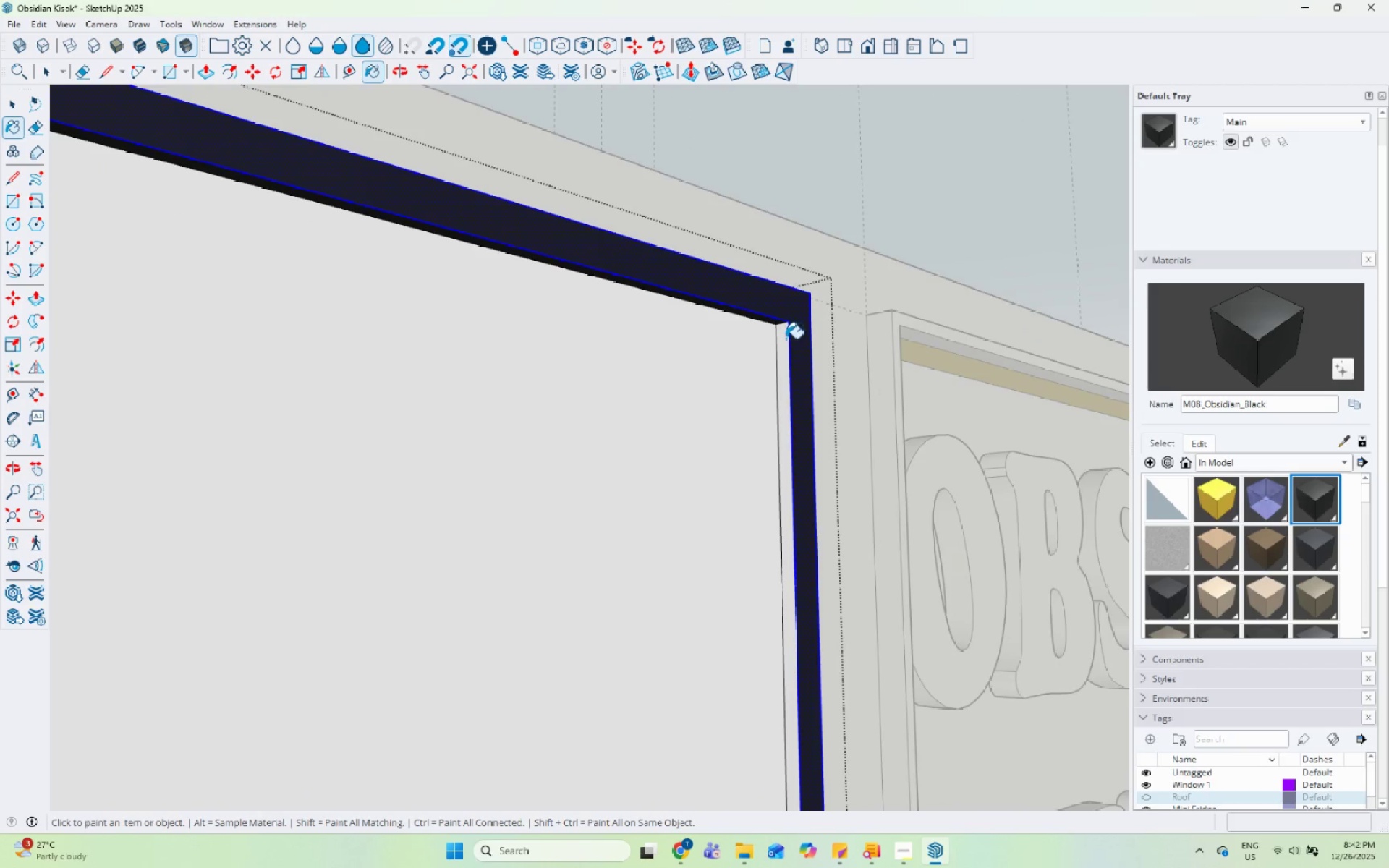 
scroll: coordinate [721, 731], scroll_direction: down, amount: 9.0
 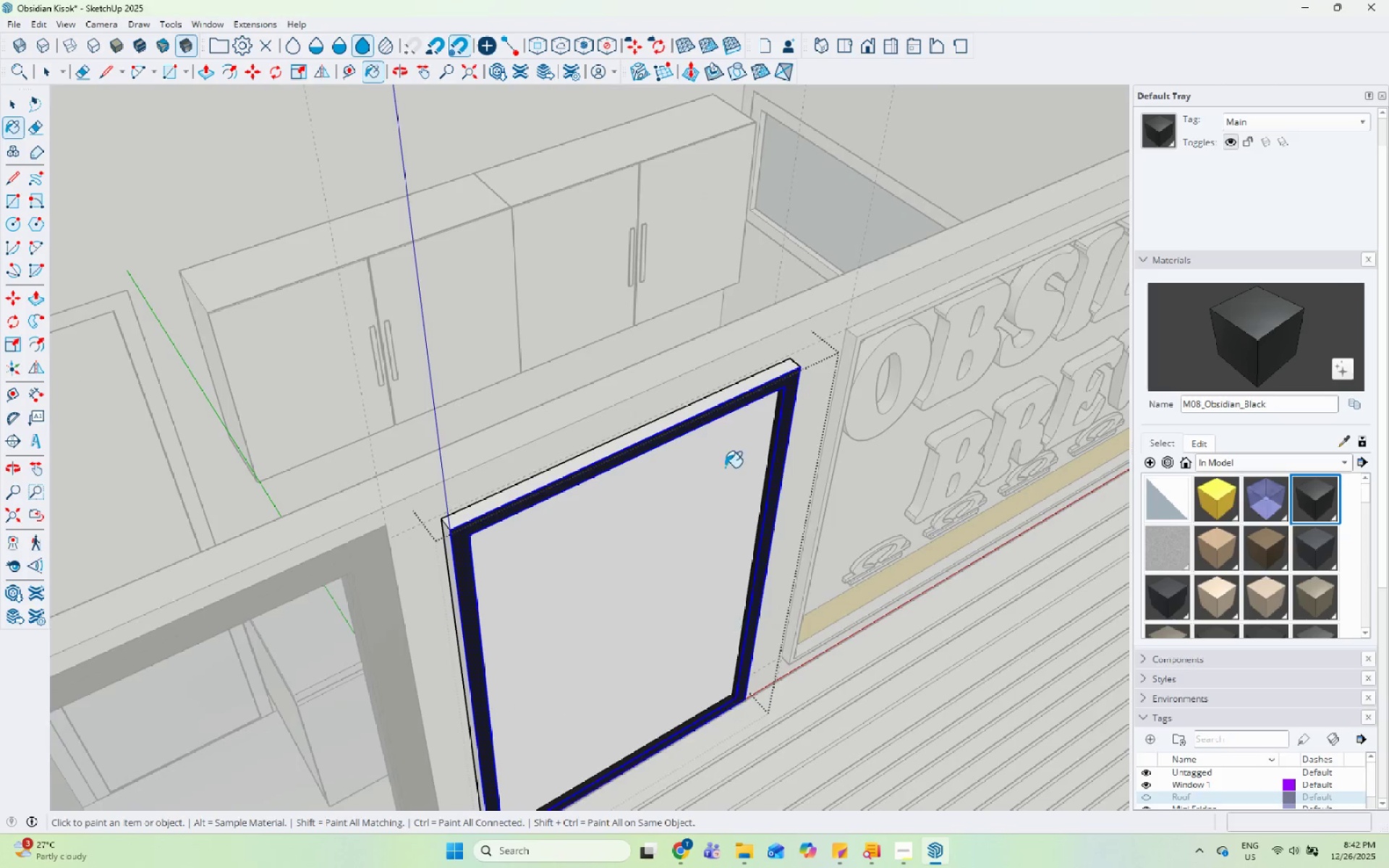 
left_click([766, 353])
 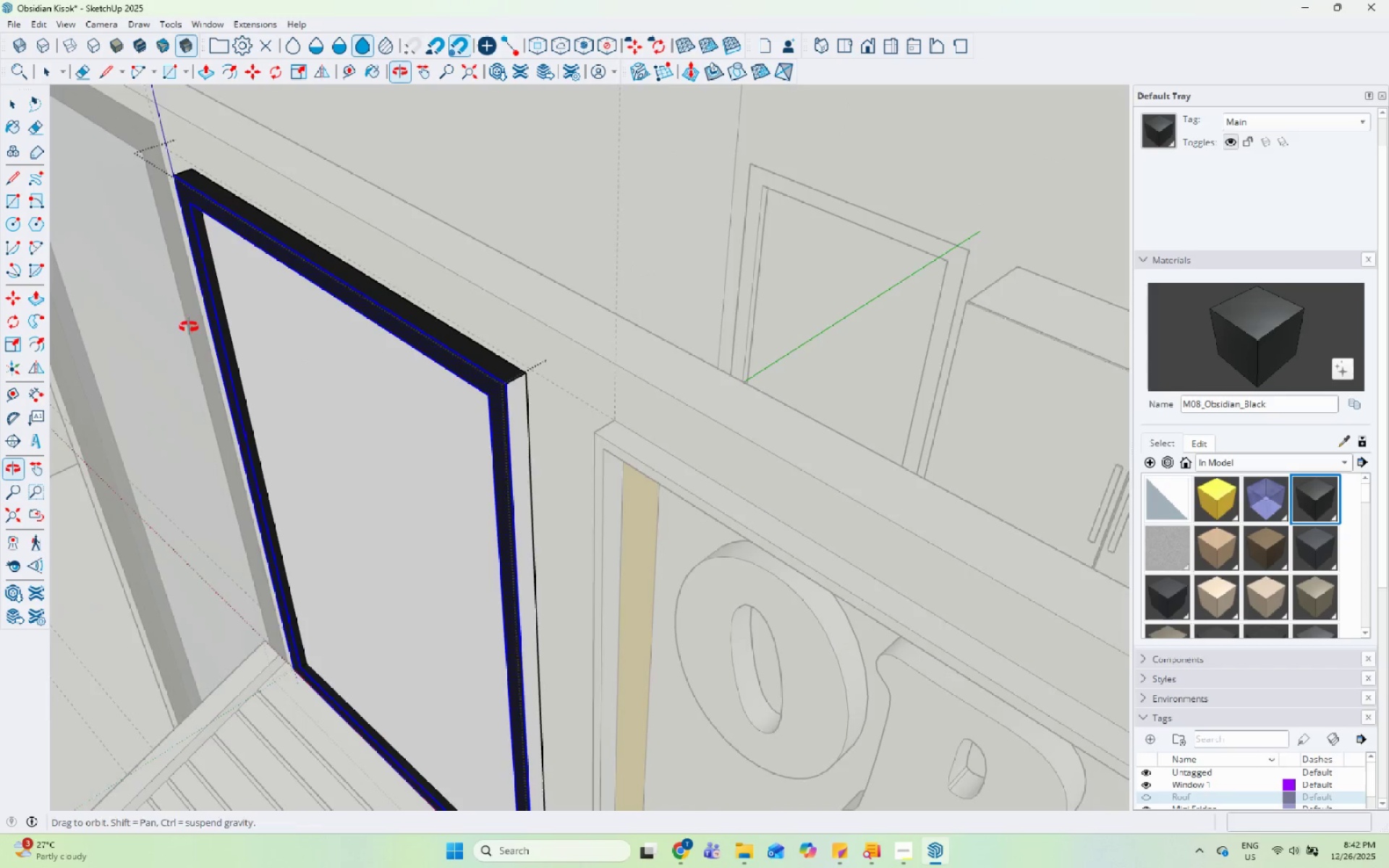 
scroll: coordinate [451, 384], scroll_direction: up, amount: 7.0
 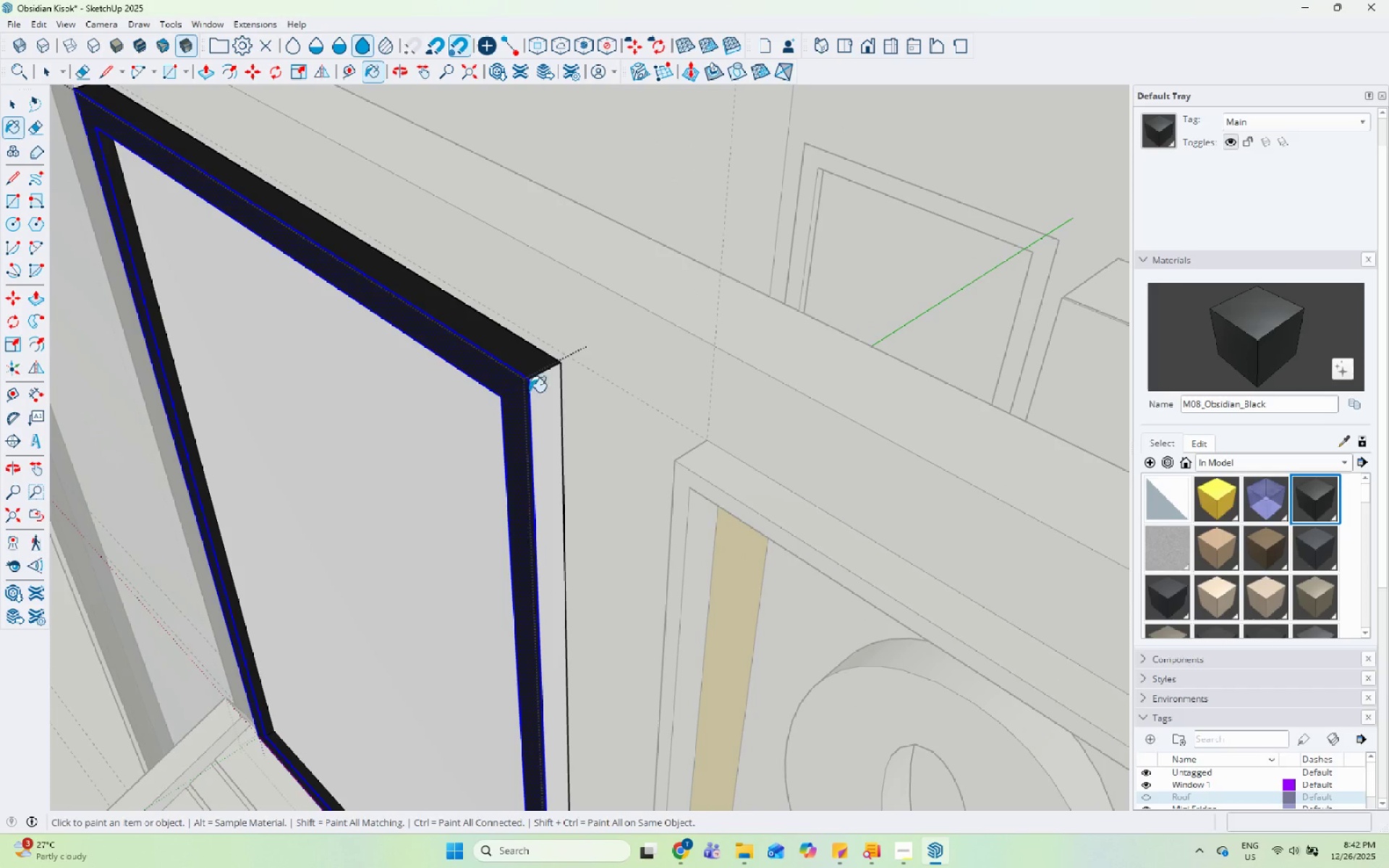 
left_click([538, 391])
 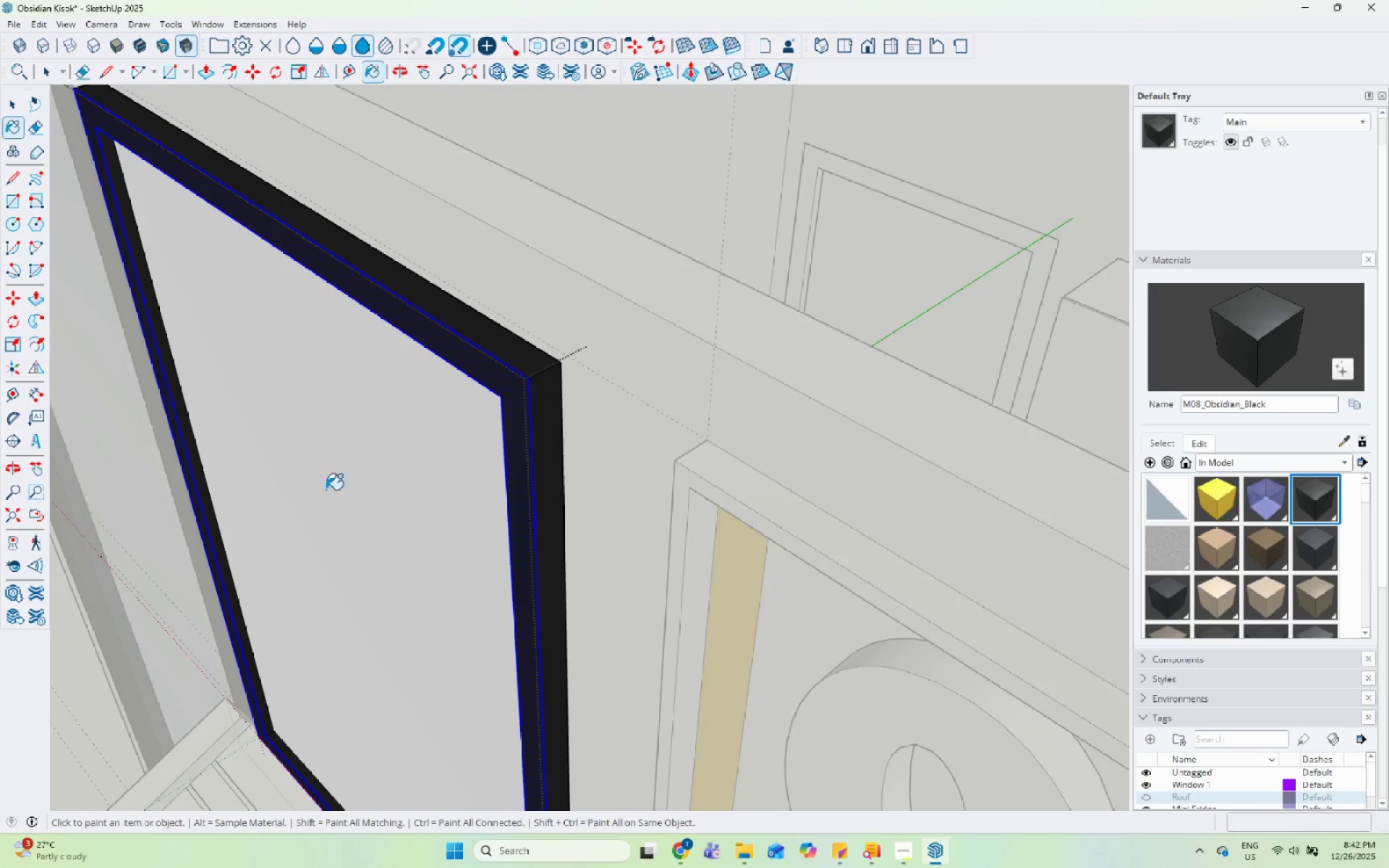 
scroll: coordinate [318, 484], scroll_direction: down, amount: 12.0
 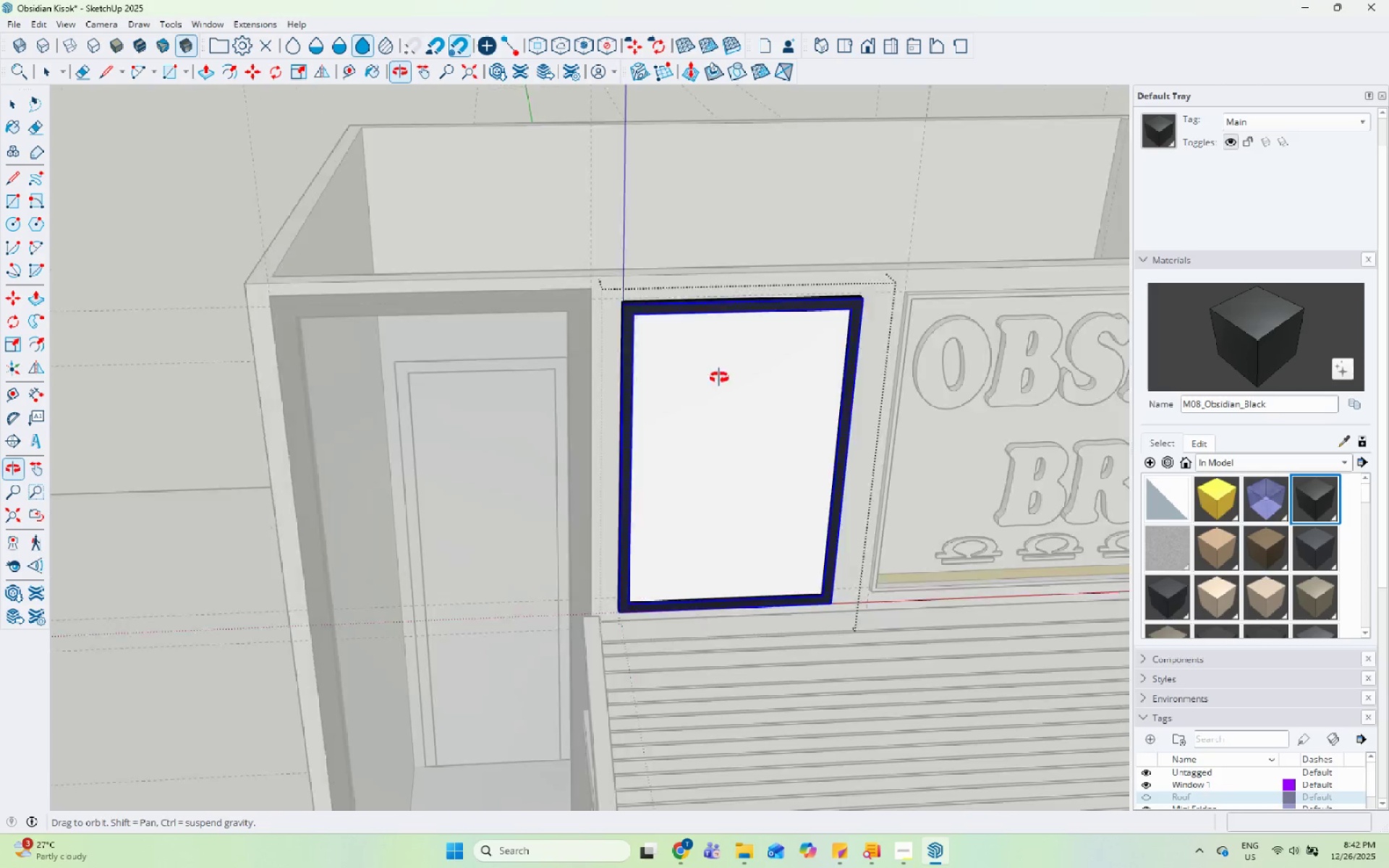 
left_click([792, 243])
 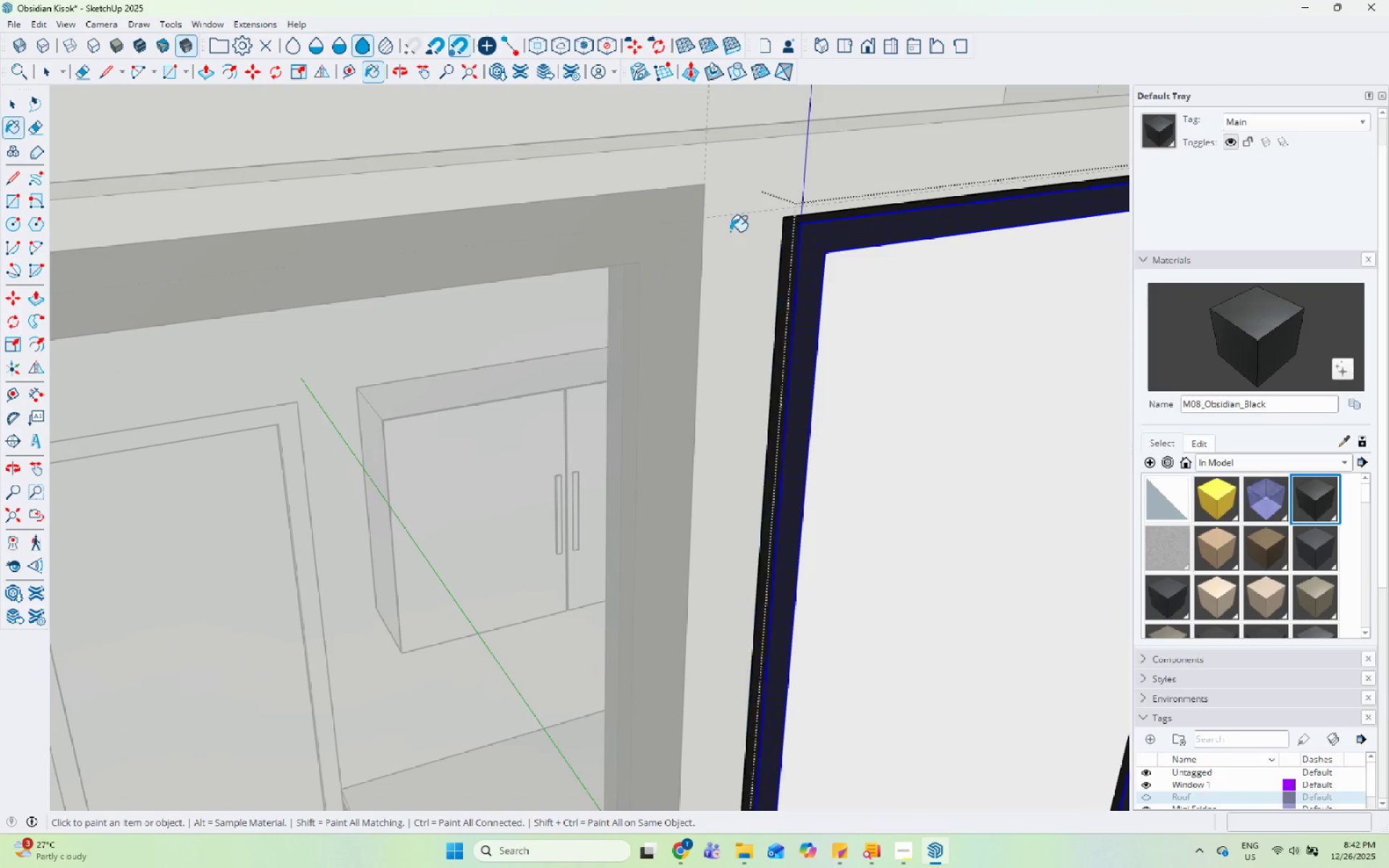 
scroll: coordinate [799, 261], scroll_direction: up, amount: 11.0
 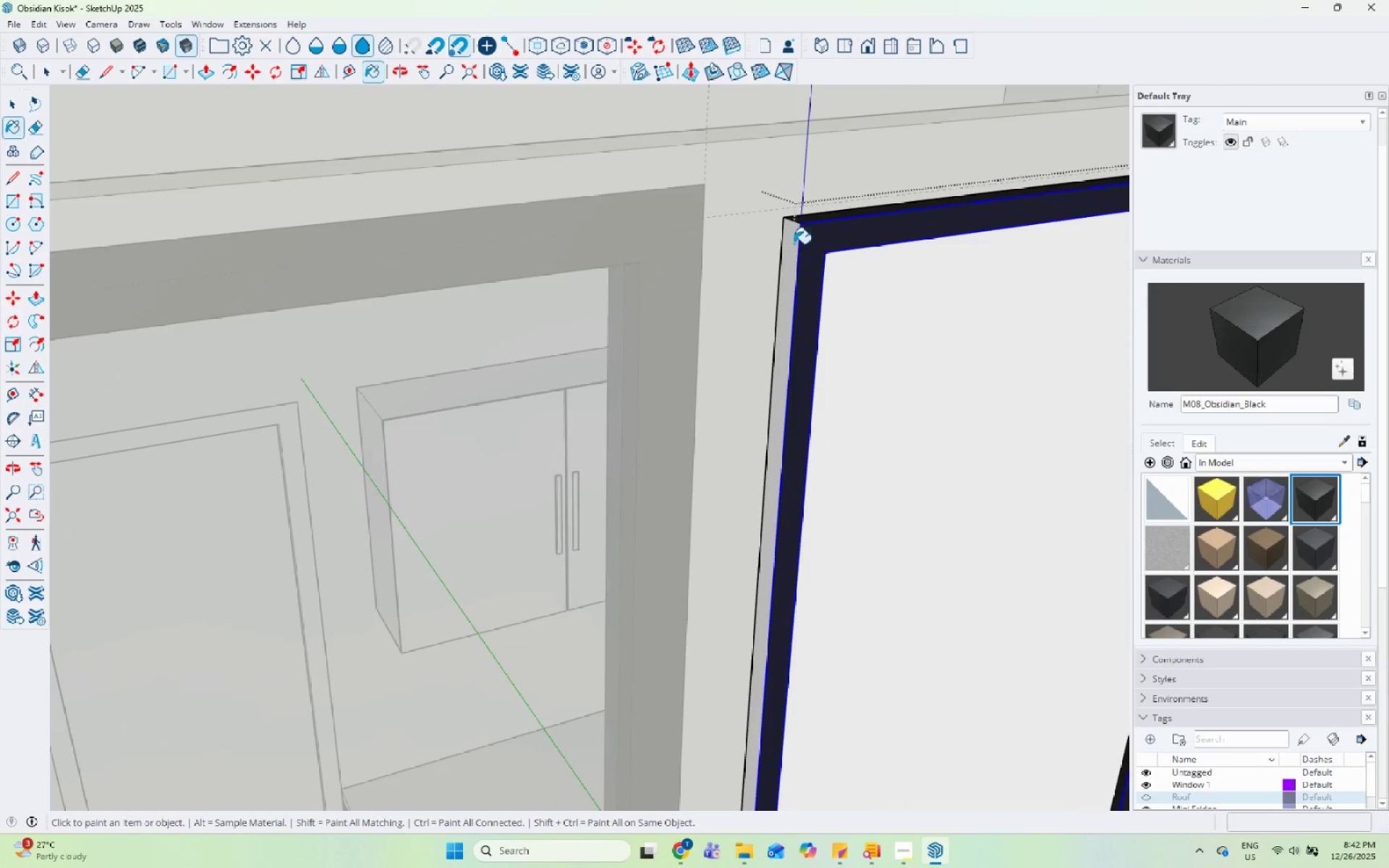 
scroll: coordinate [653, 239], scroll_direction: down, amount: 12.0
 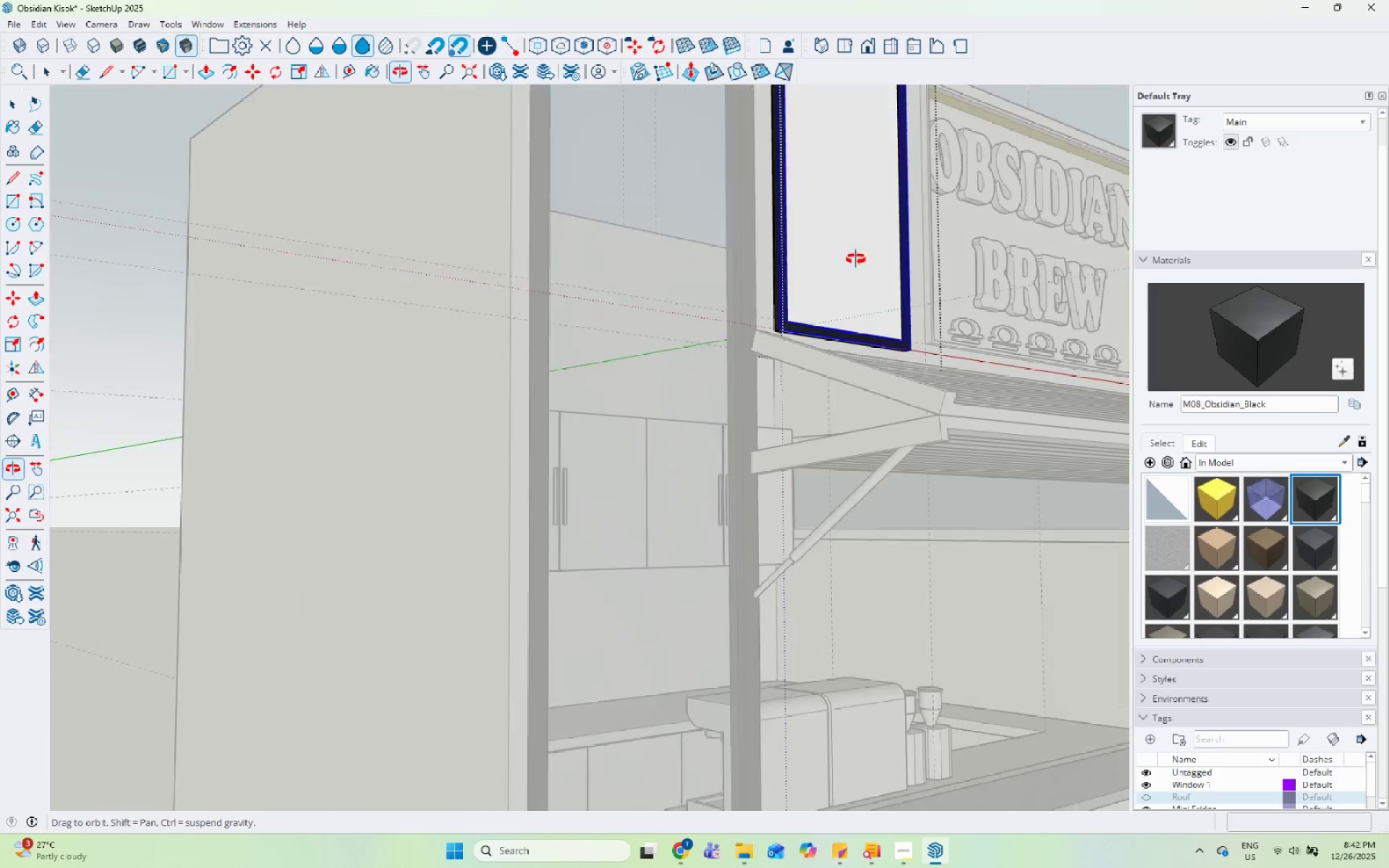 
left_click([619, 346])
 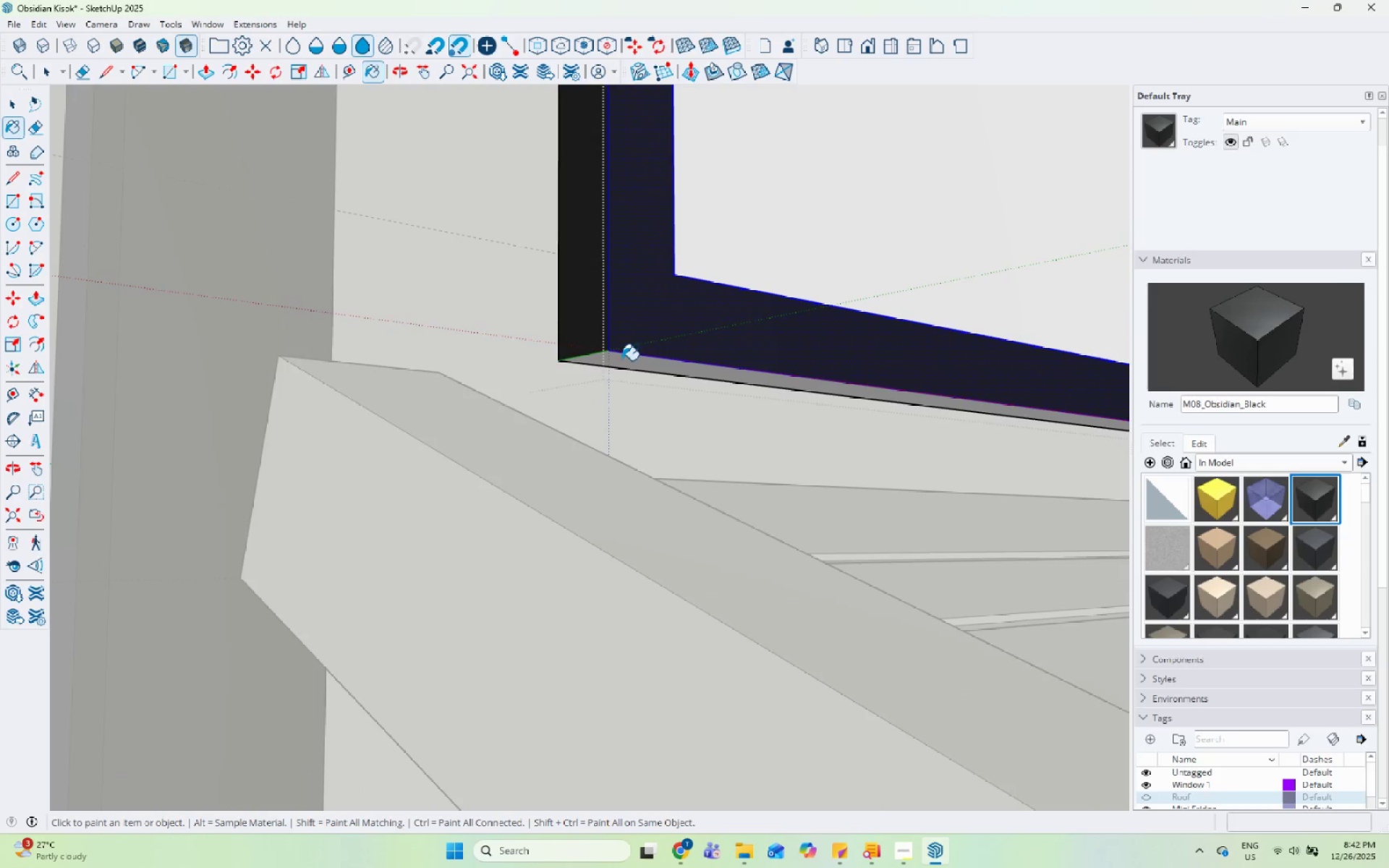 
scroll: coordinate [622, 391], scroll_direction: up, amount: 20.0
 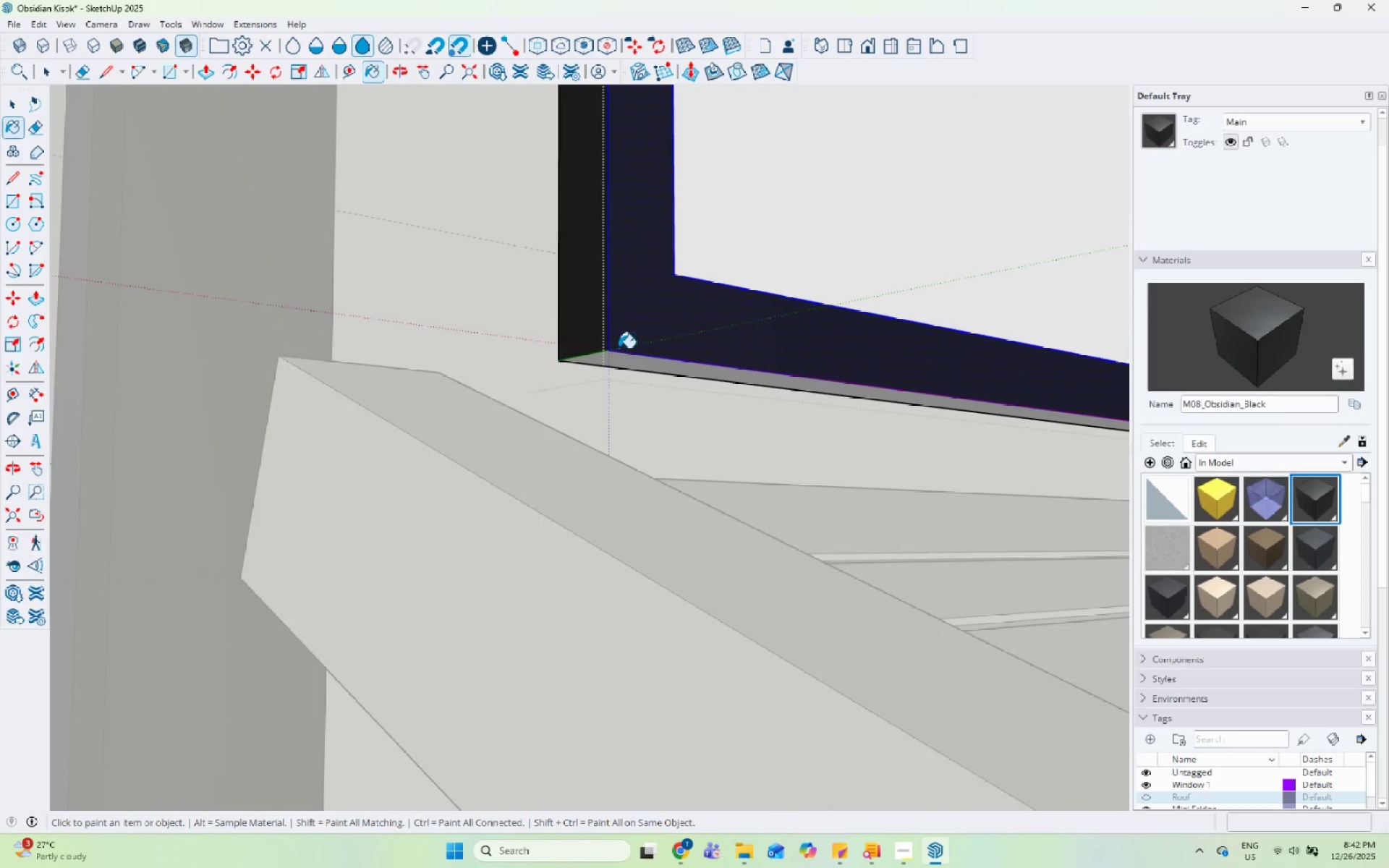 
double_click([621, 360])
 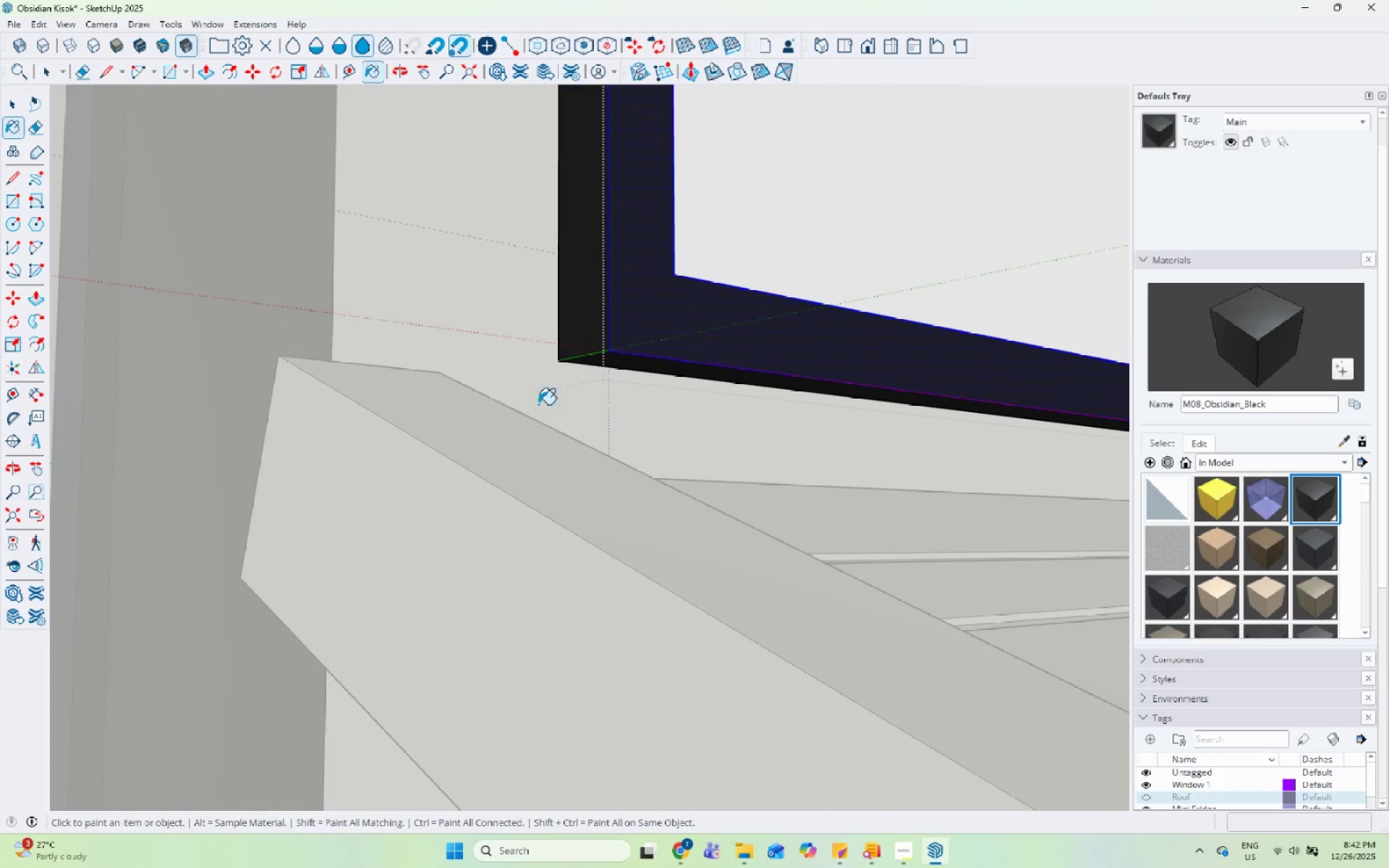 
key(Space)
 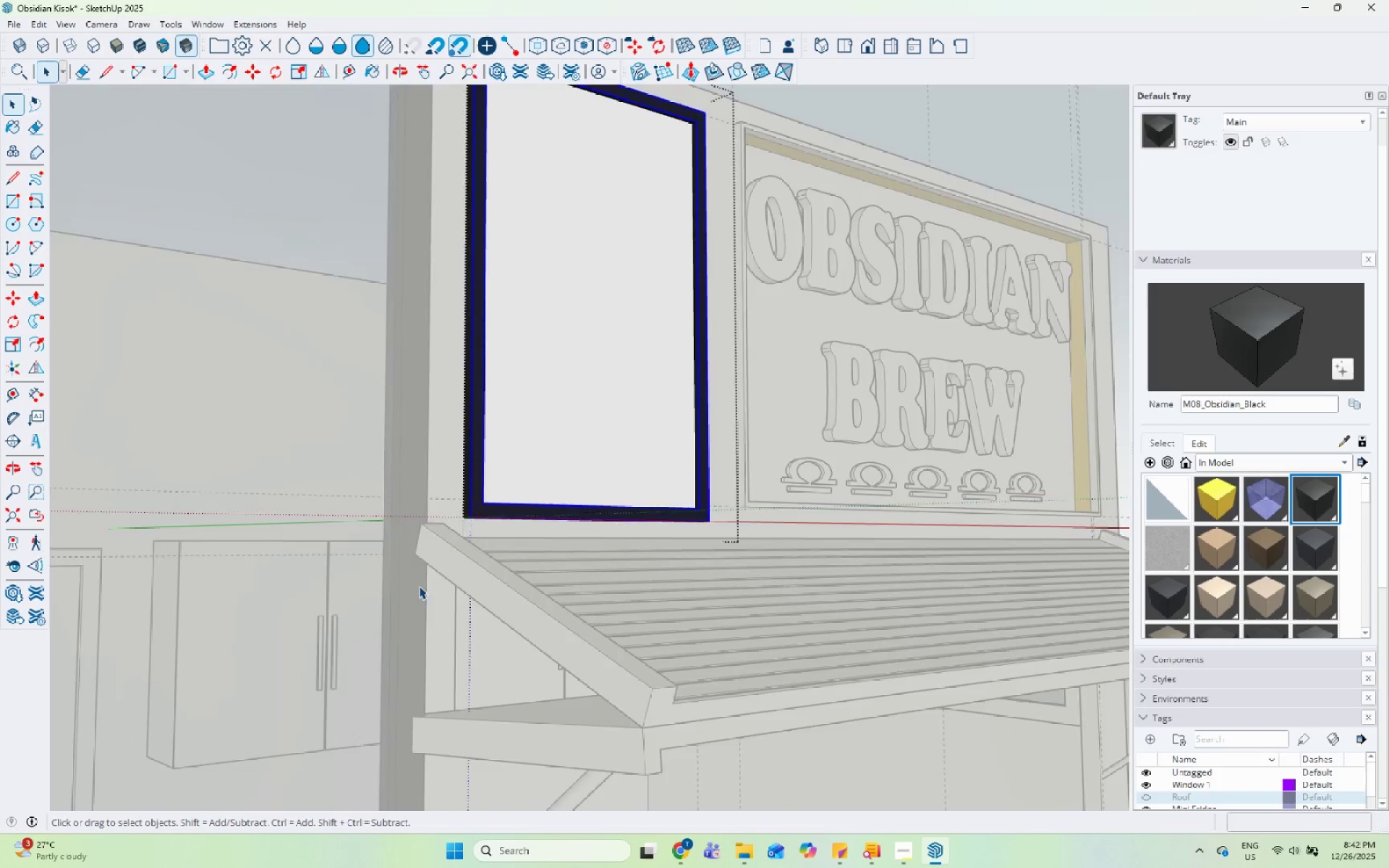 
key(Space)
 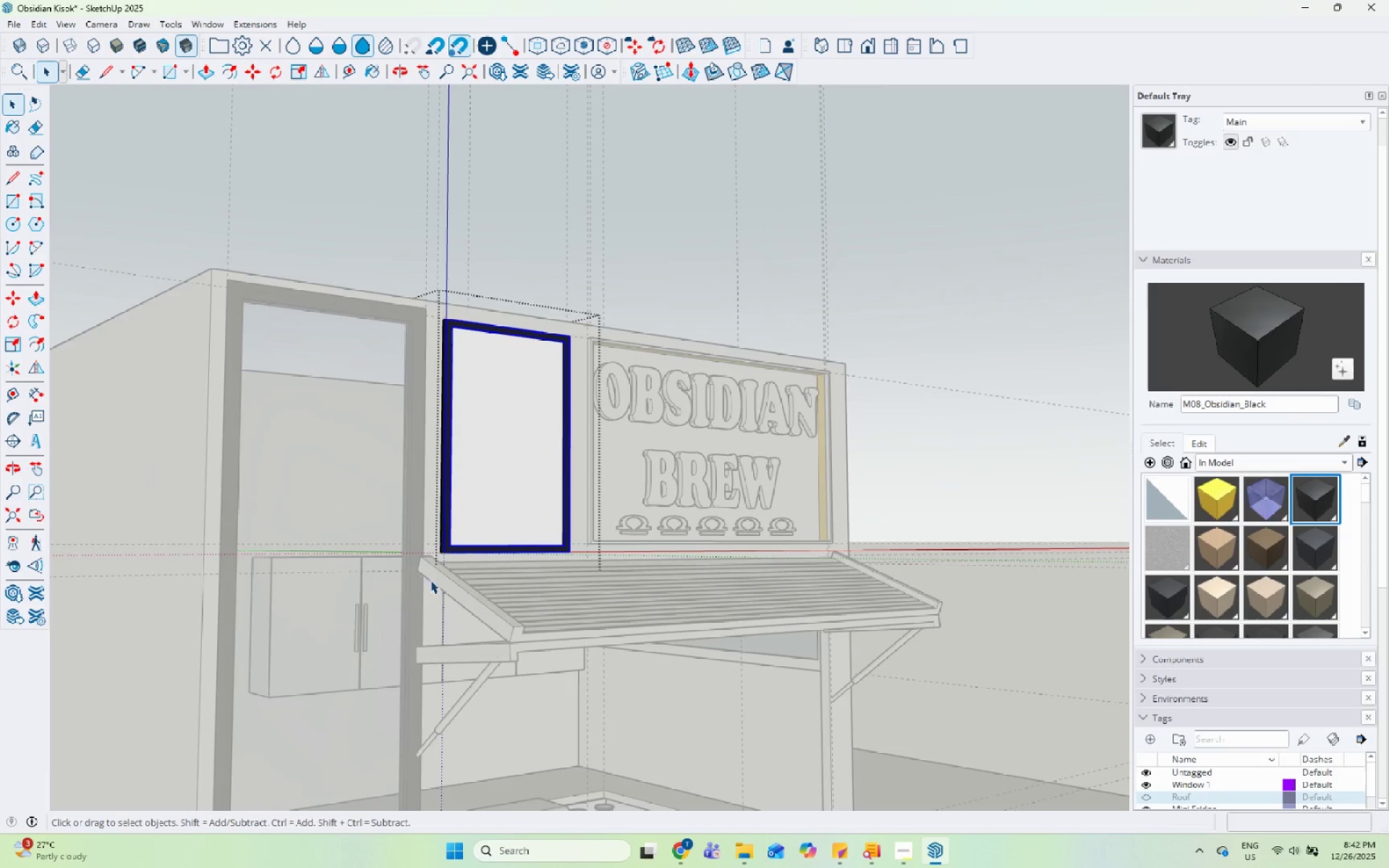 
key(Space)
 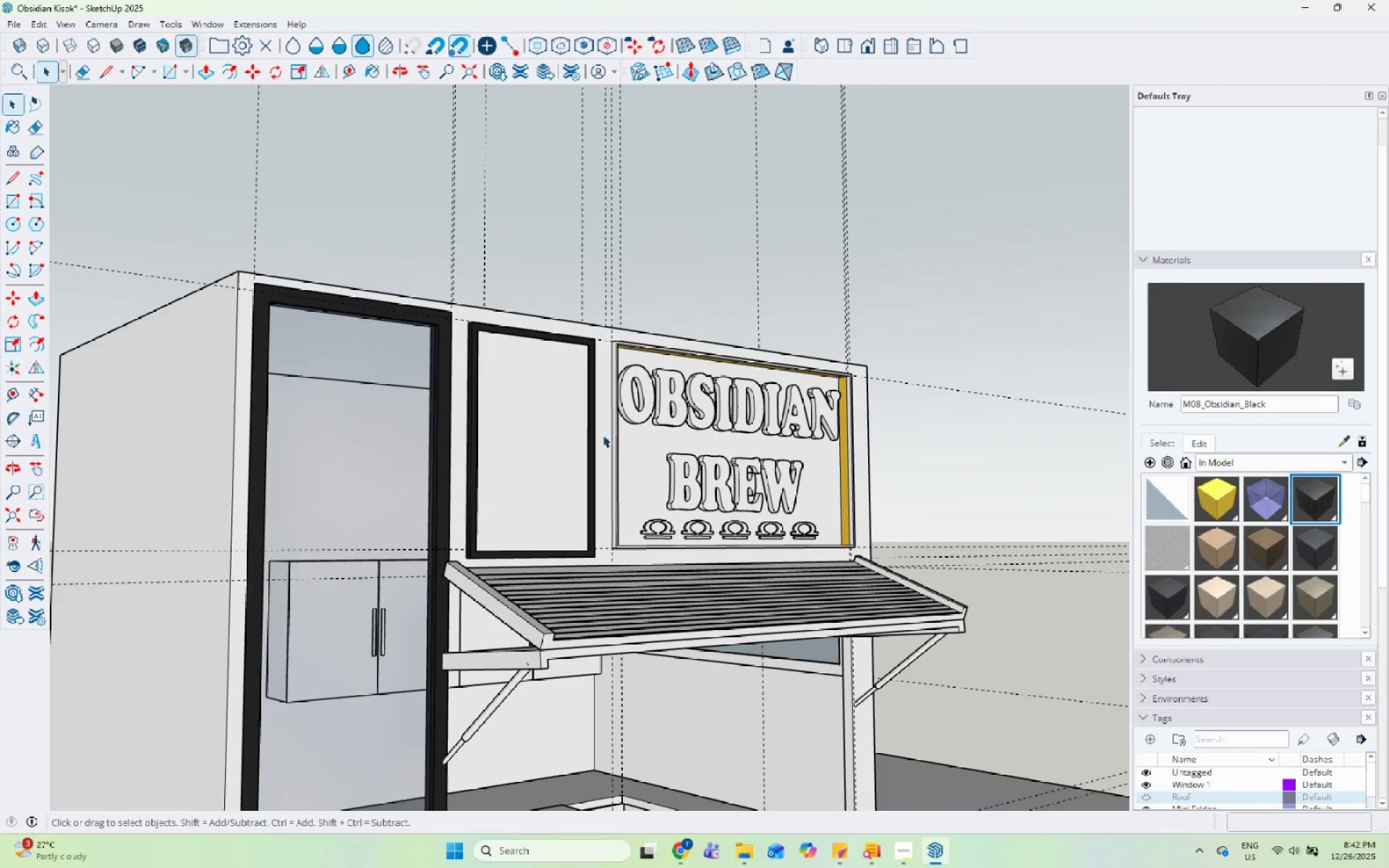 
key(Escape)
 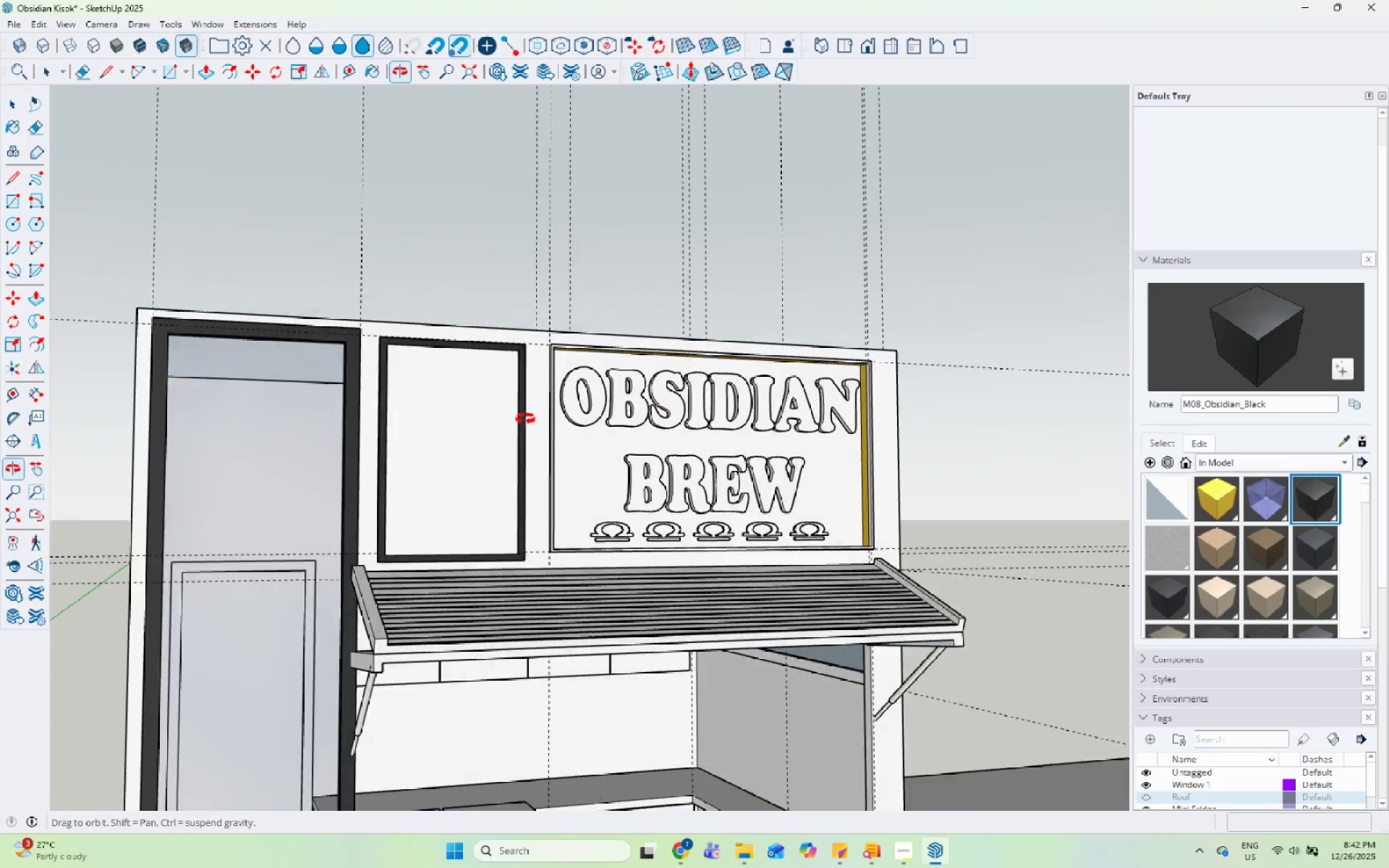 
scroll: coordinate [532, 460], scroll_direction: down, amount: 30.0
 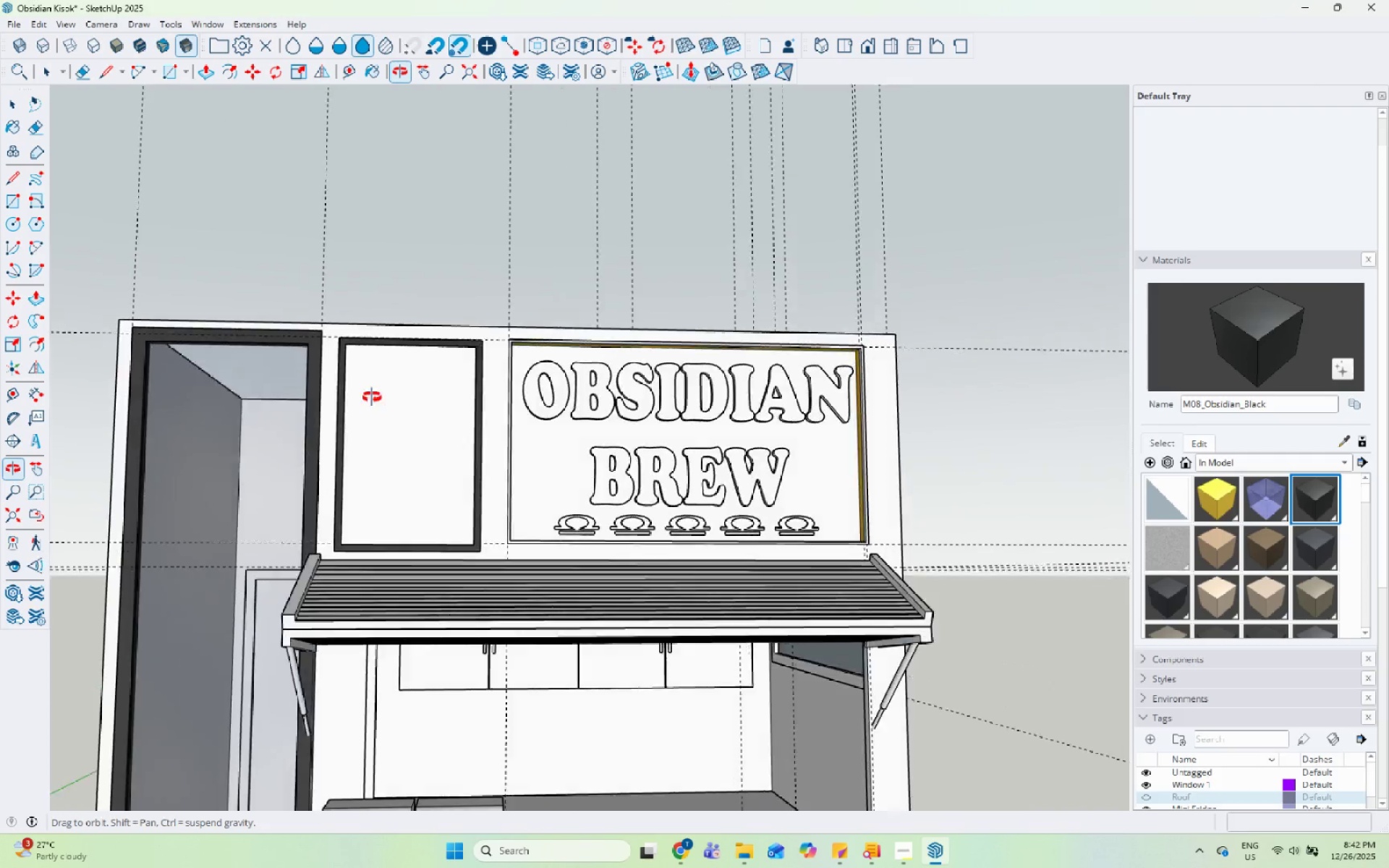 
double_click([339, 383])
 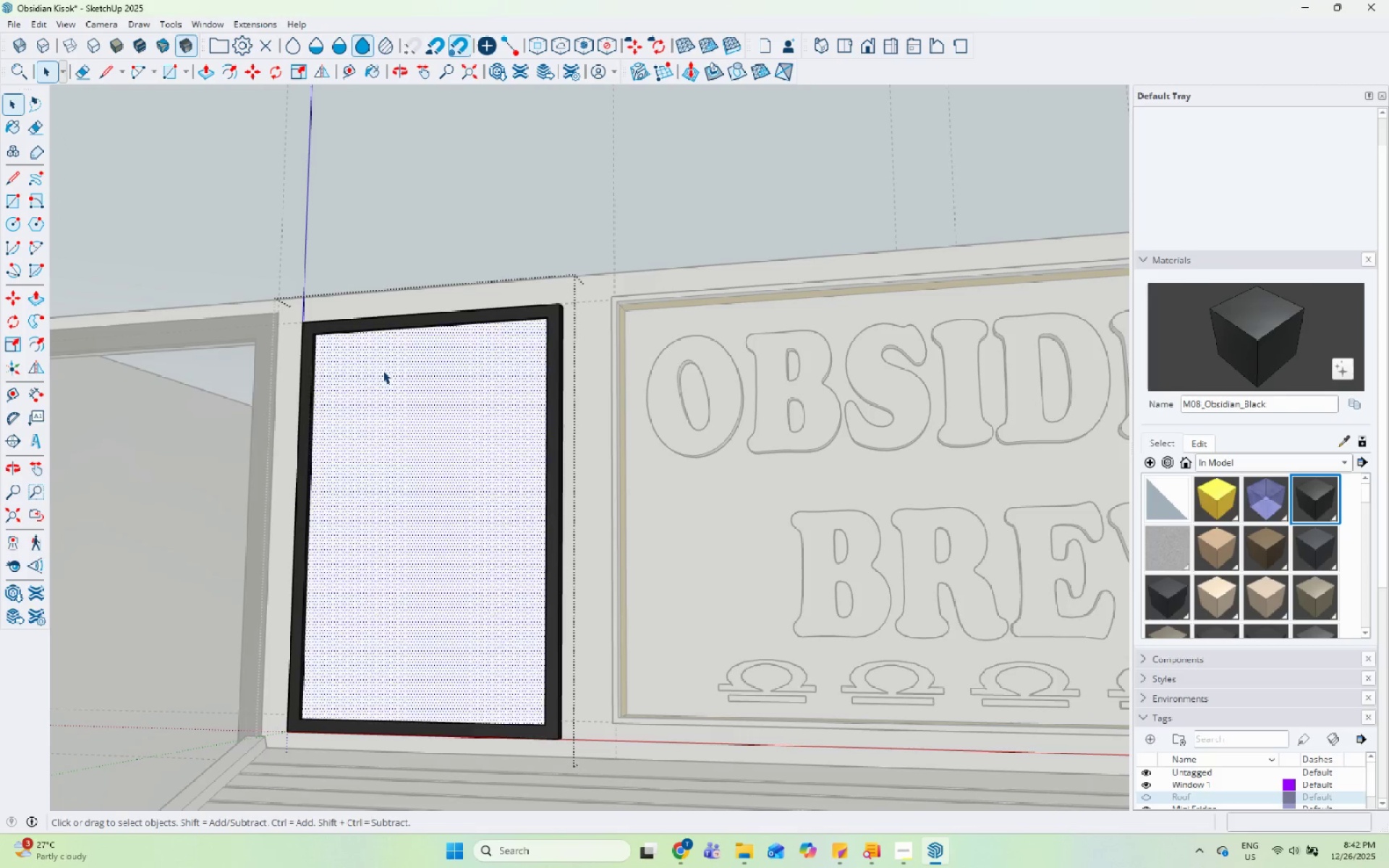 
scroll: coordinate [338, 383], scroll_direction: up, amount: 7.0
 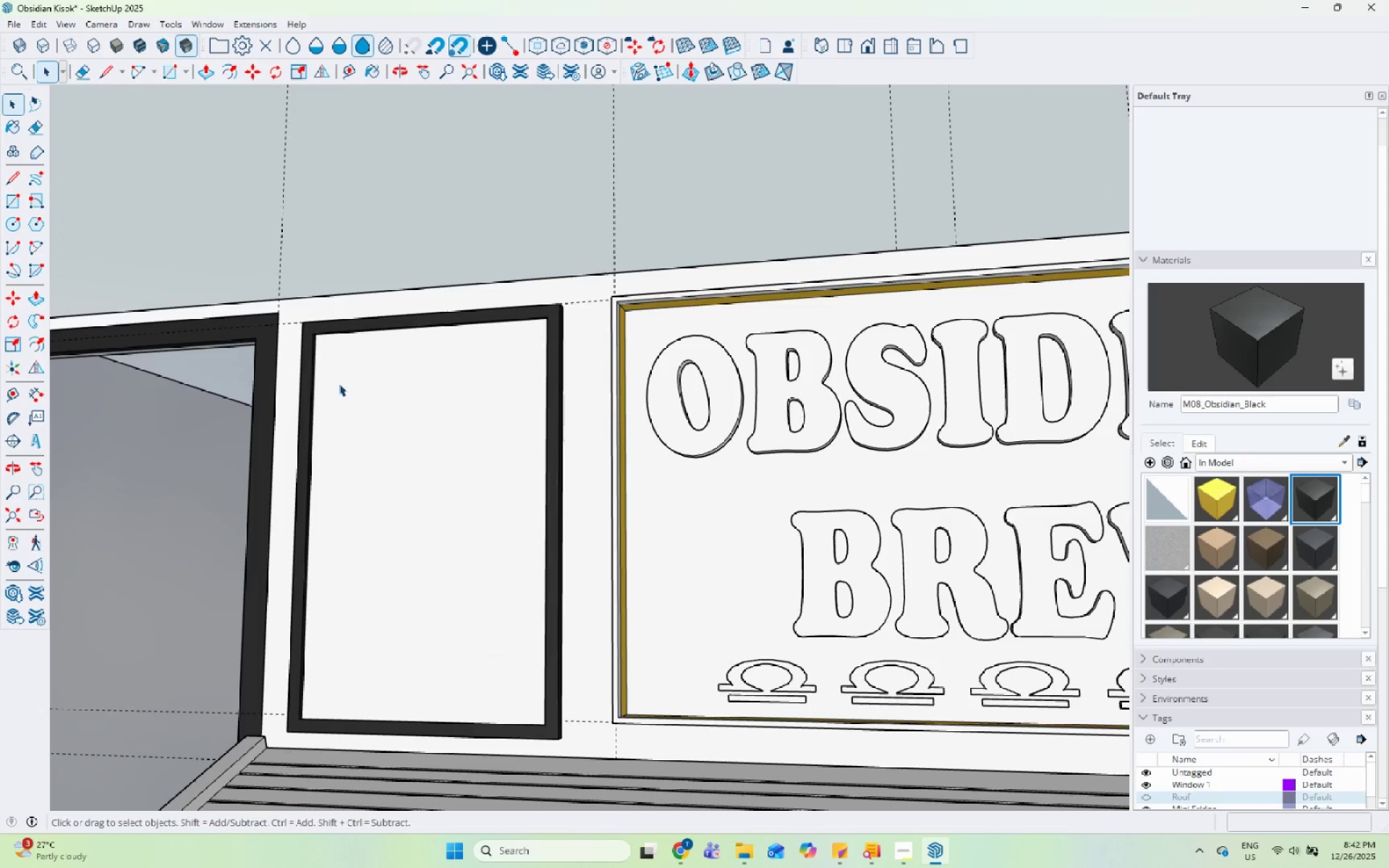 
key(Escape)
 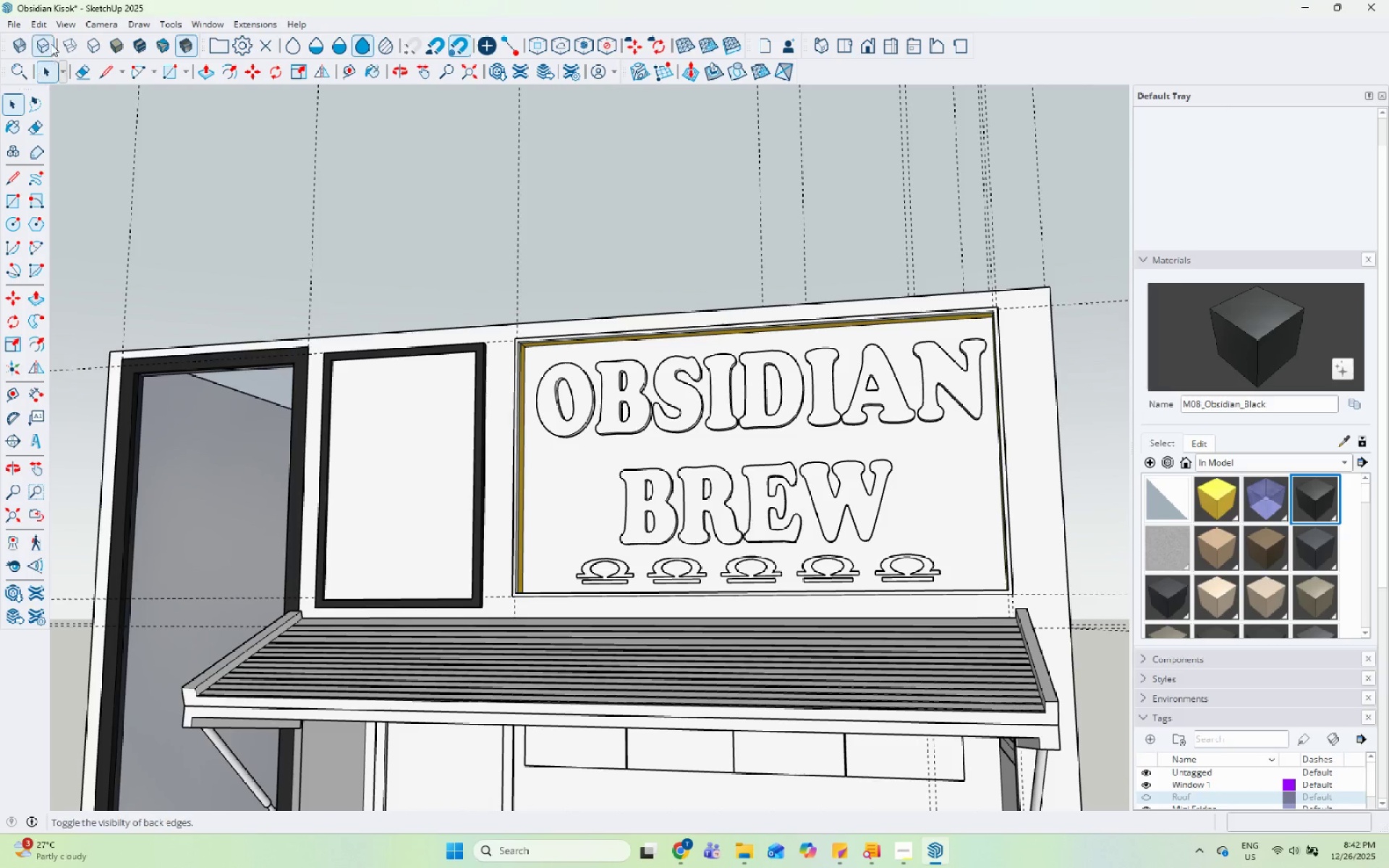 
scroll: coordinate [359, 409], scroll_direction: down, amount: 5.0
 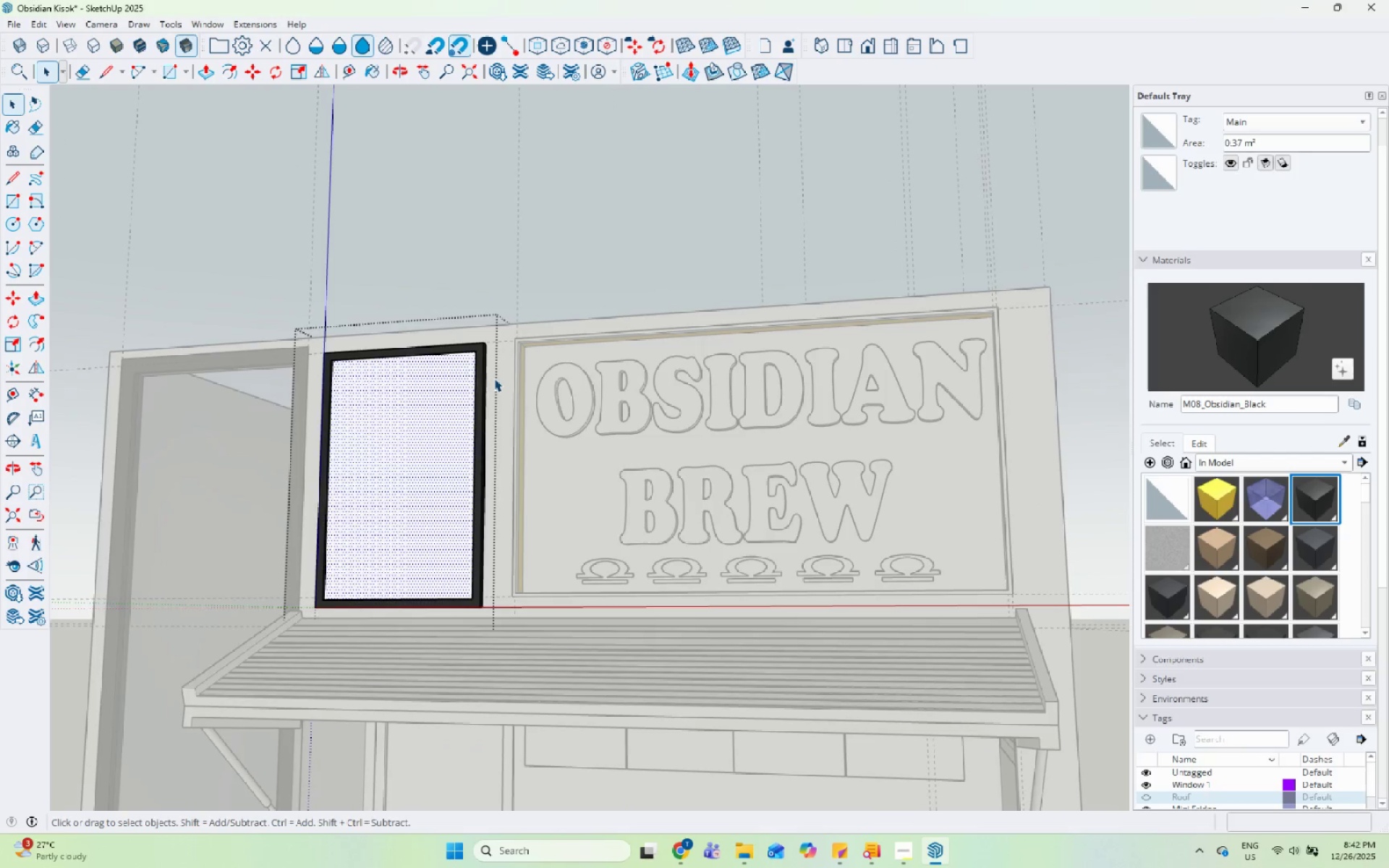 
left_click([16, 27])
 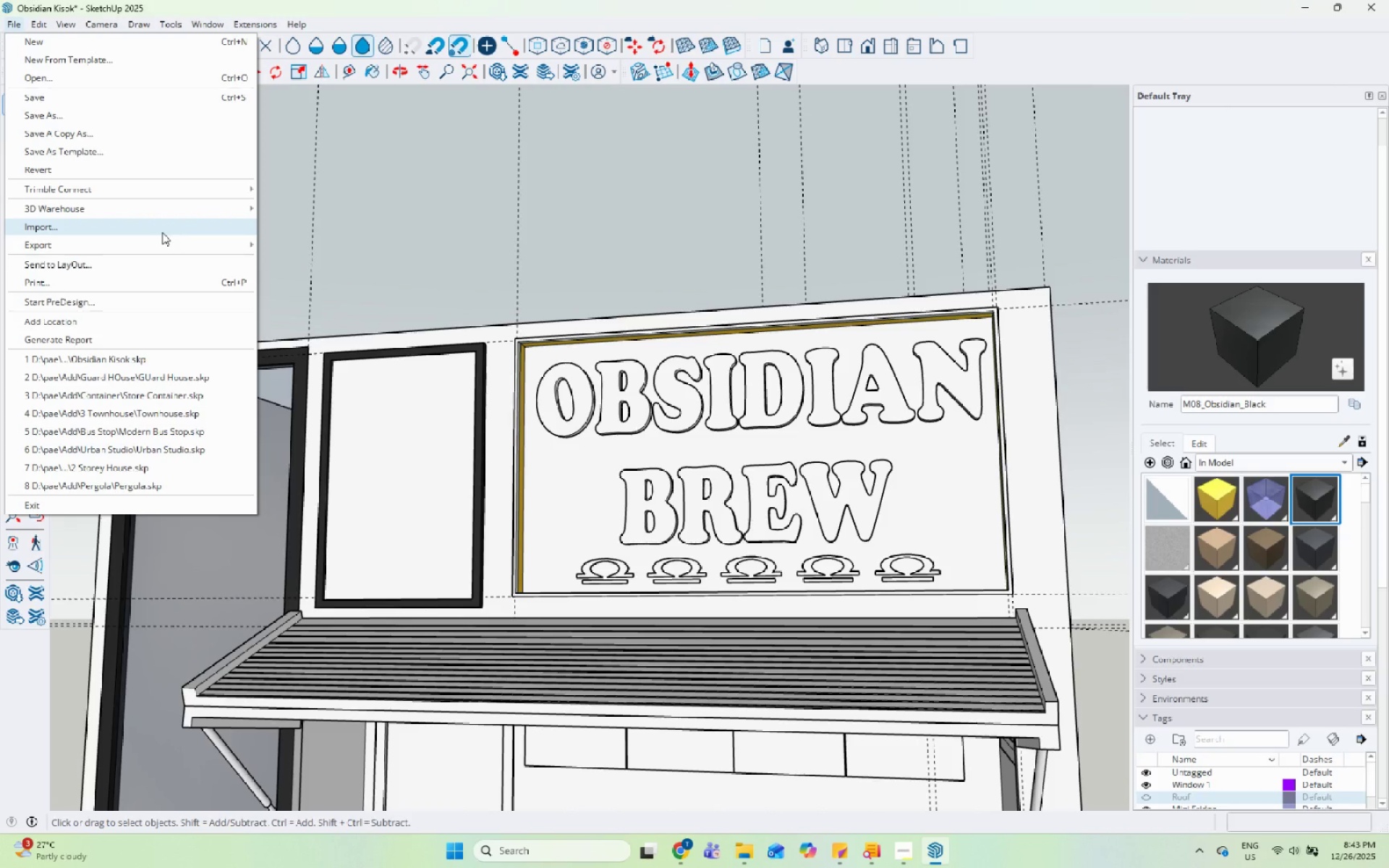 
wait(6.69)
 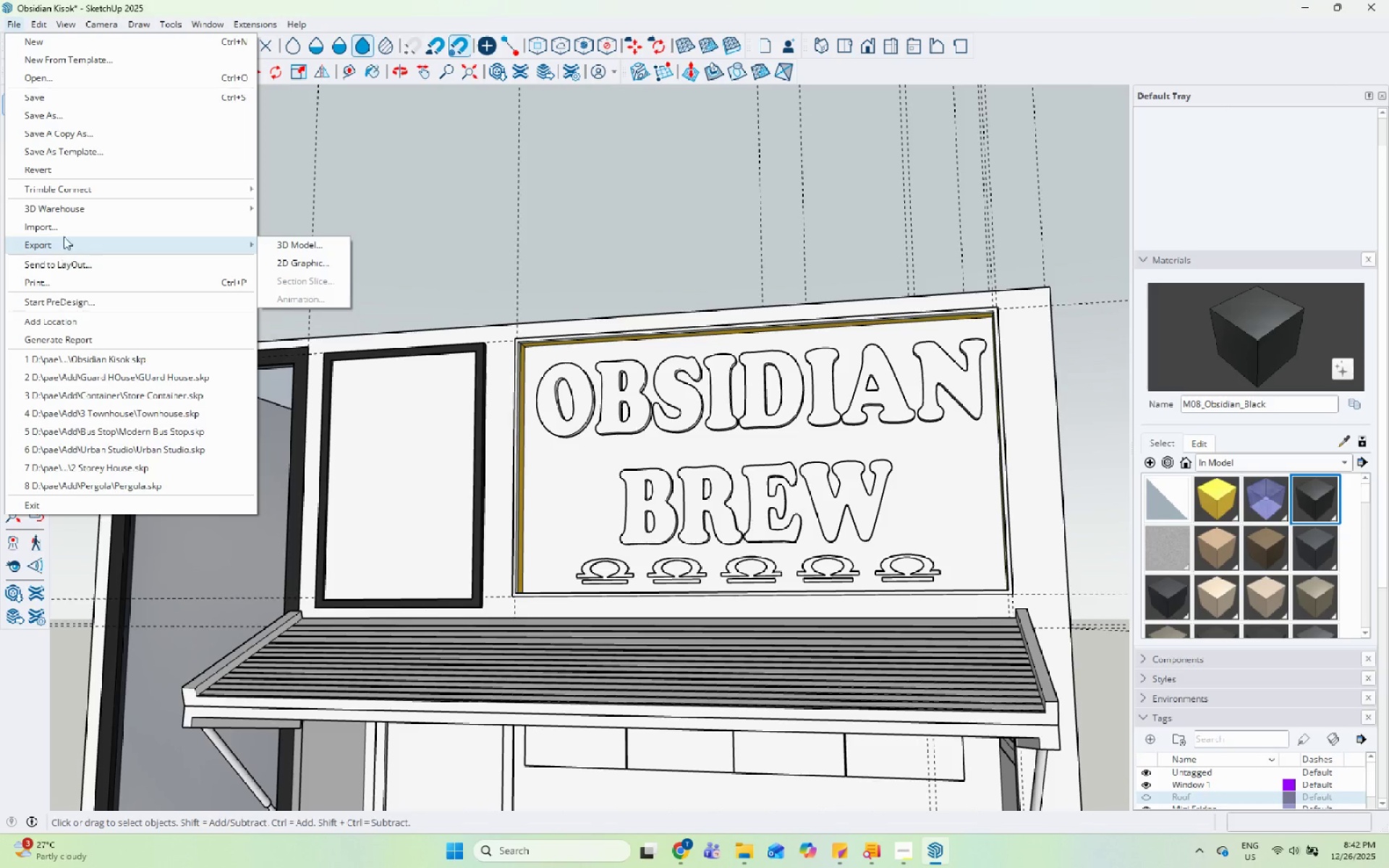 
left_click([1186, 463])
 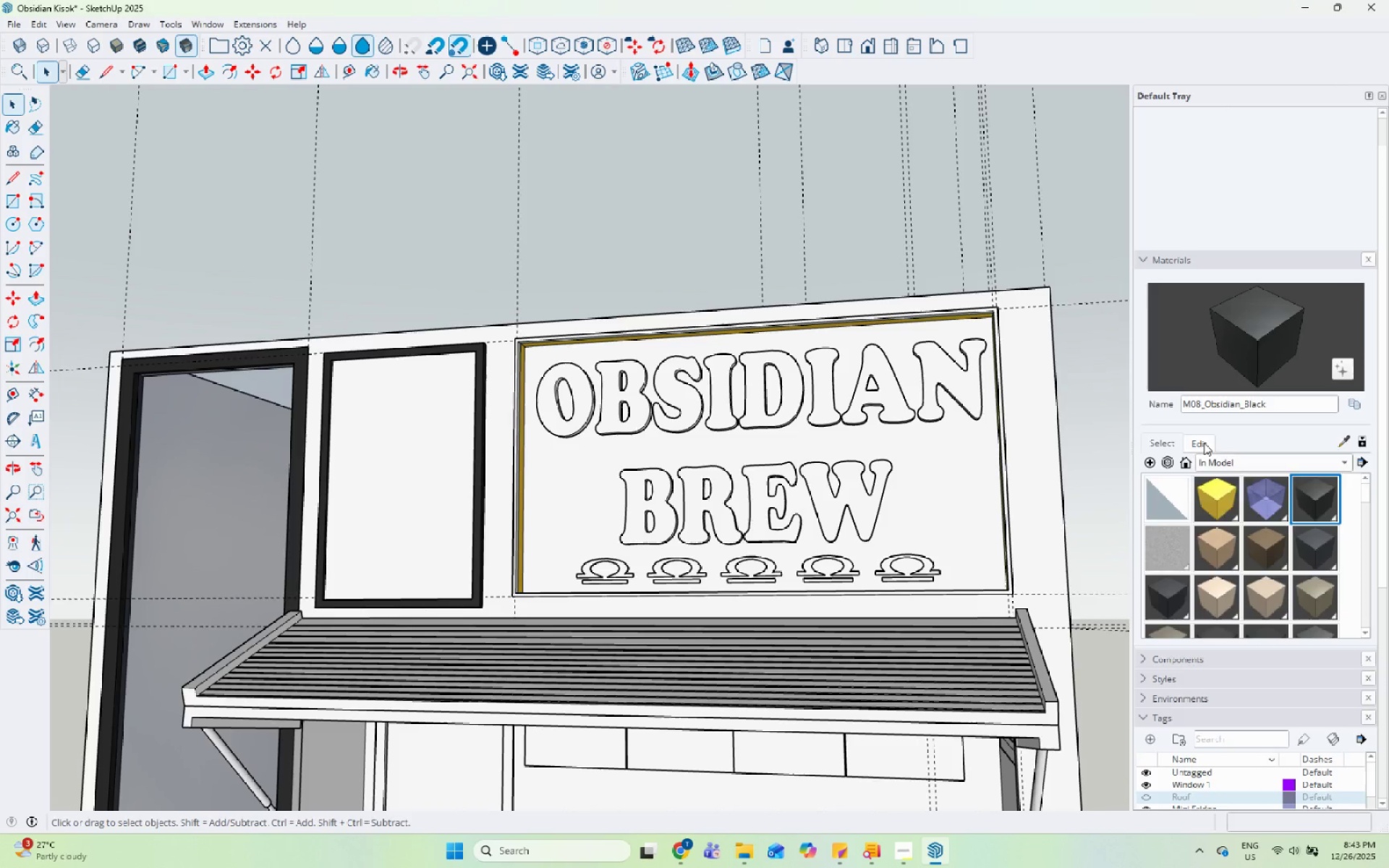 
left_click([1208, 440])
 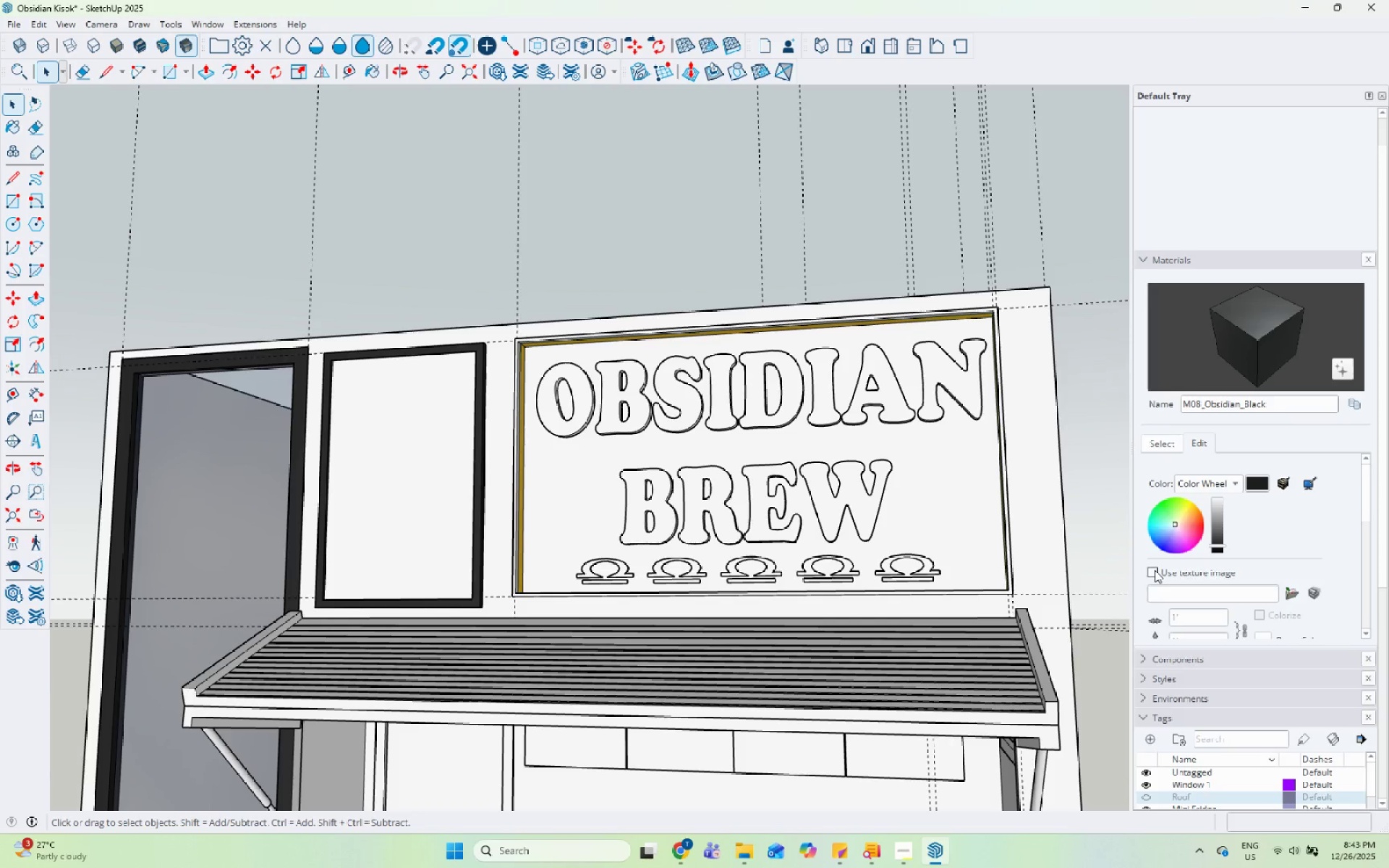 
scroll: coordinate [1155, 570], scroll_direction: down, amount: 2.0
 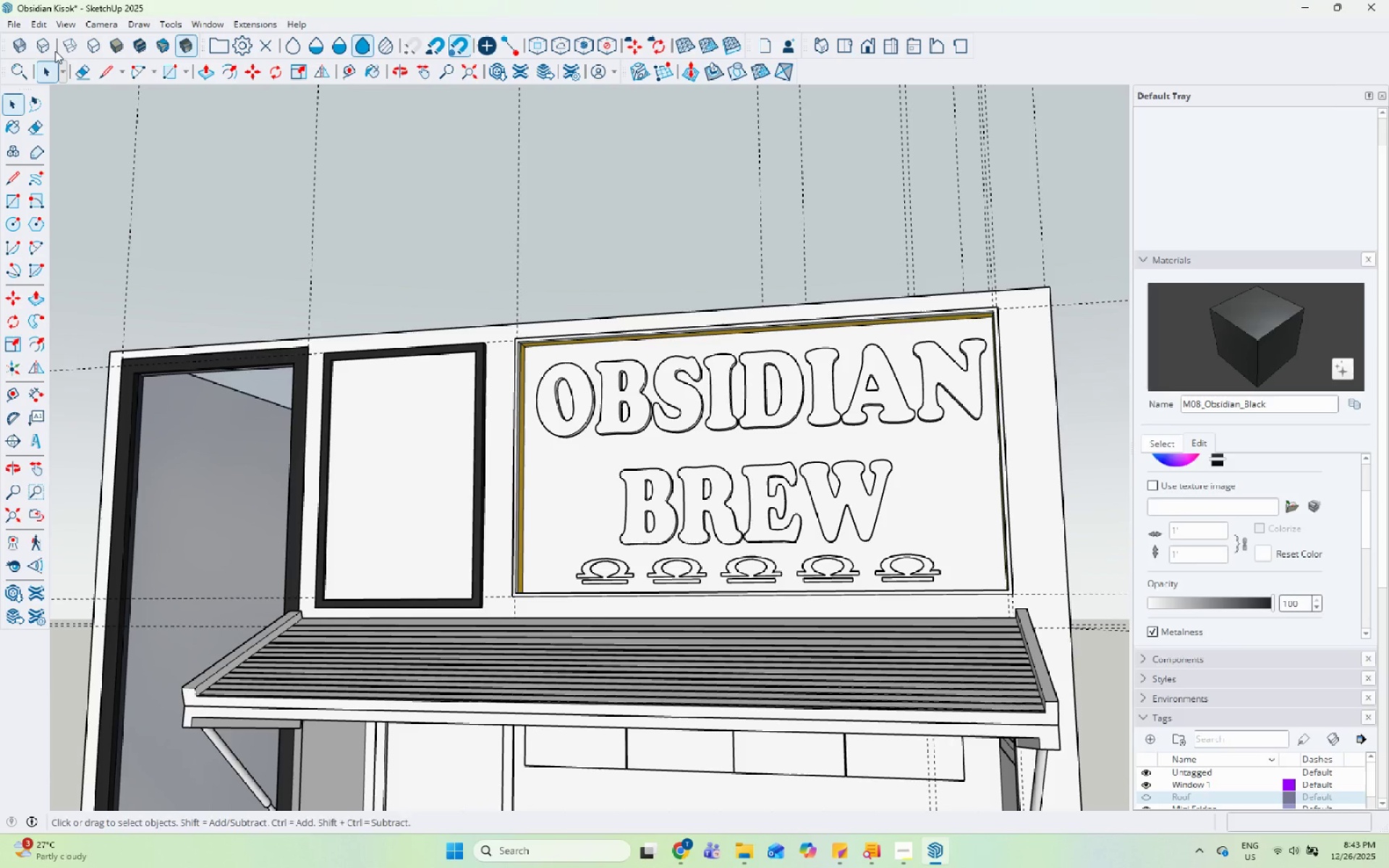 
left_click([16, 22])
 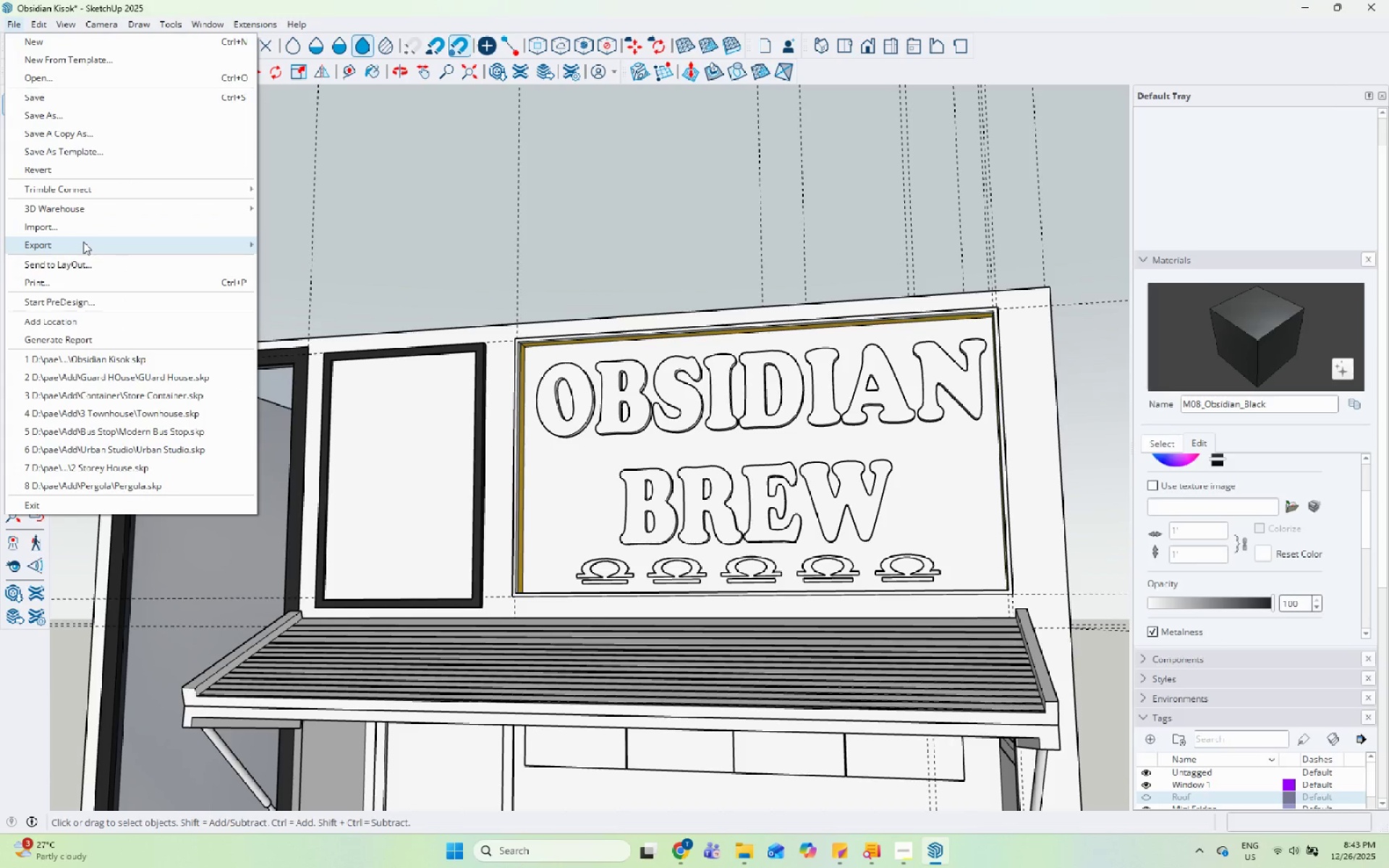 
left_click([88, 232])
 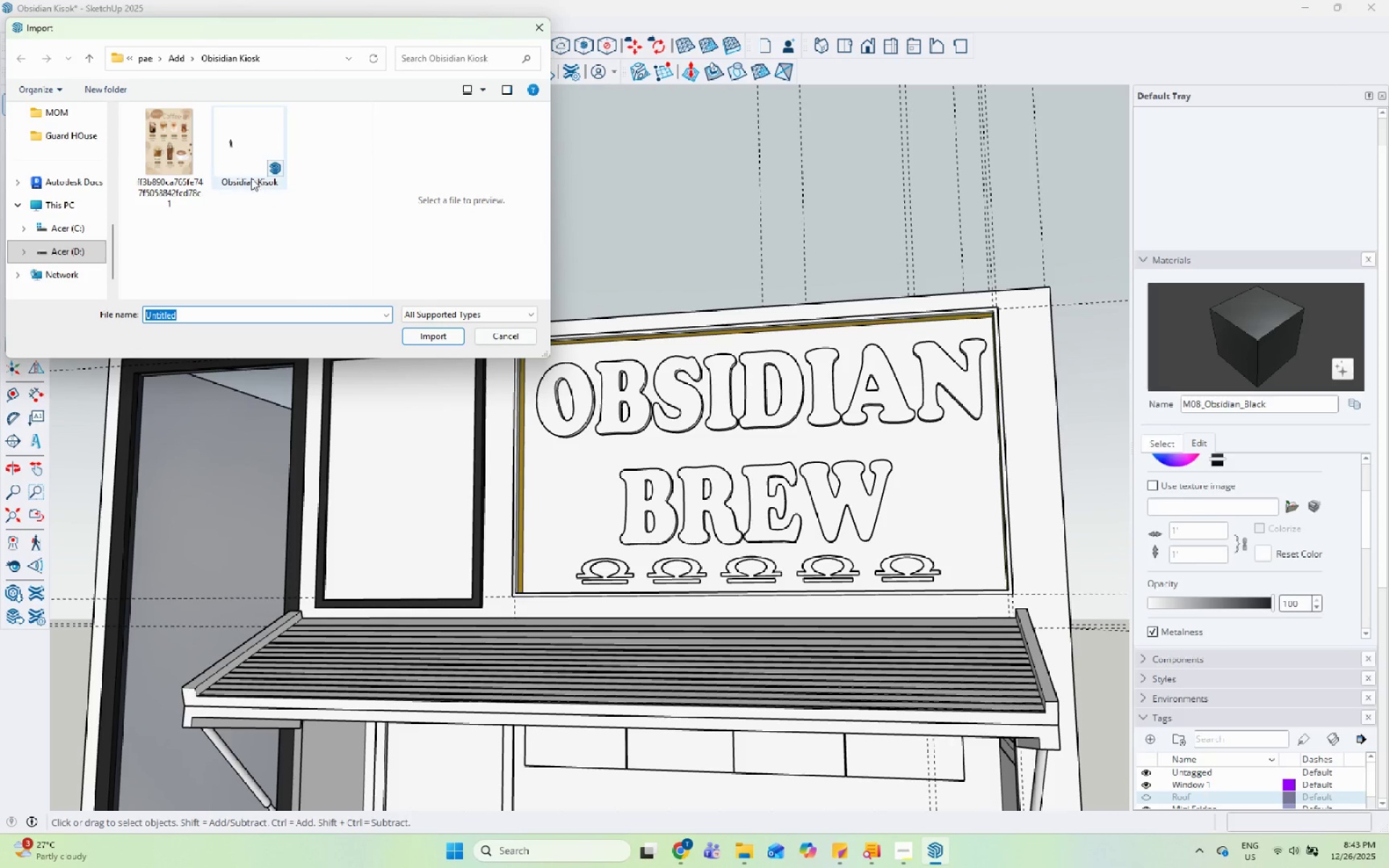 
left_click([191, 166])
 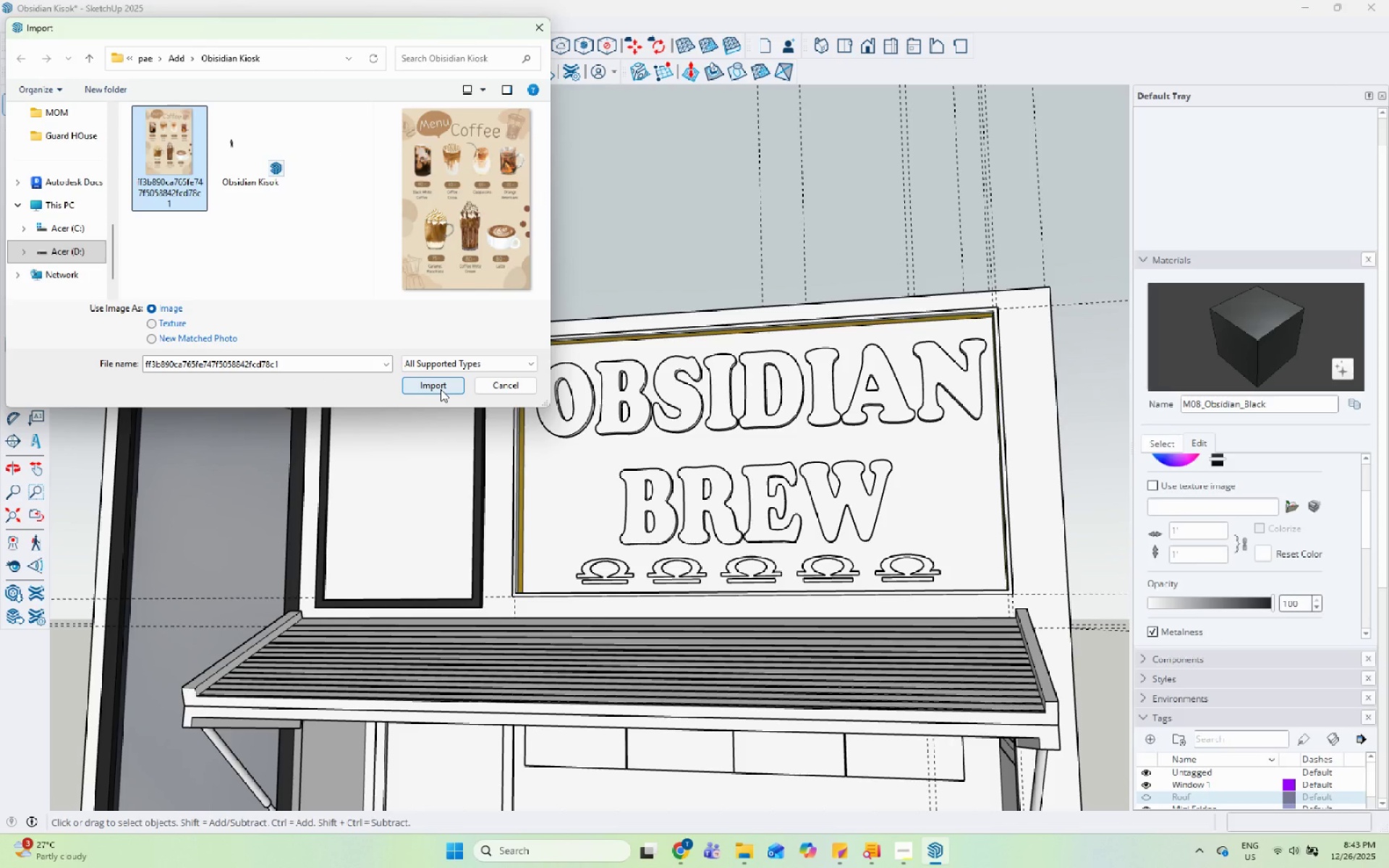 
left_click([441, 389])
 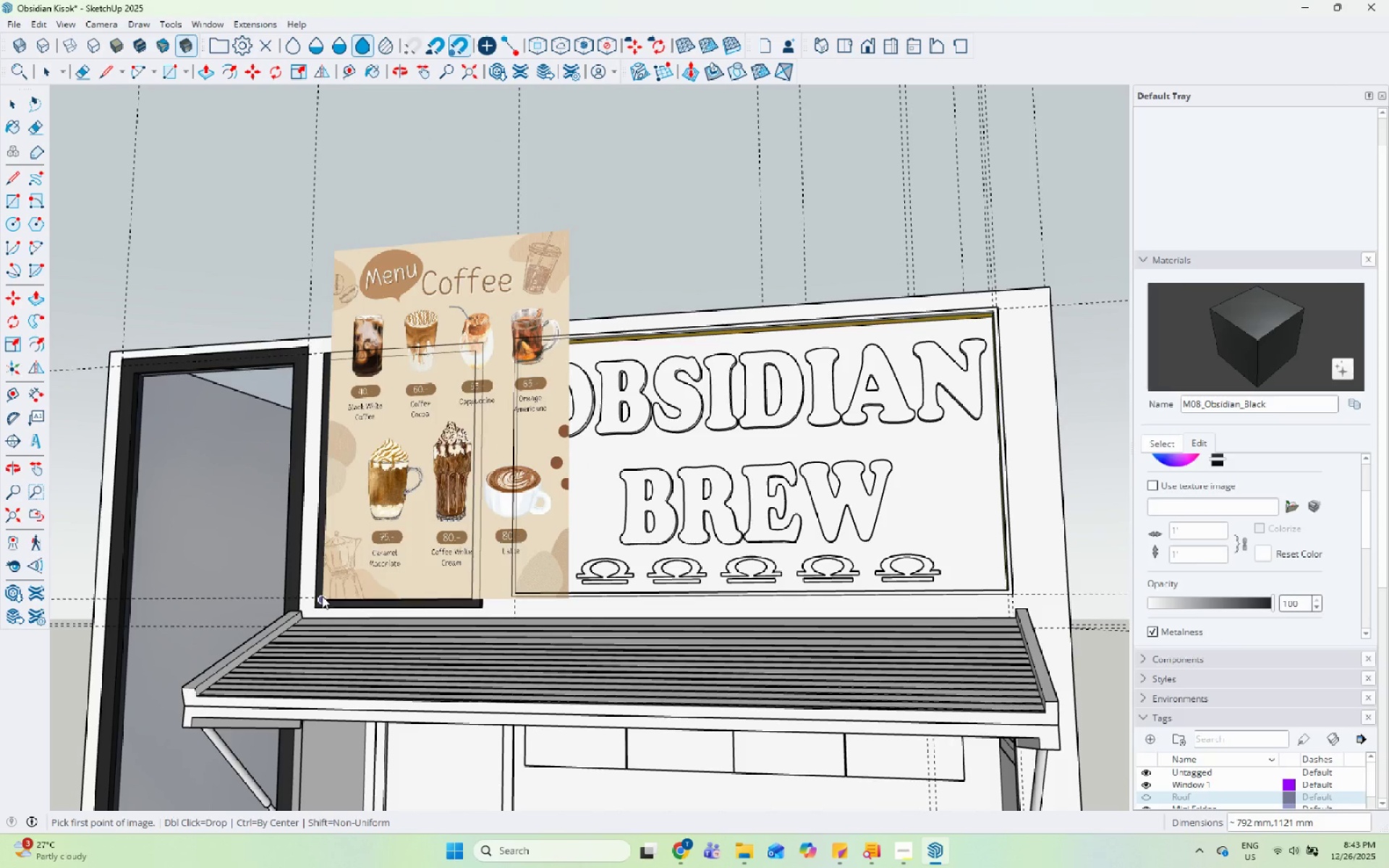 
scroll: coordinate [383, 624], scroll_direction: up, amount: 6.0
 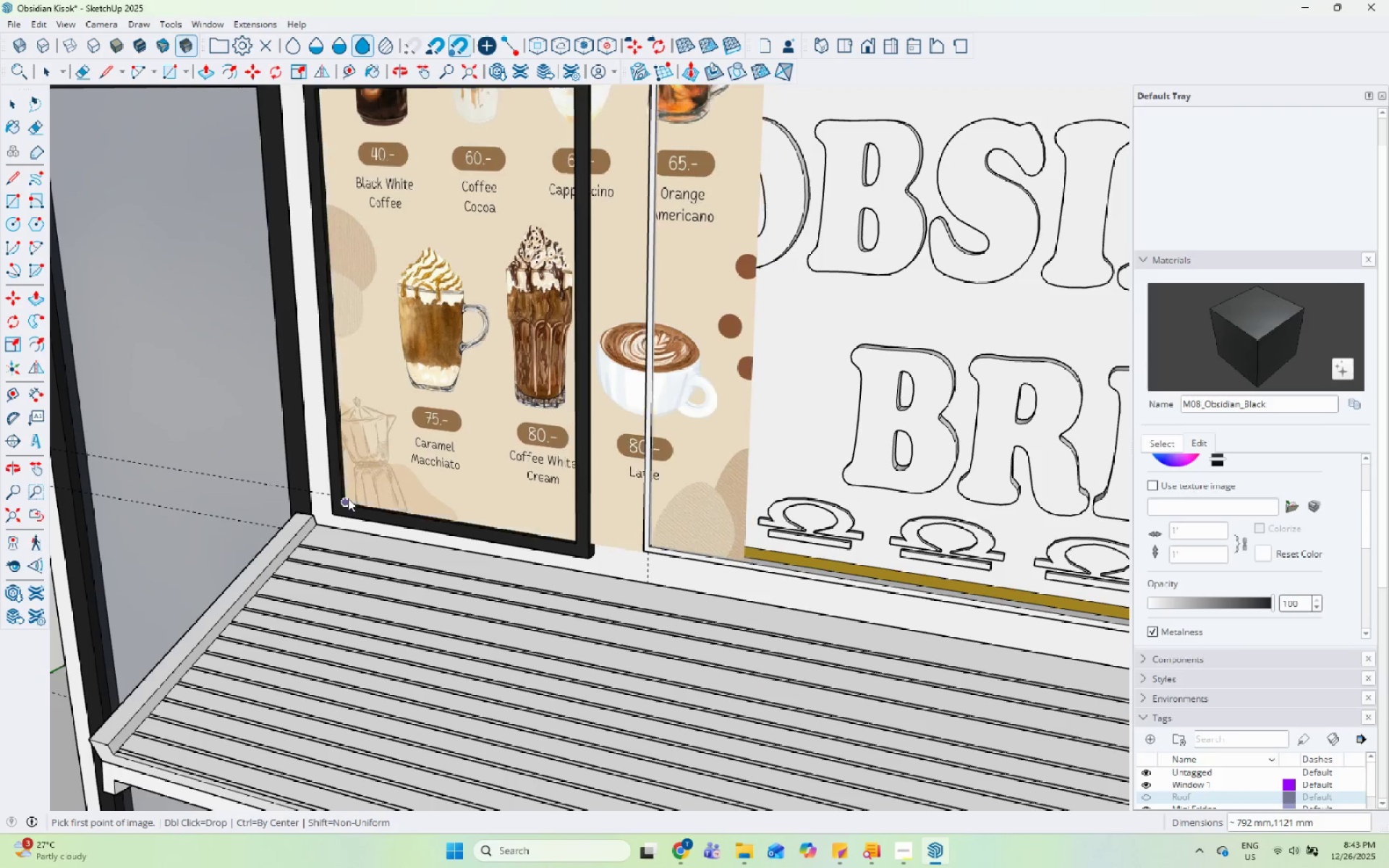 
left_click([348, 499])
 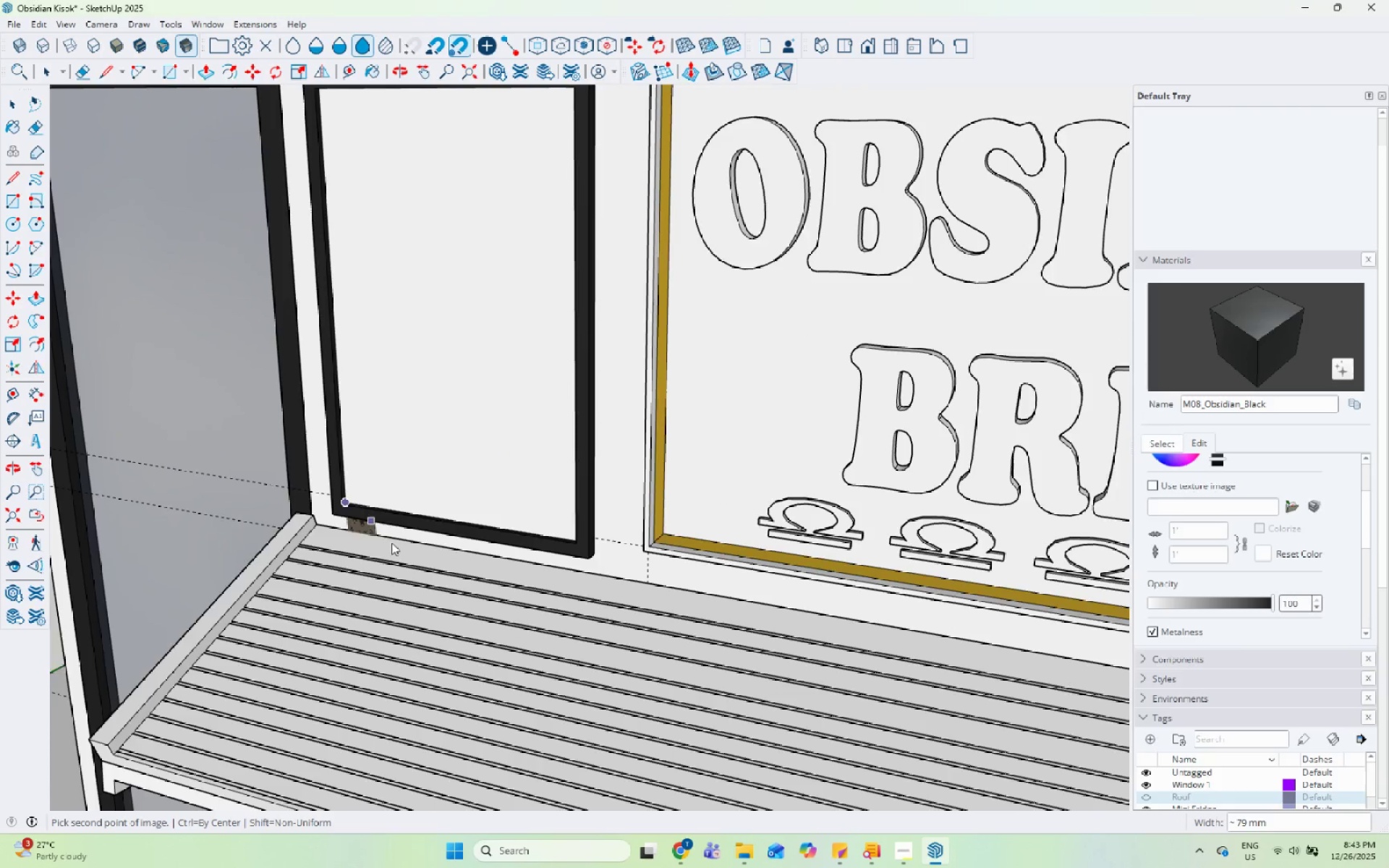 
scroll: coordinate [461, 558], scroll_direction: down, amount: 5.0
 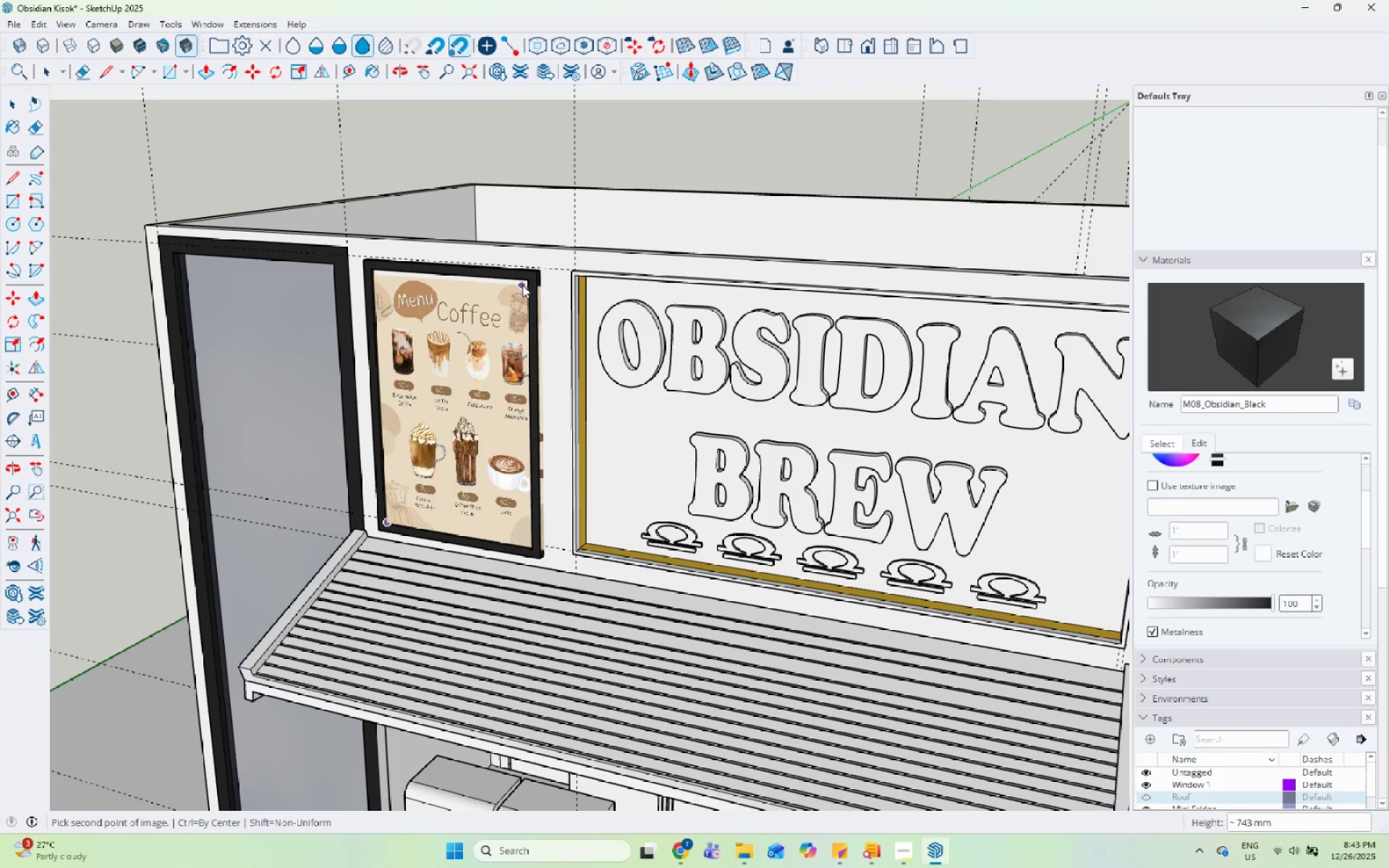 
left_click([524, 279])
 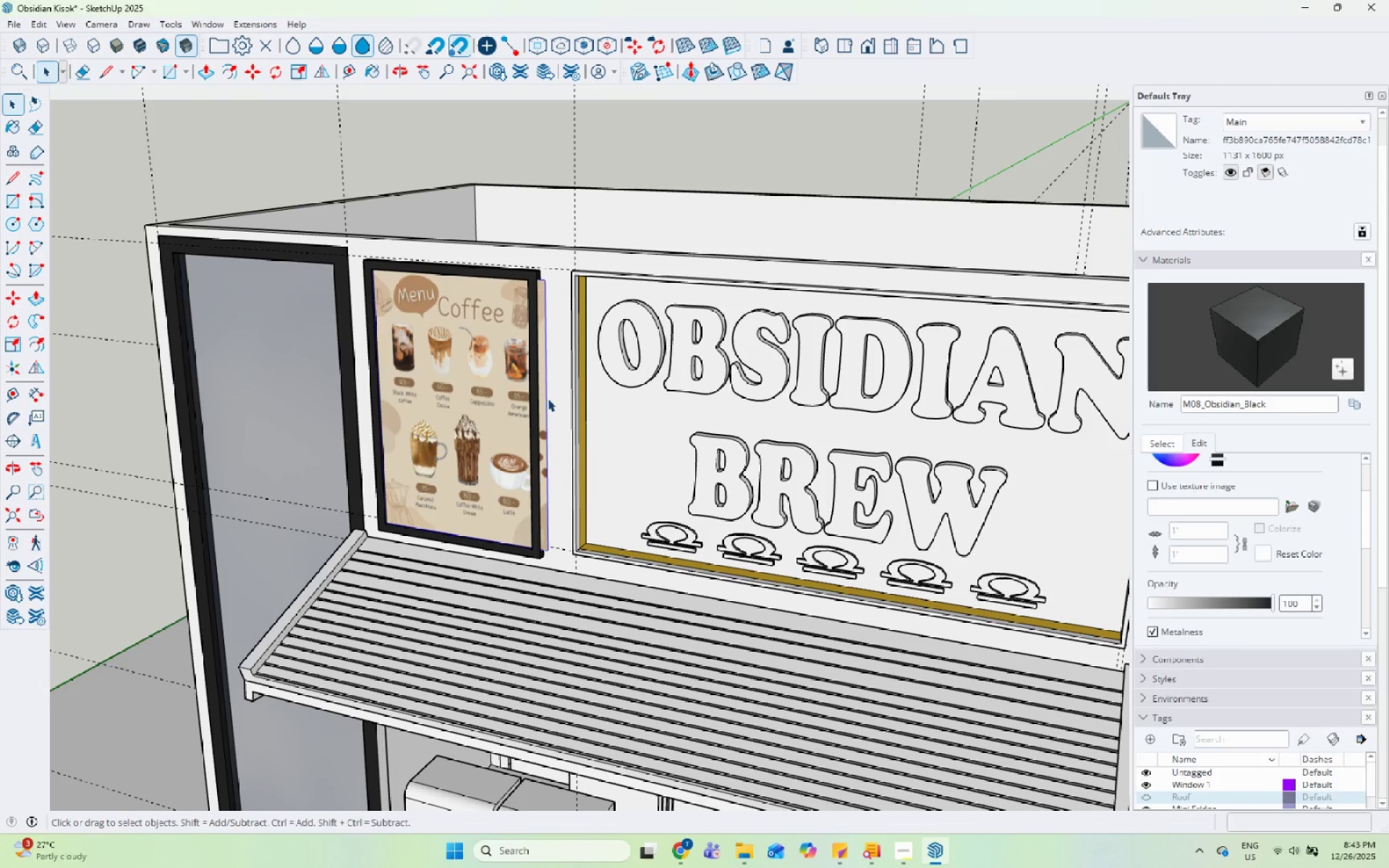 
key(S)
 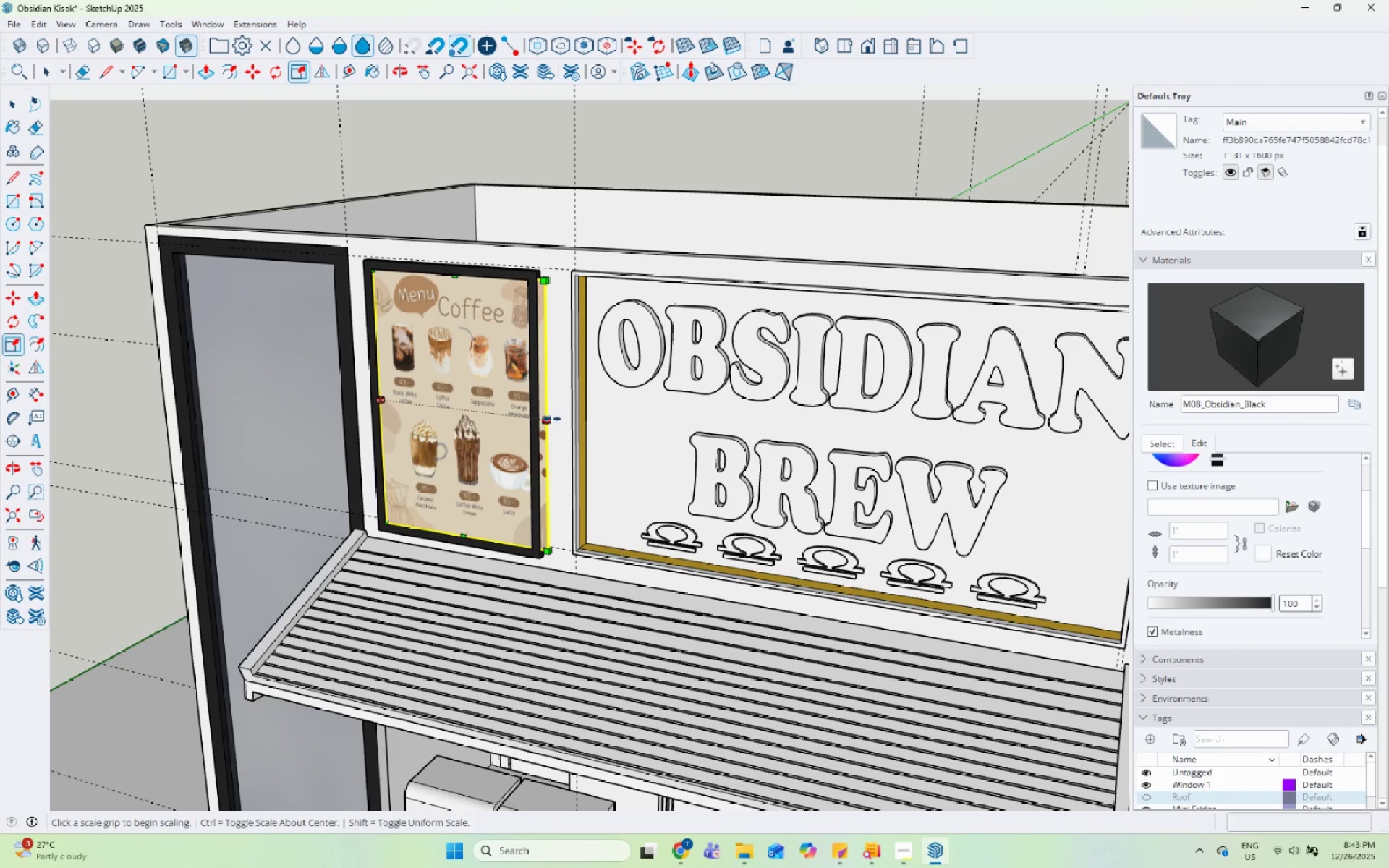 
left_click([552, 419])
 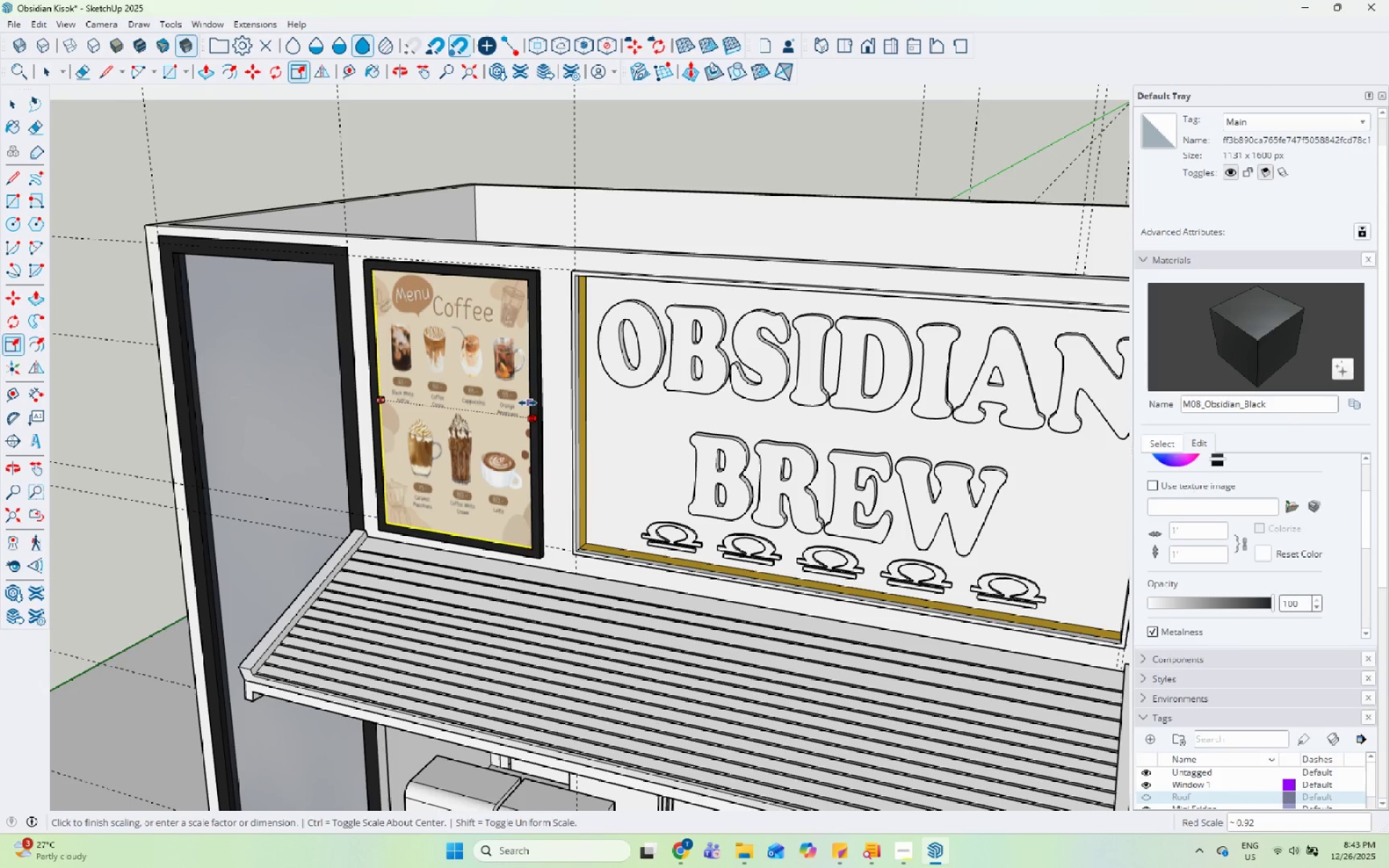 
left_click([527, 403])
 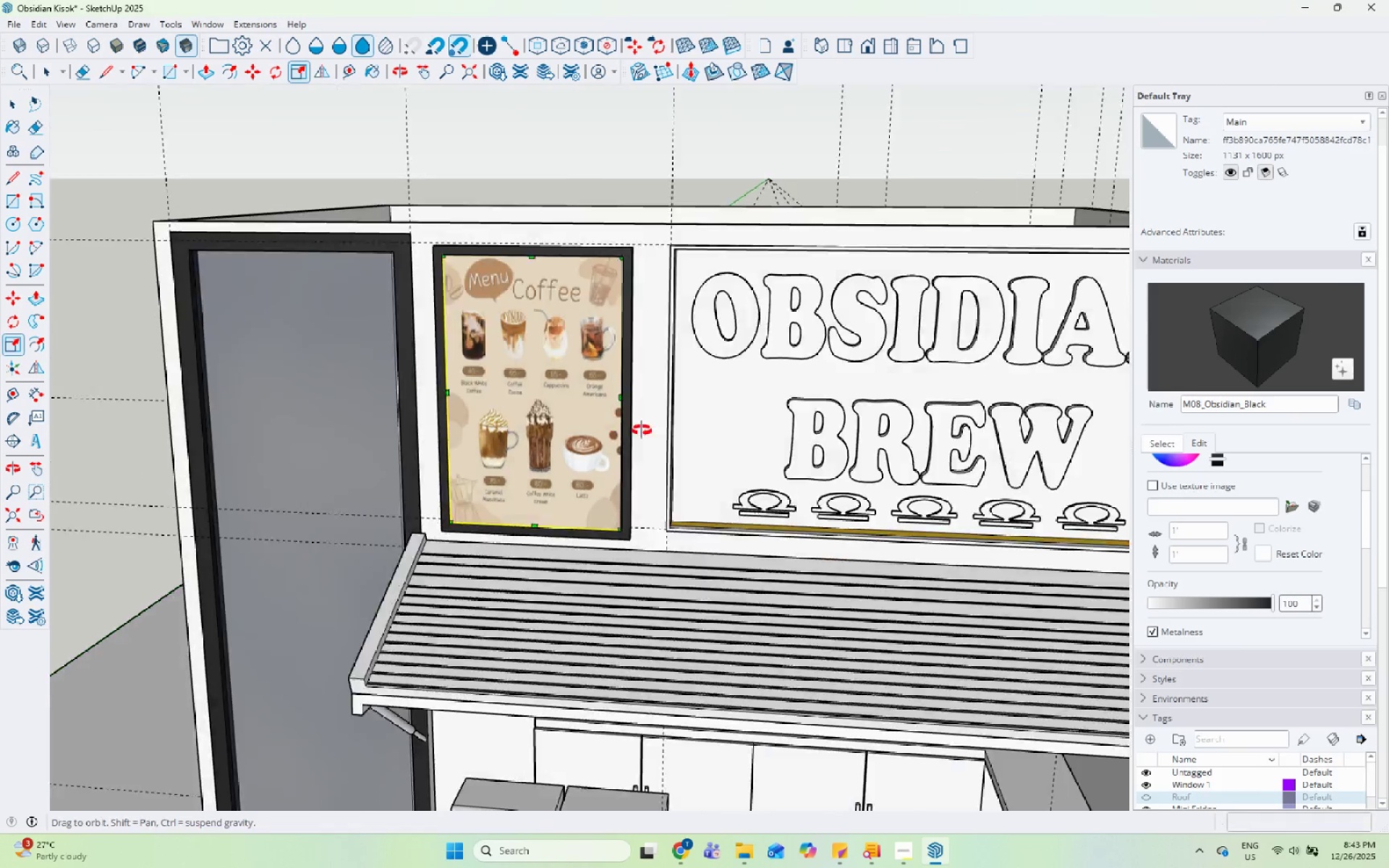 
key(Space)
 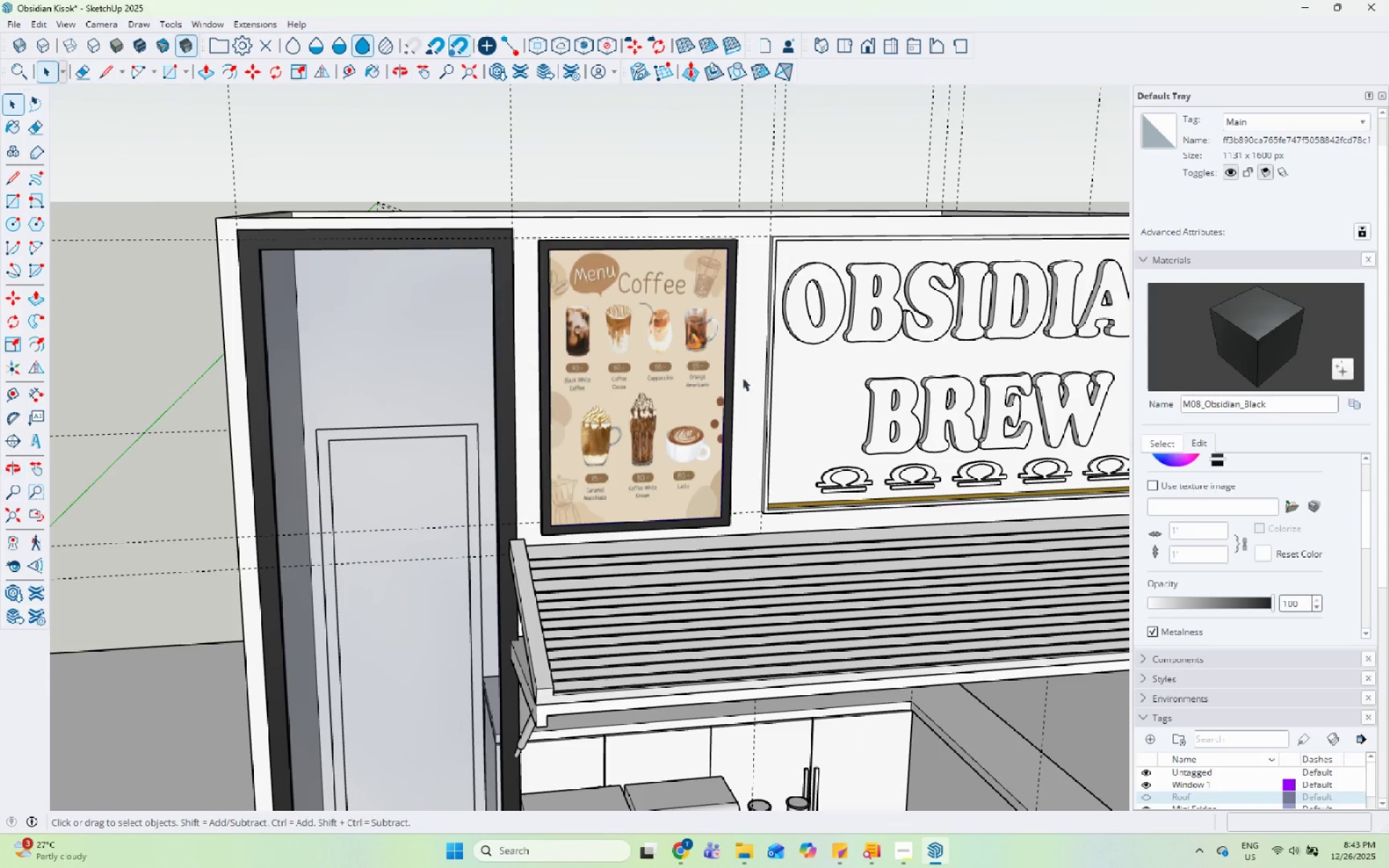 
scroll: coordinate [657, 359], scroll_direction: down, amount: 5.0
 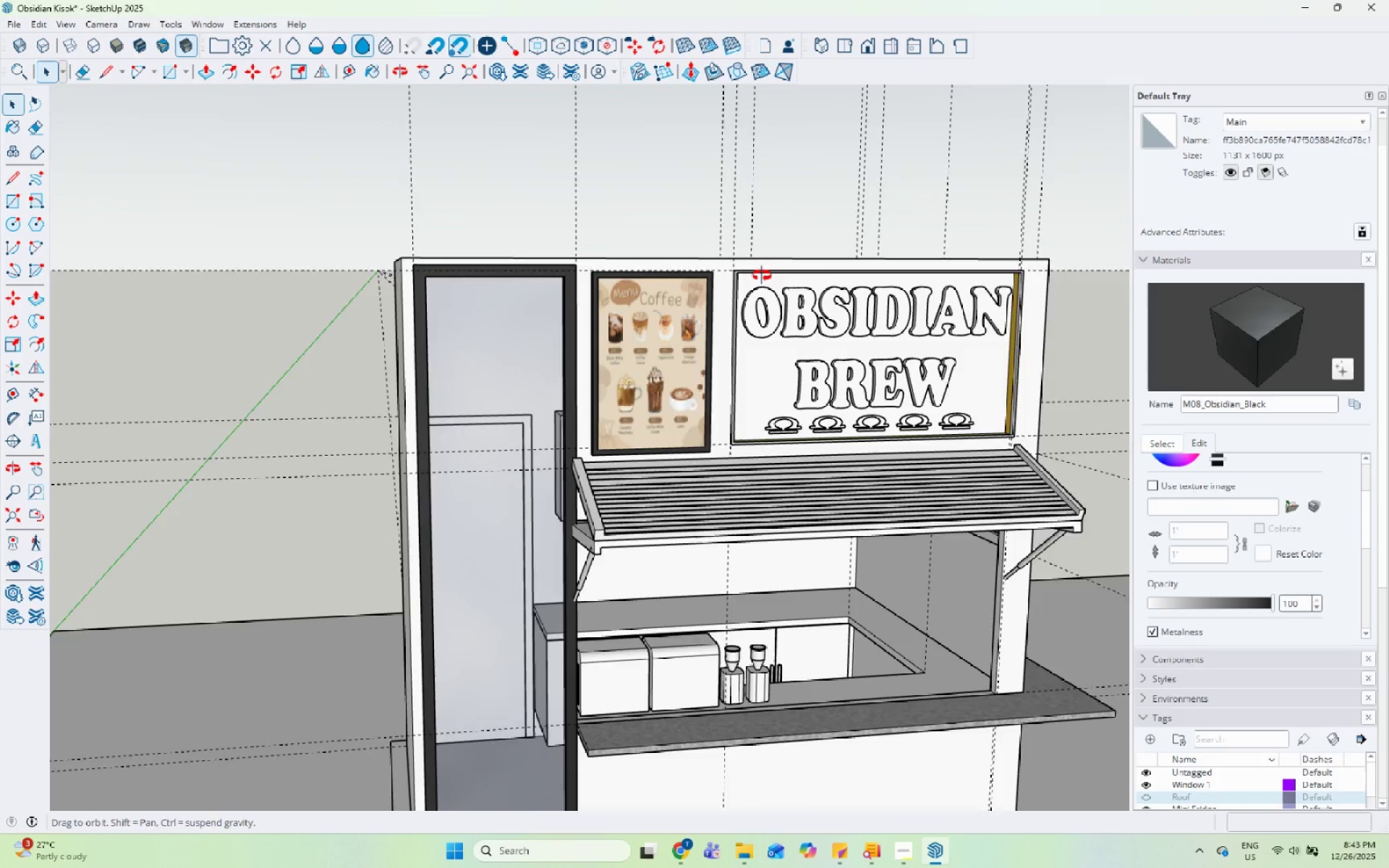 
left_click_drag(start_coordinate=[896, 252], to_coordinate=[900, 254])
 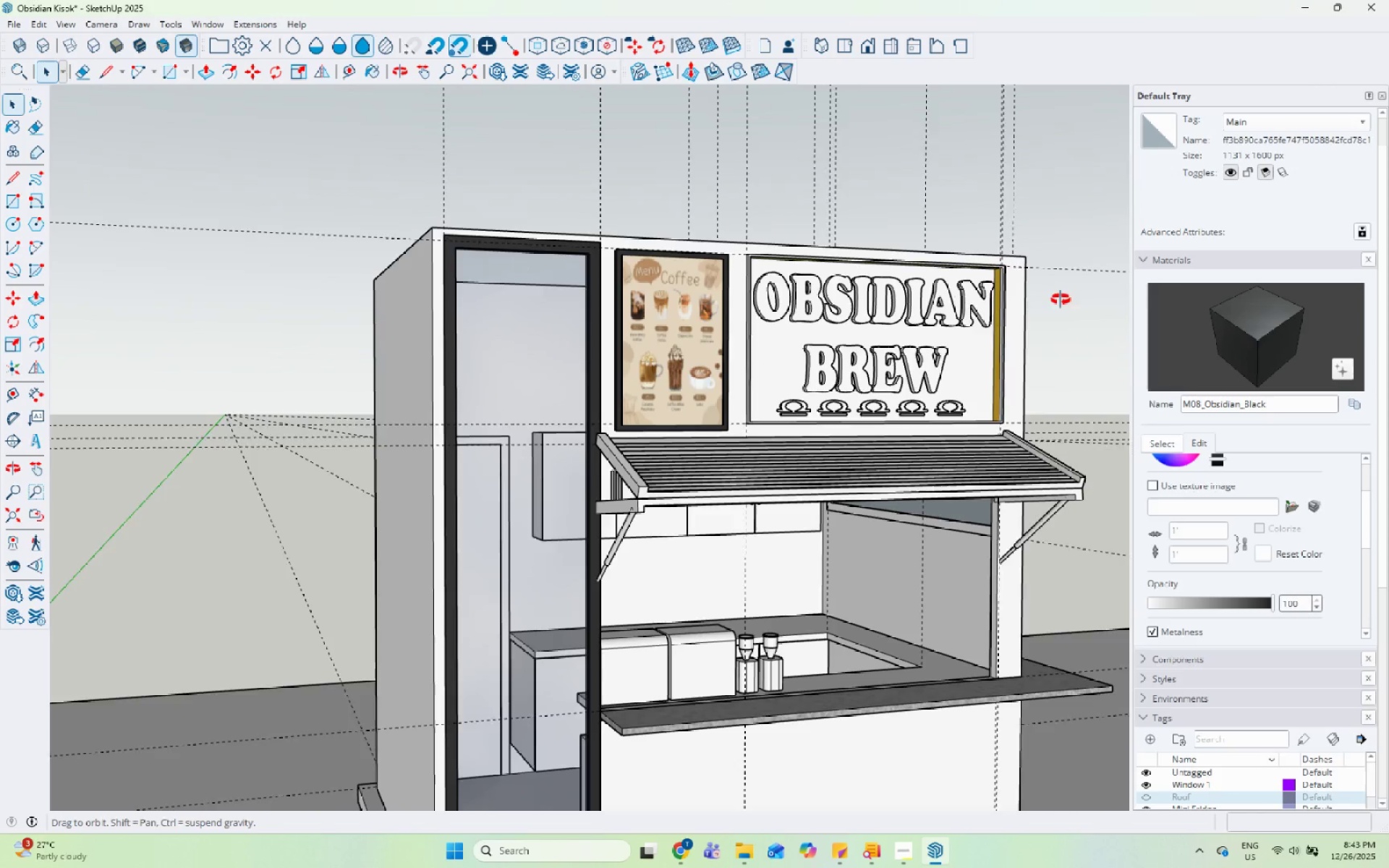 
scroll: coordinate [825, 382], scroll_direction: up, amount: 6.0
 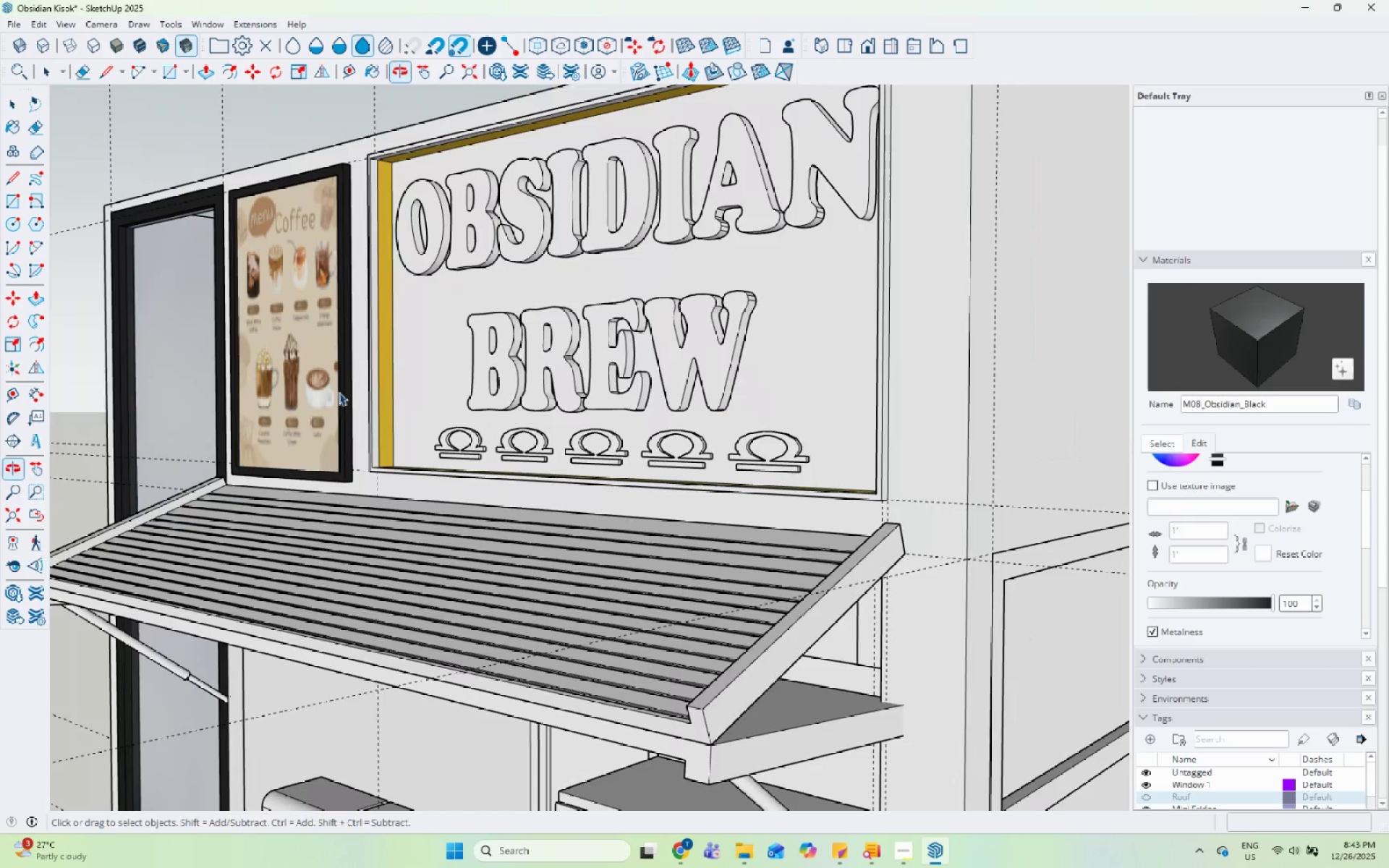 
scroll: coordinate [634, 195], scroll_direction: down, amount: 6.0
 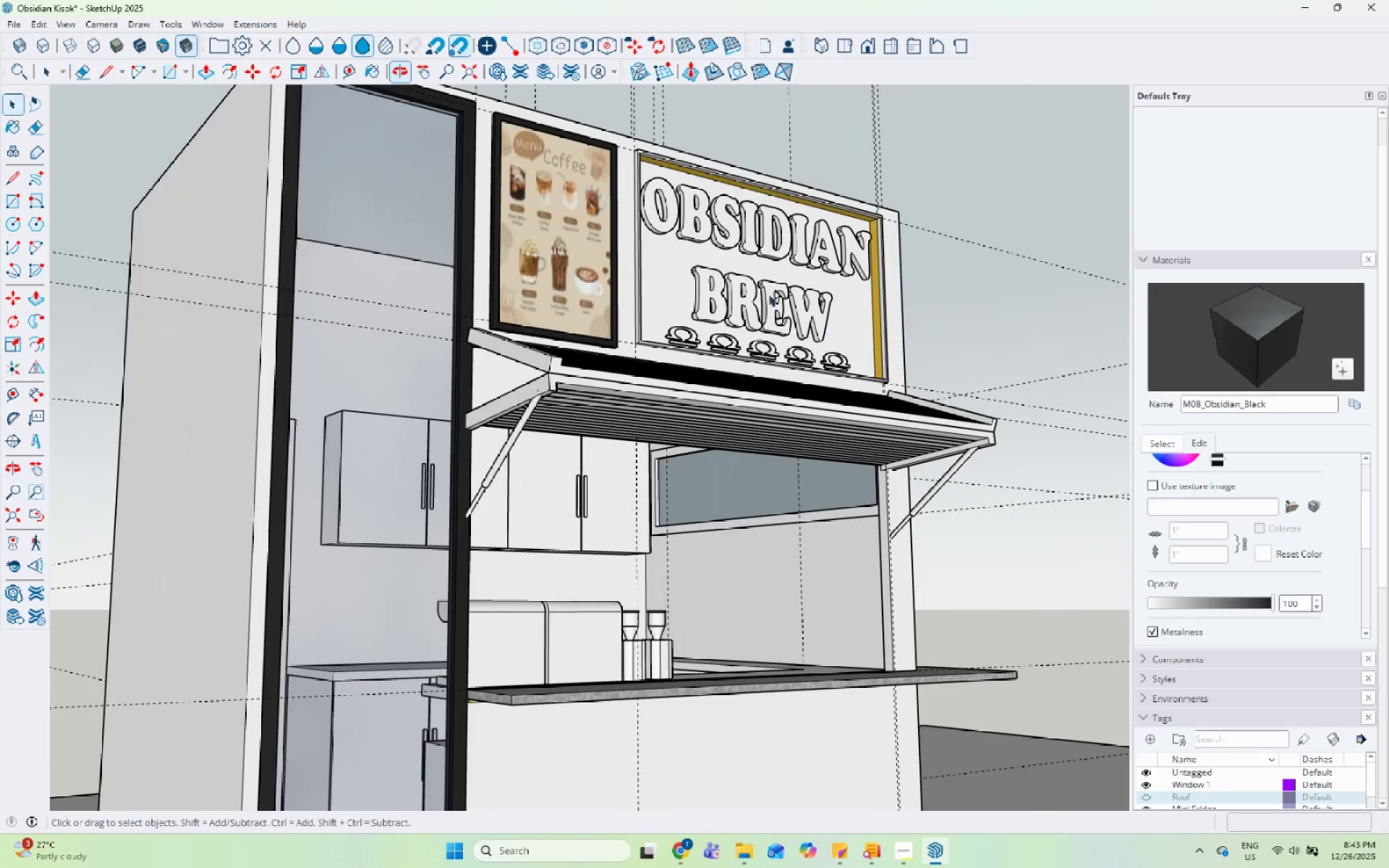 
scroll: coordinate [774, 327], scroll_direction: up, amount: 49.0
 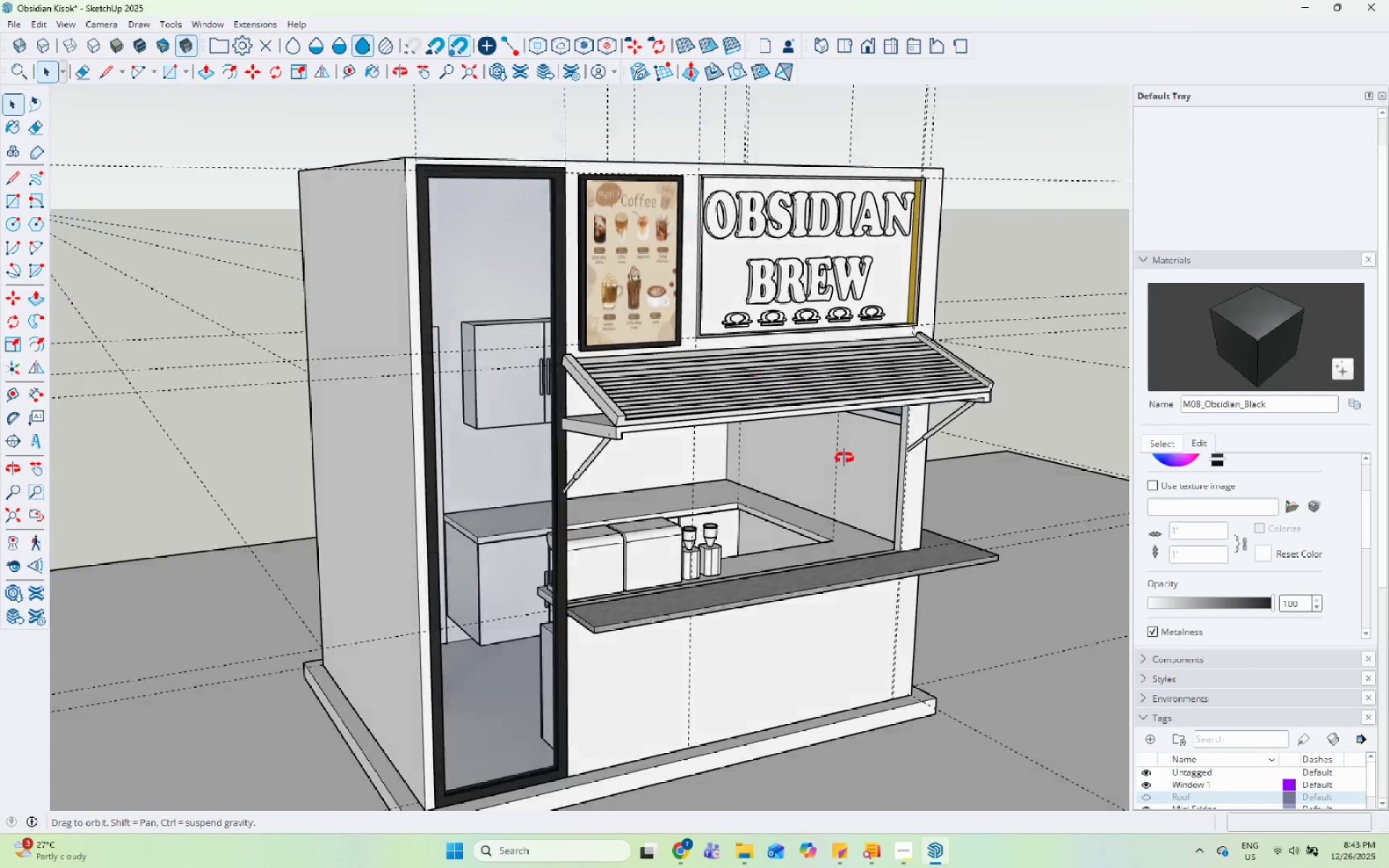 
double_click([896, 227])
 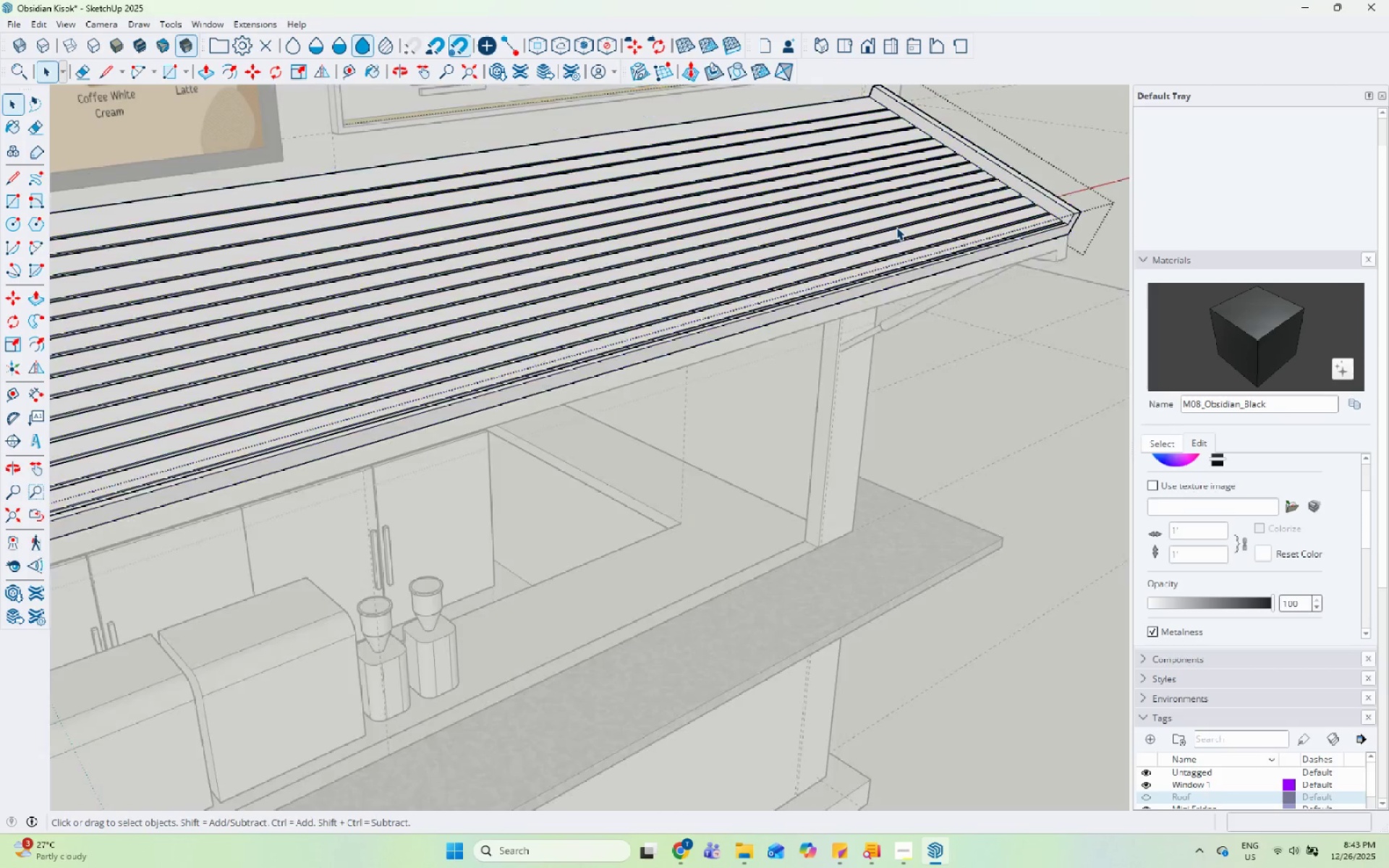 
scroll: coordinate [901, 409], scroll_direction: up, amount: 6.0
 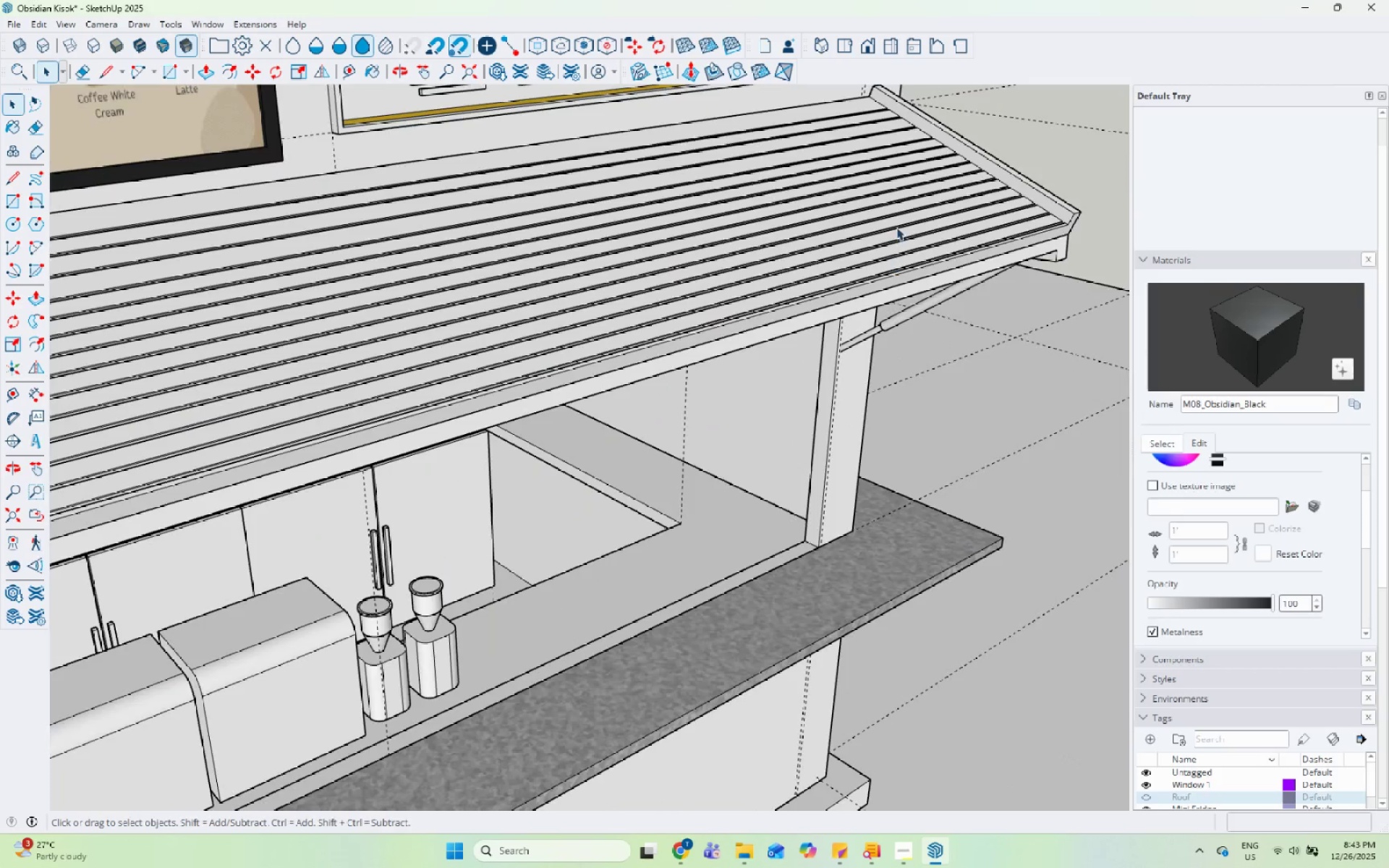 
triple_click([896, 227])
 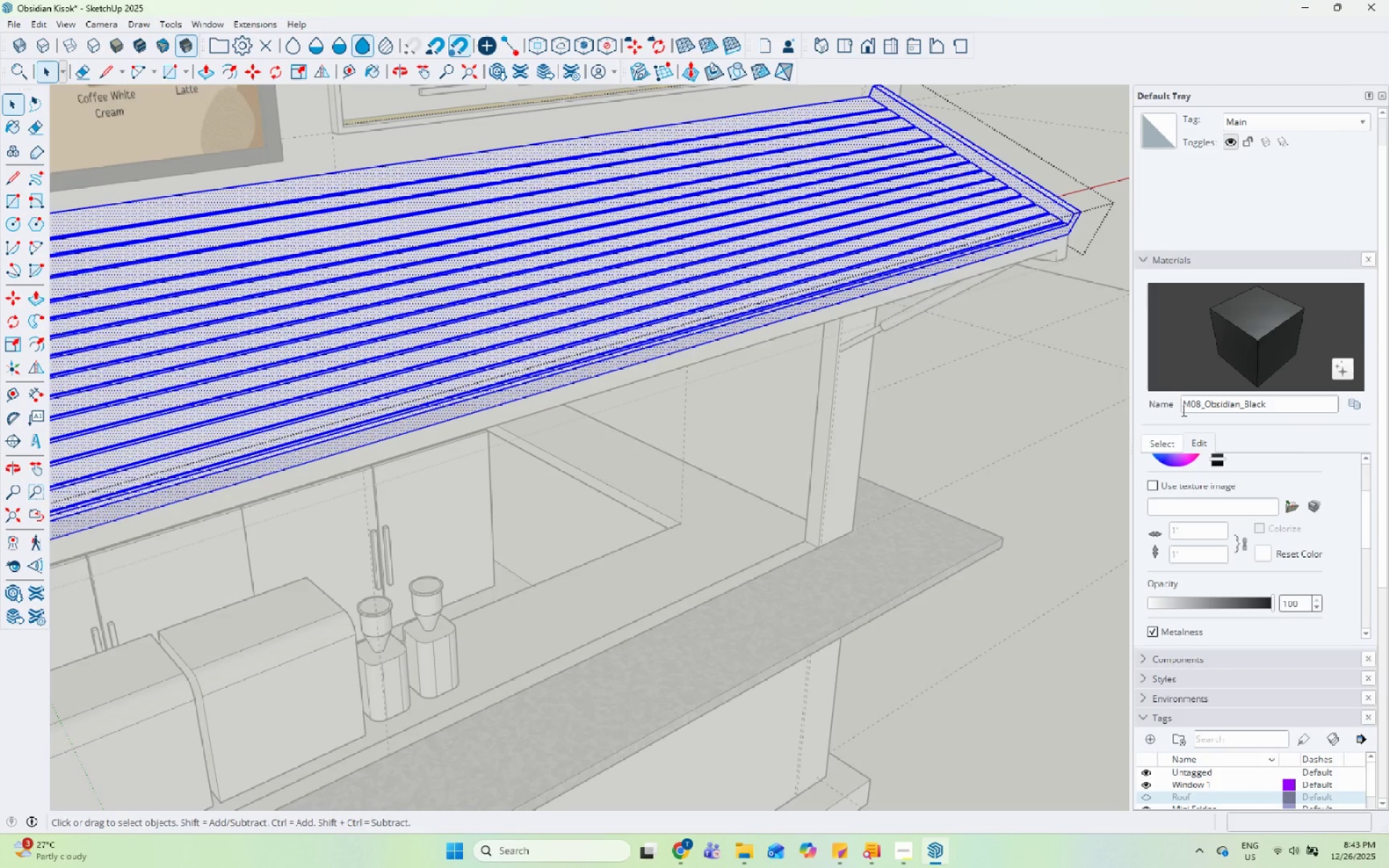 
left_click([1168, 431])
 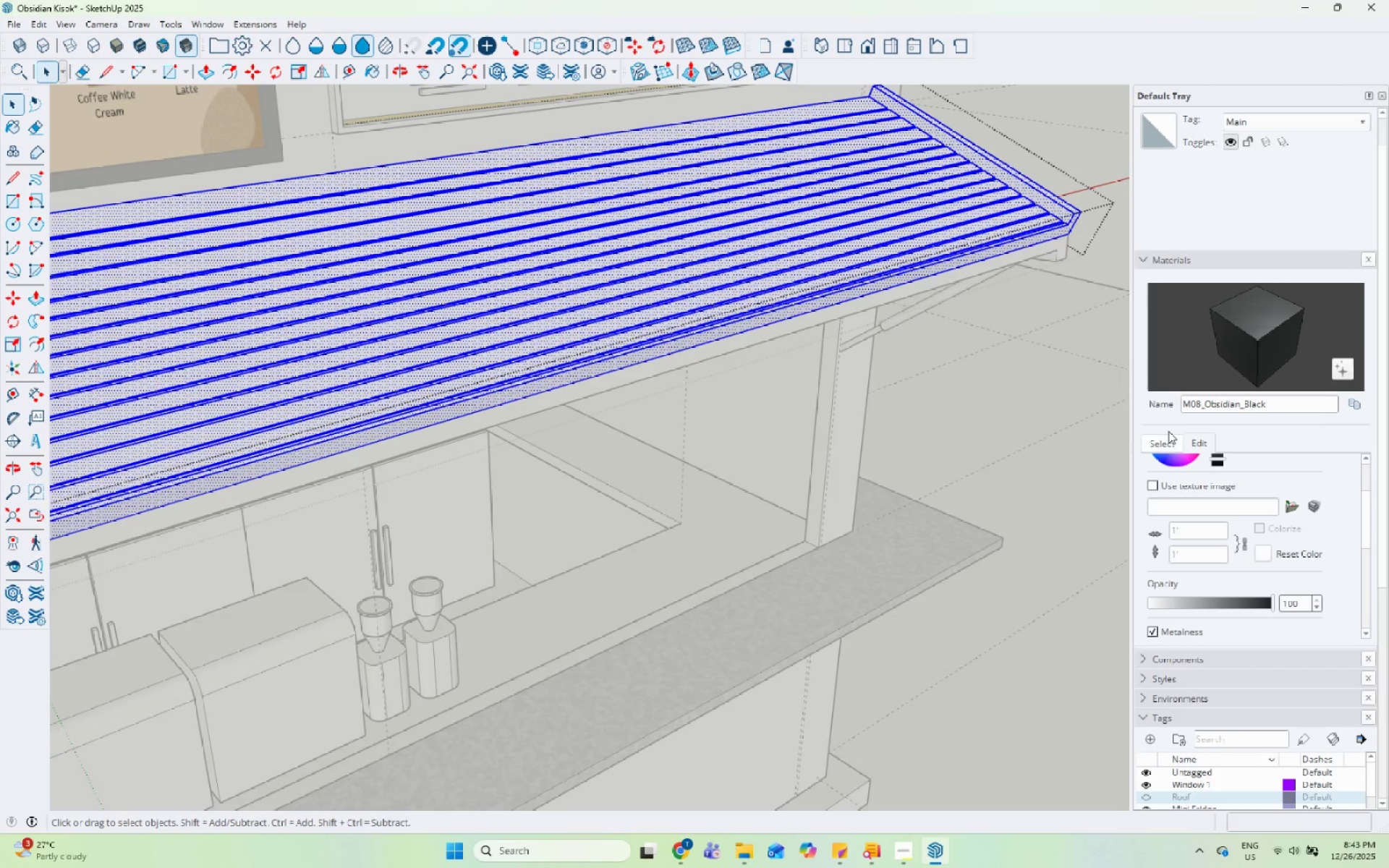 
key(Escape)
 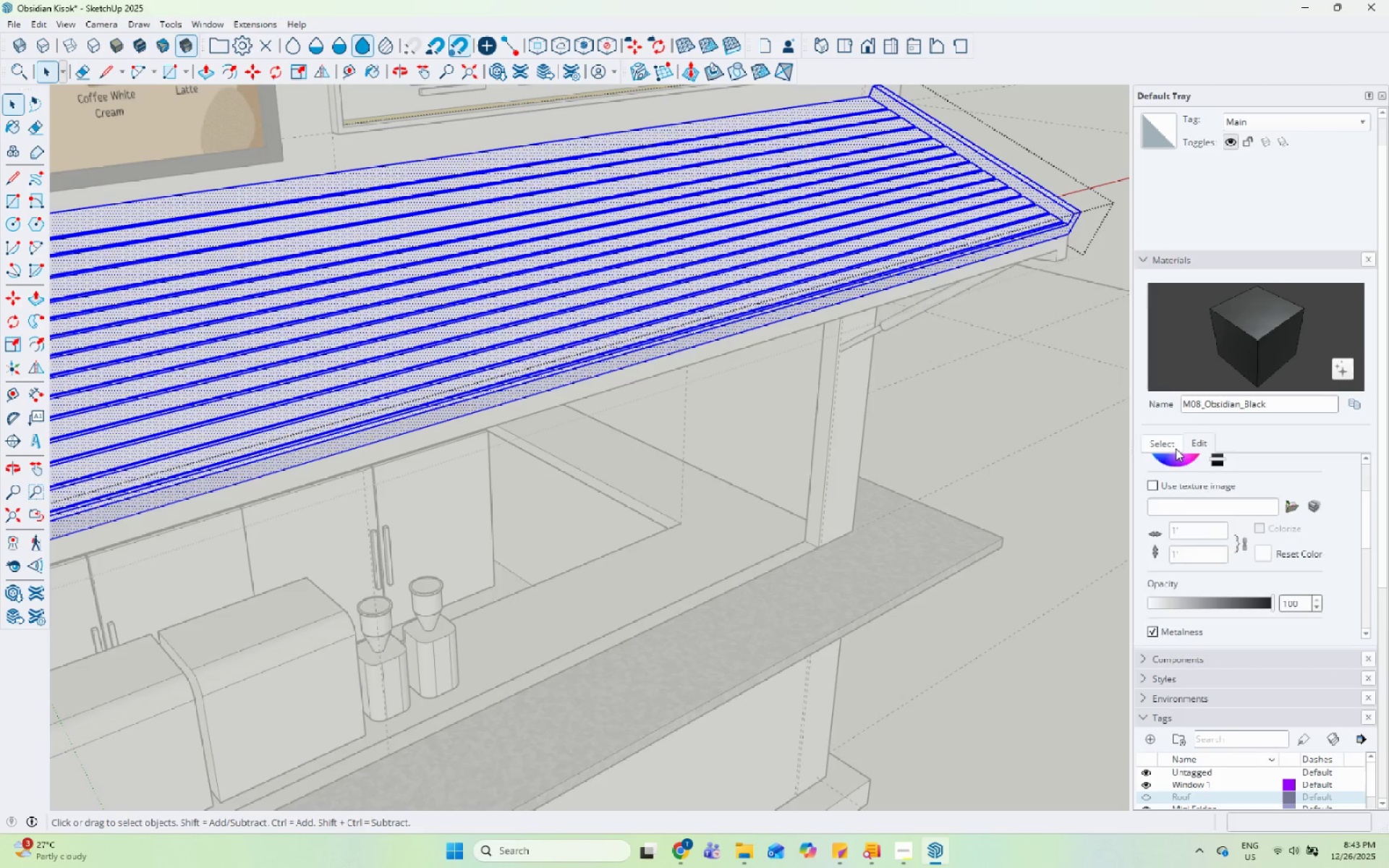 
left_click([1176, 448])
 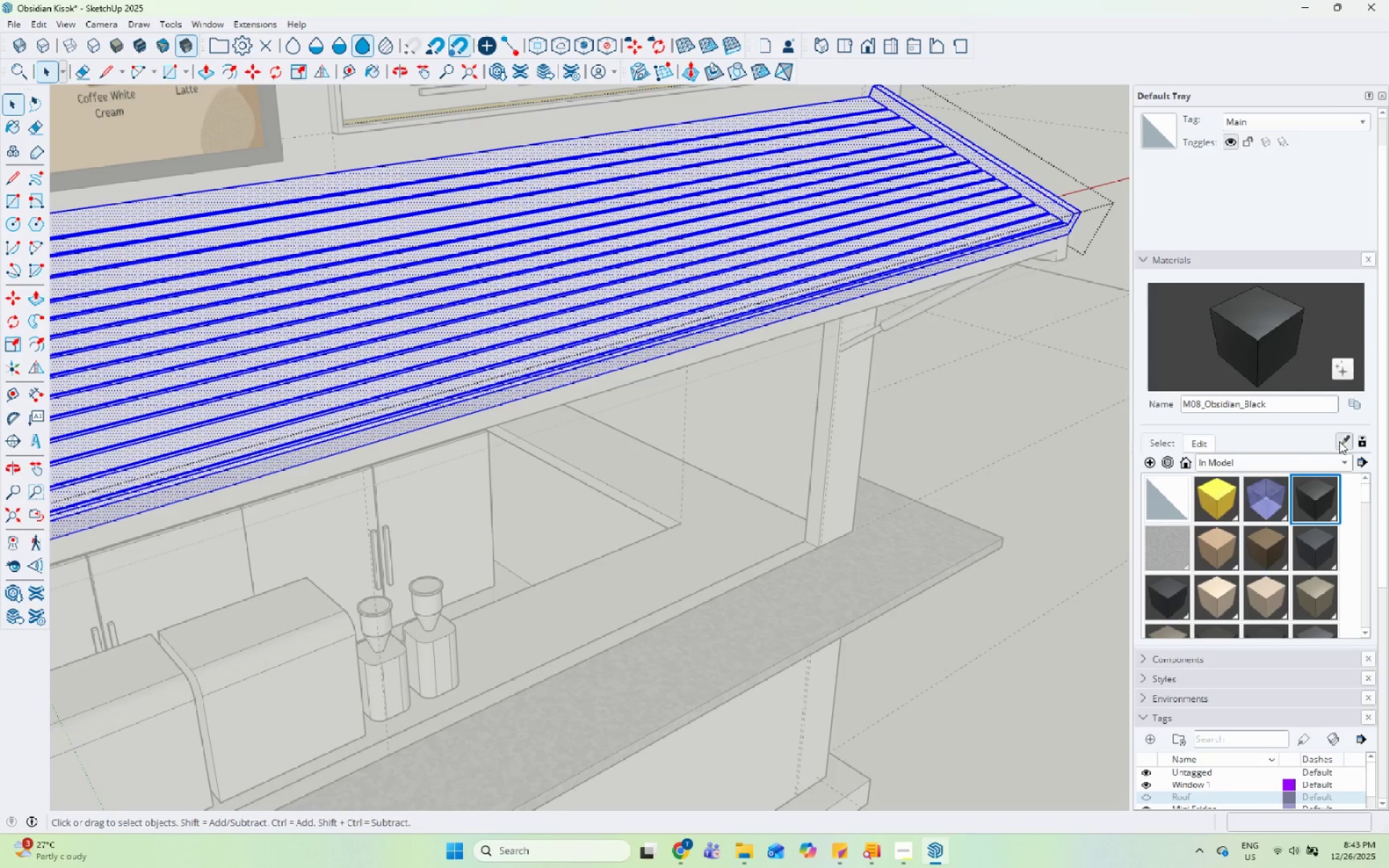 
double_click([858, 586])
 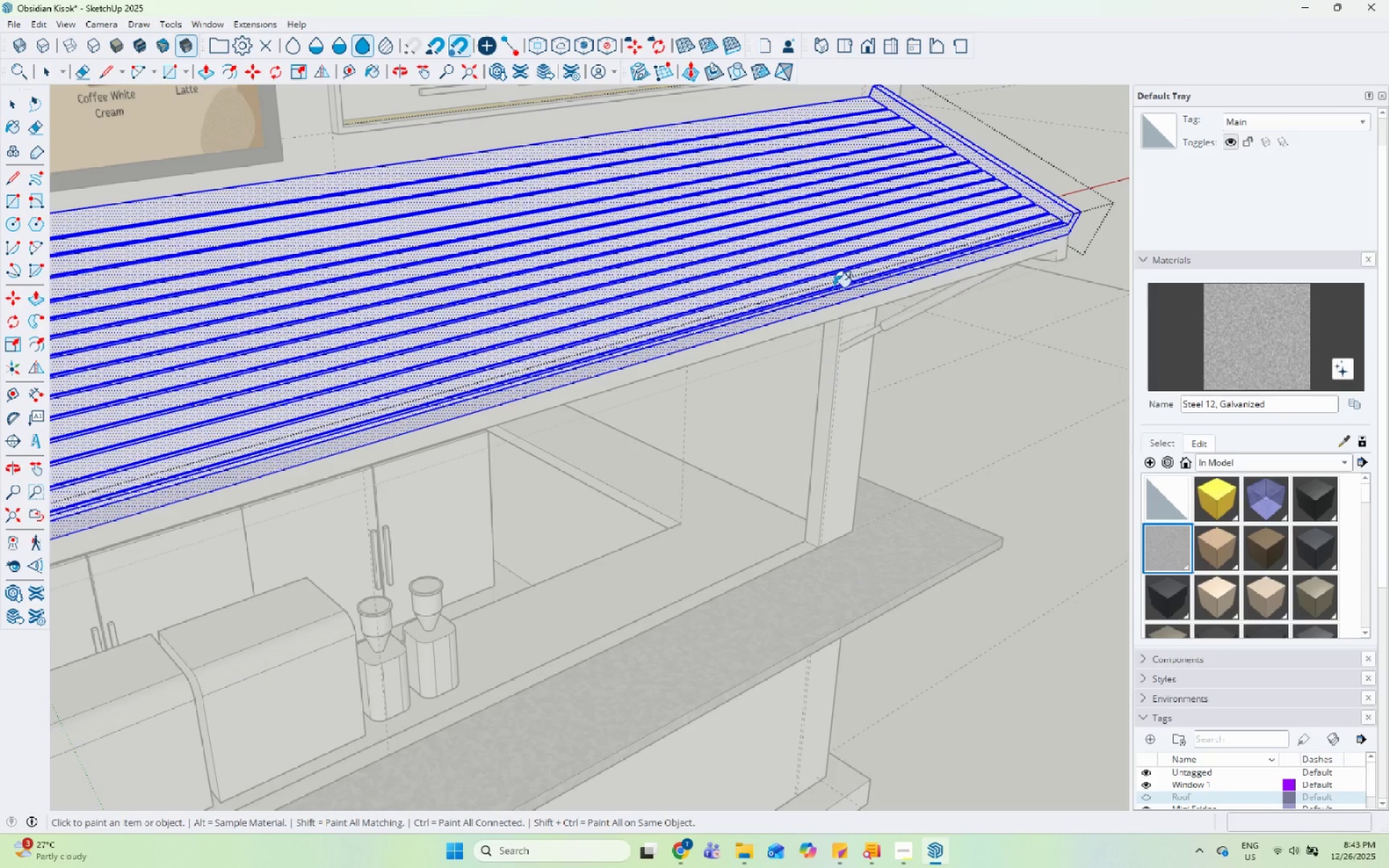 
triple_click([844, 265])
 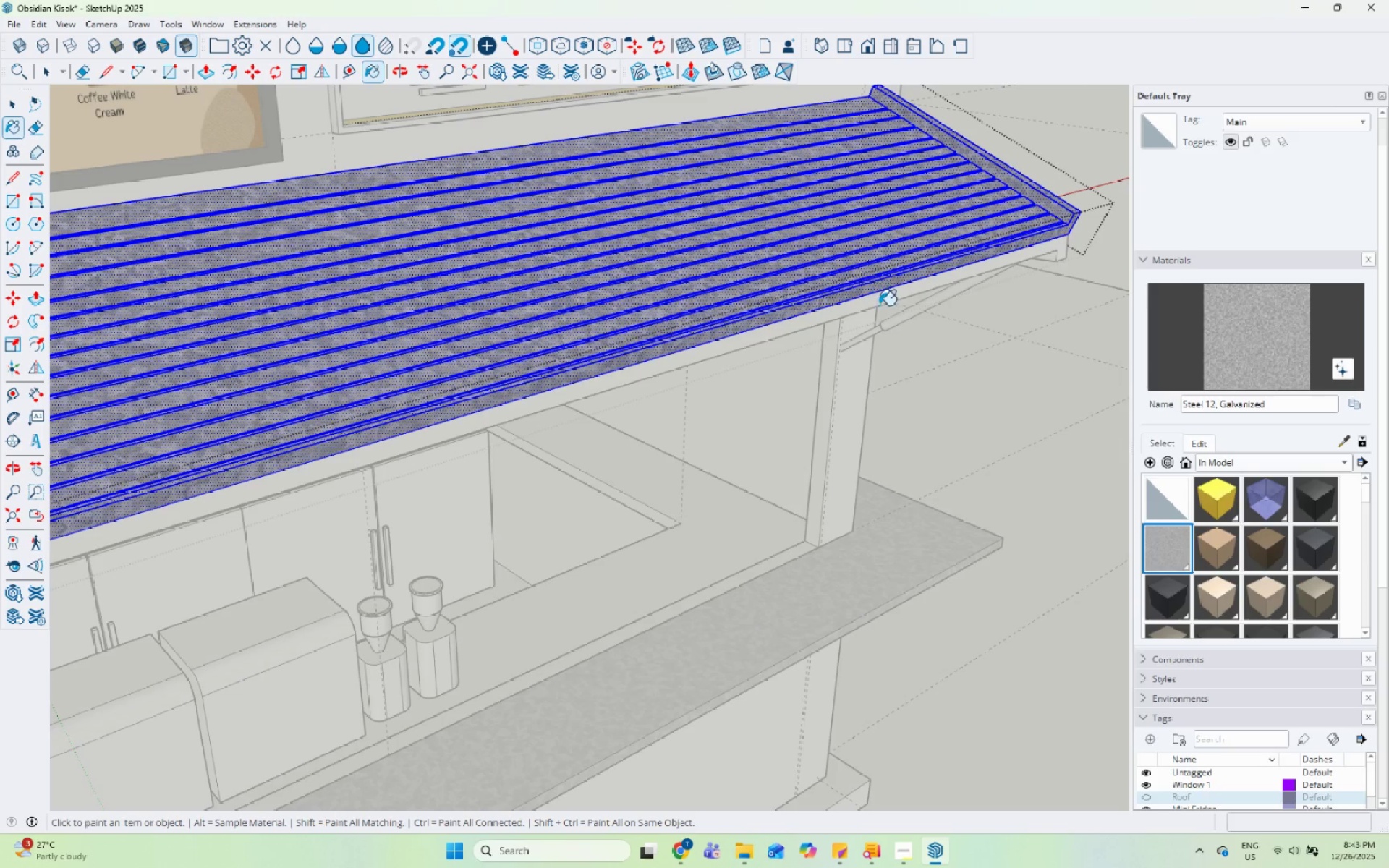 
scroll: coordinate [881, 305], scroll_direction: up, amount: 4.0
 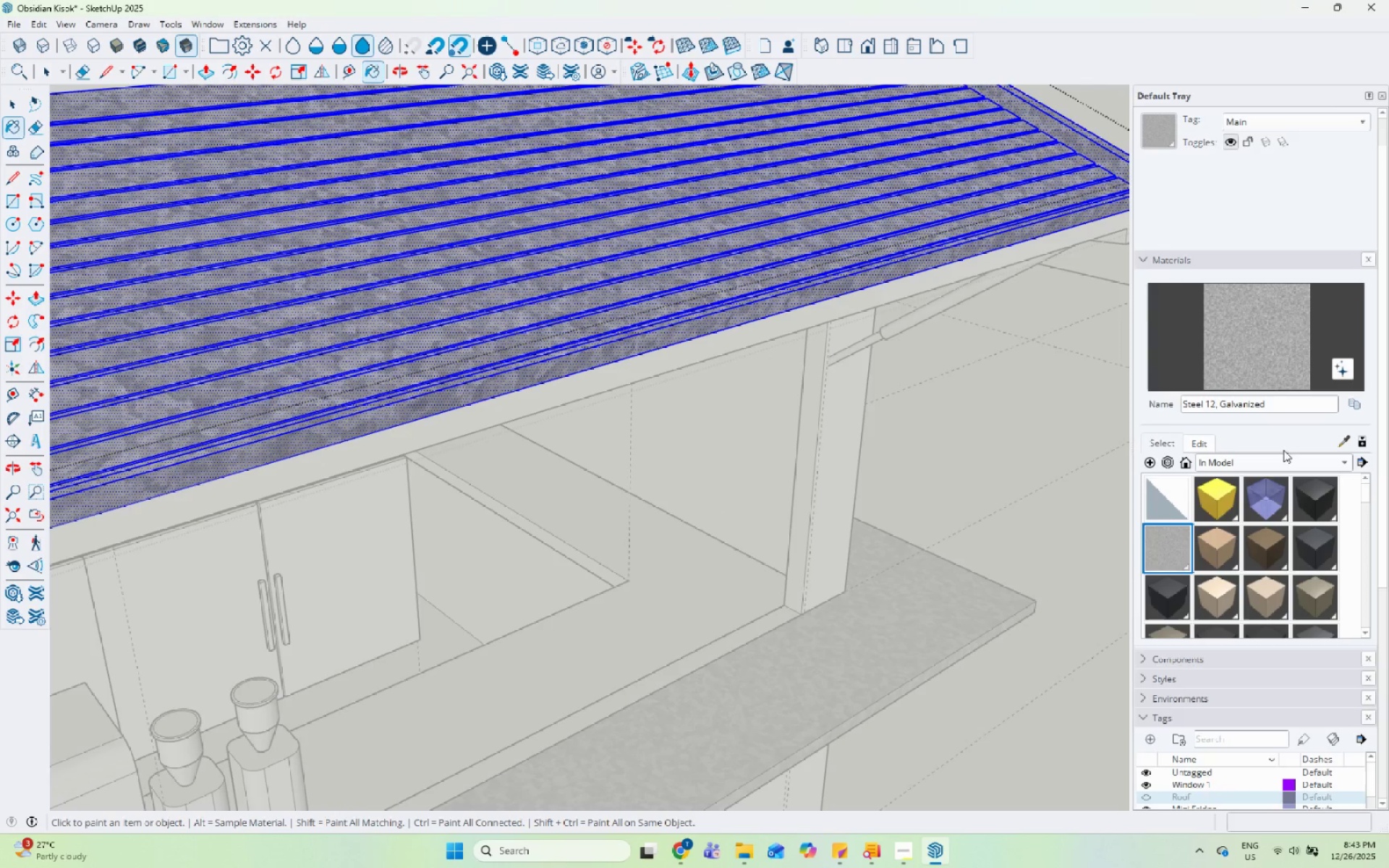 
left_click([1351, 443])
 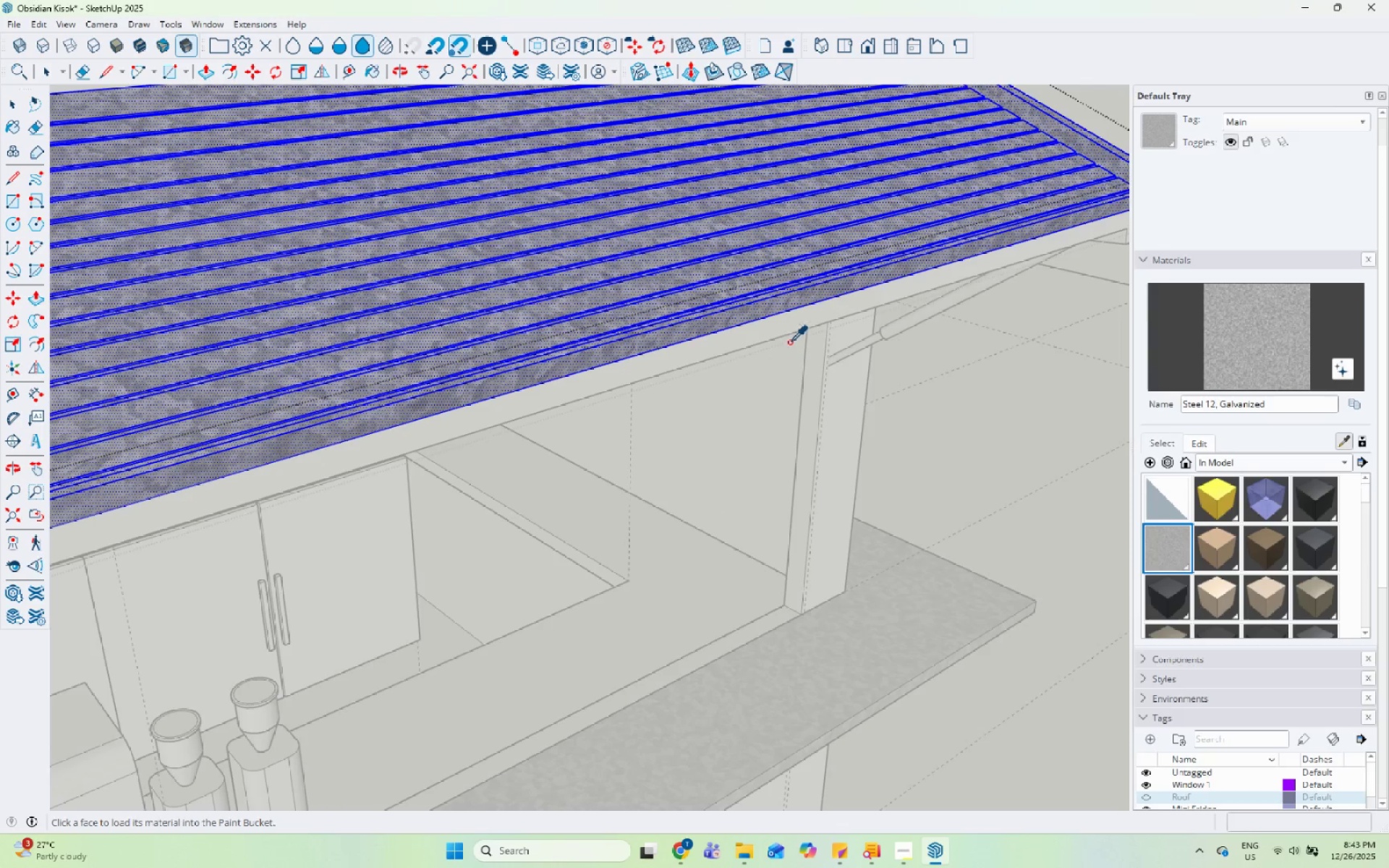 
left_click([789, 329])
 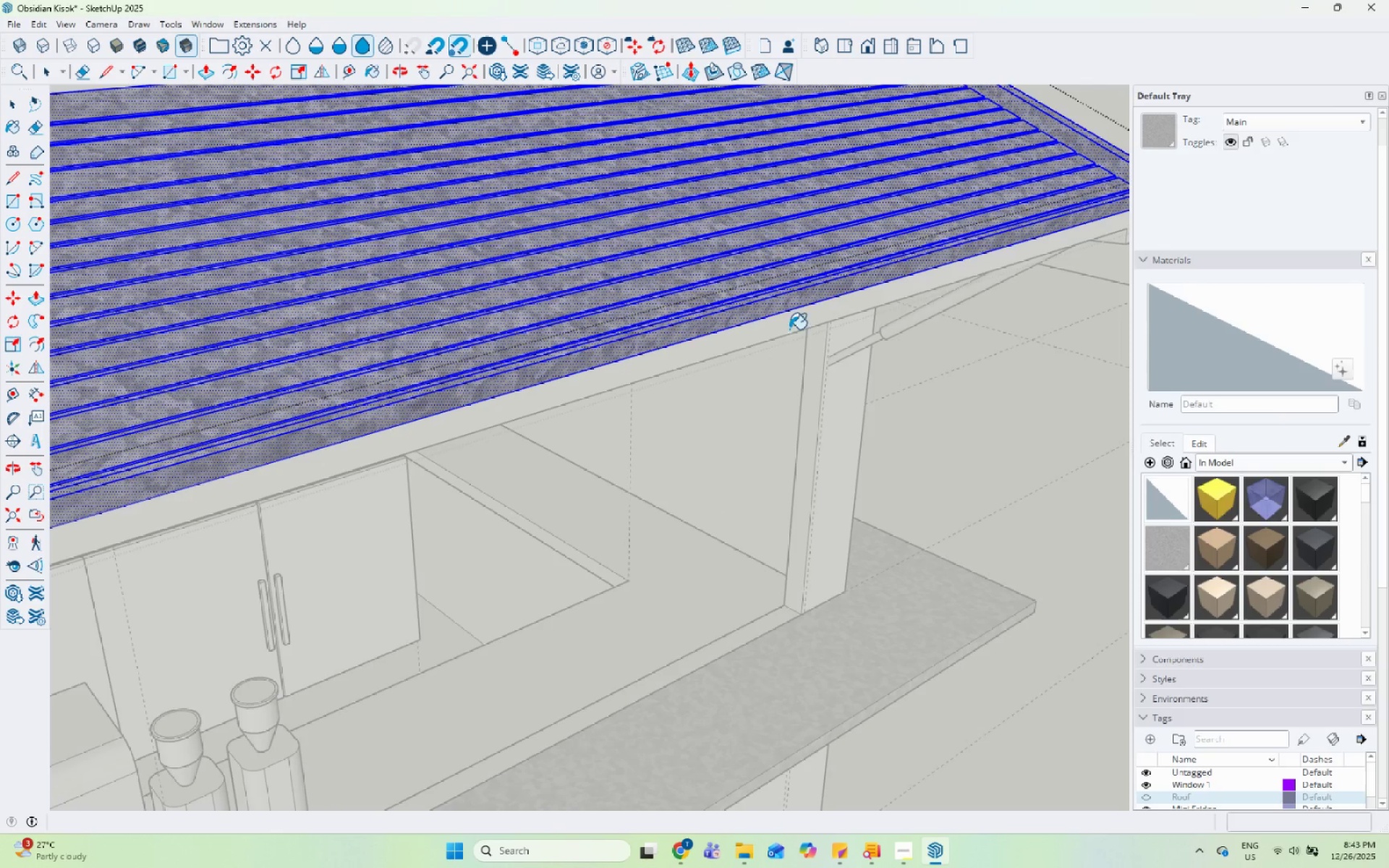 
key(Space)
 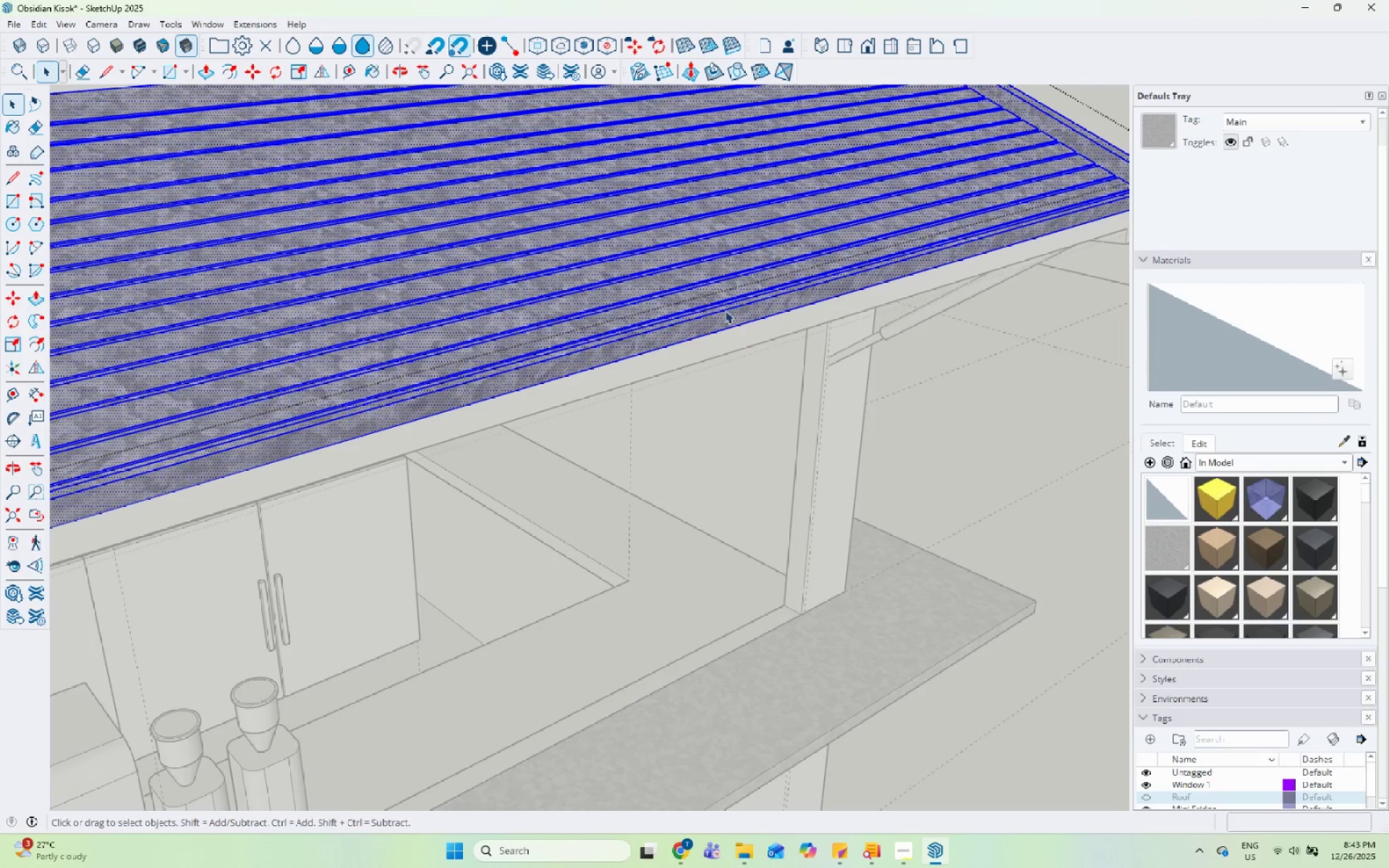 
double_click([728, 289])
 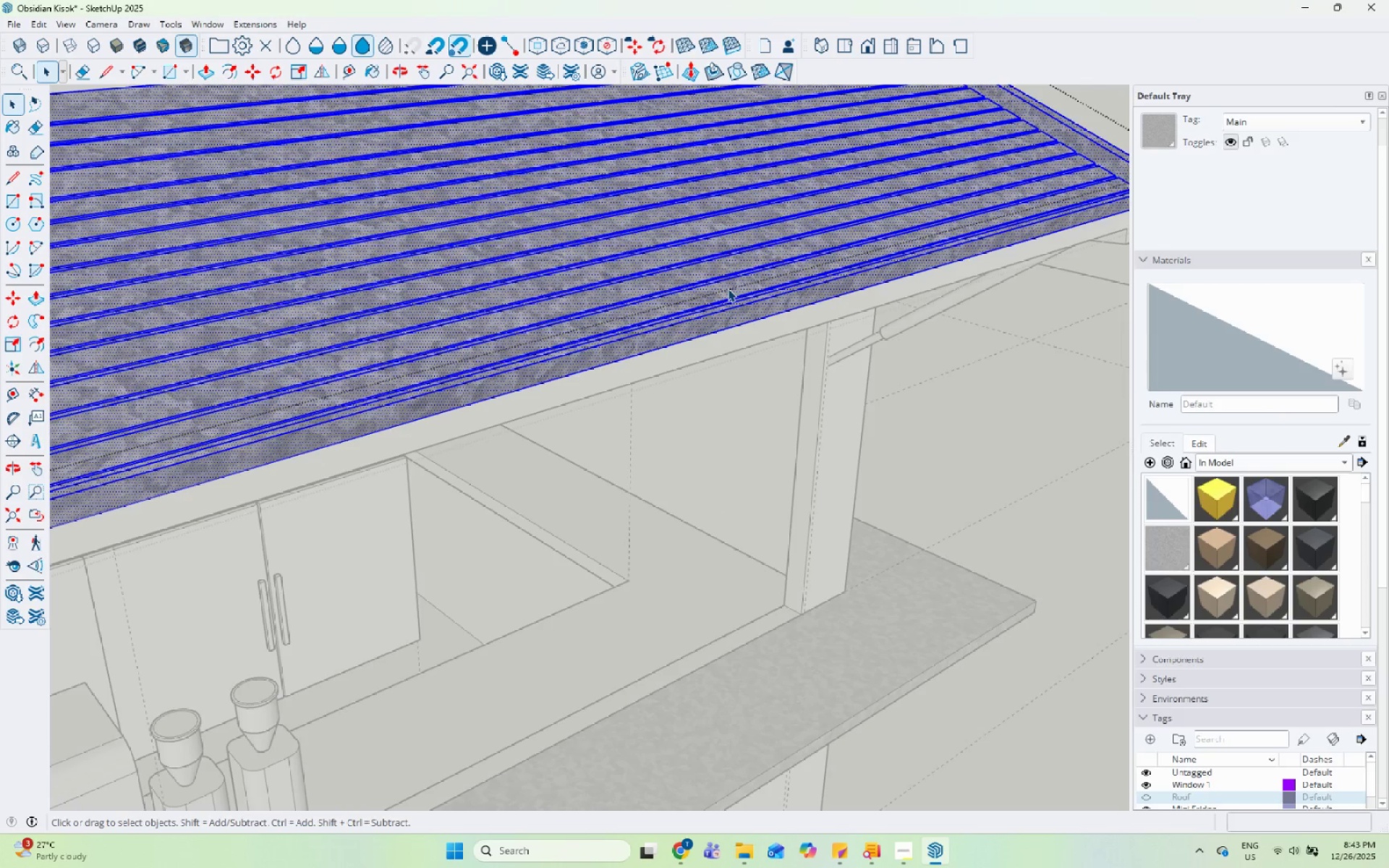 
triple_click([728, 289])
 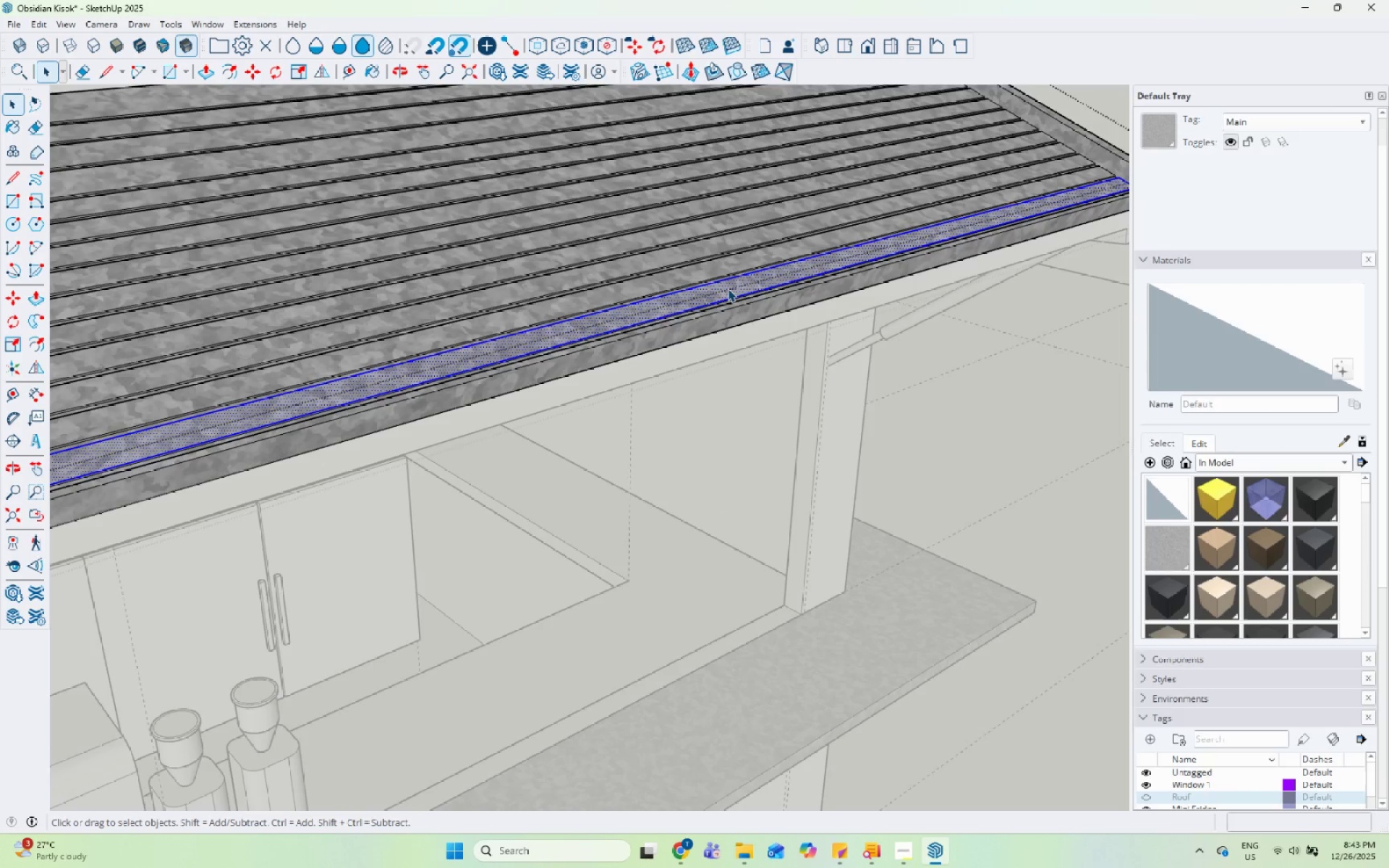 
triple_click([728, 289])
 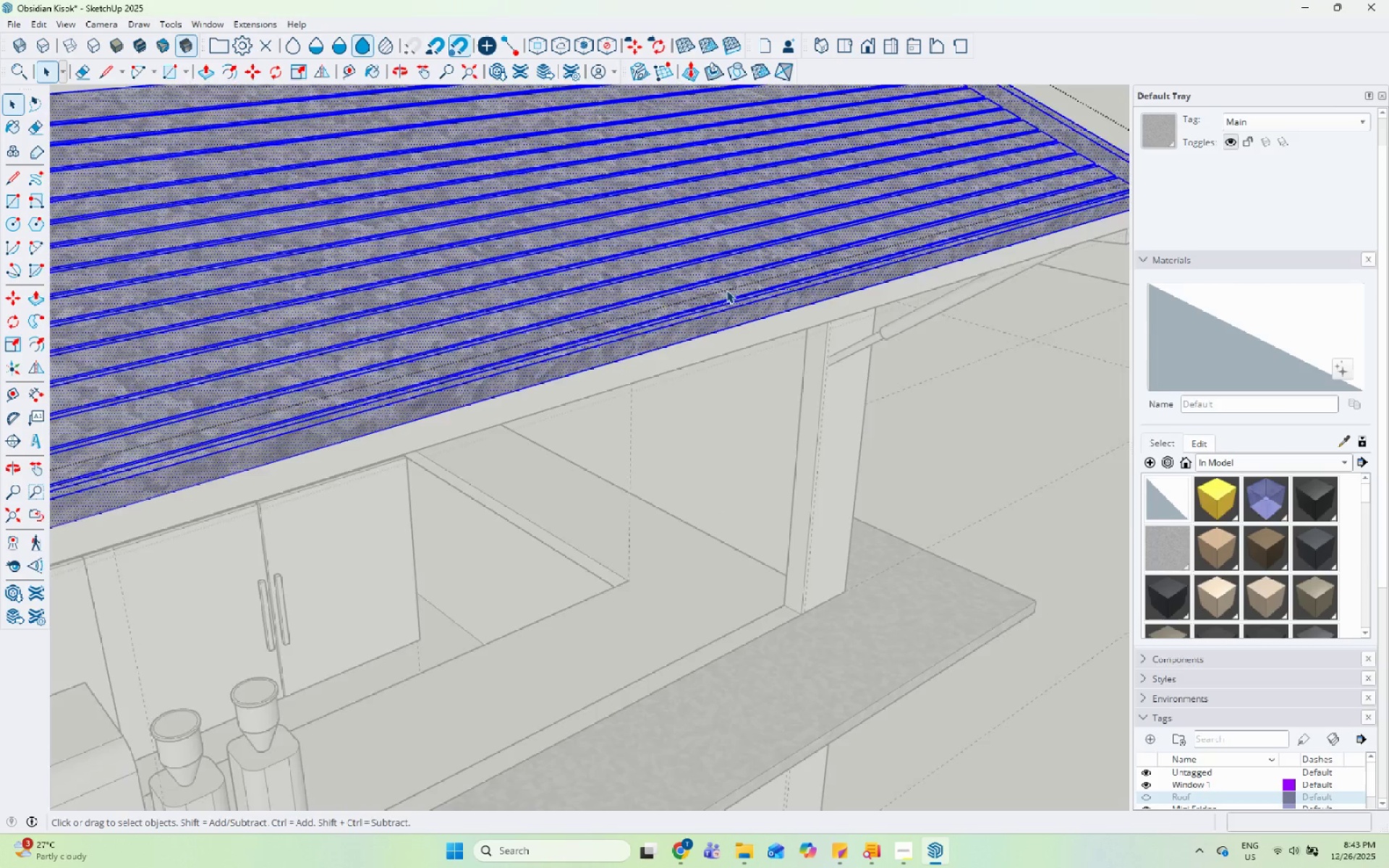 
key(Escape)
 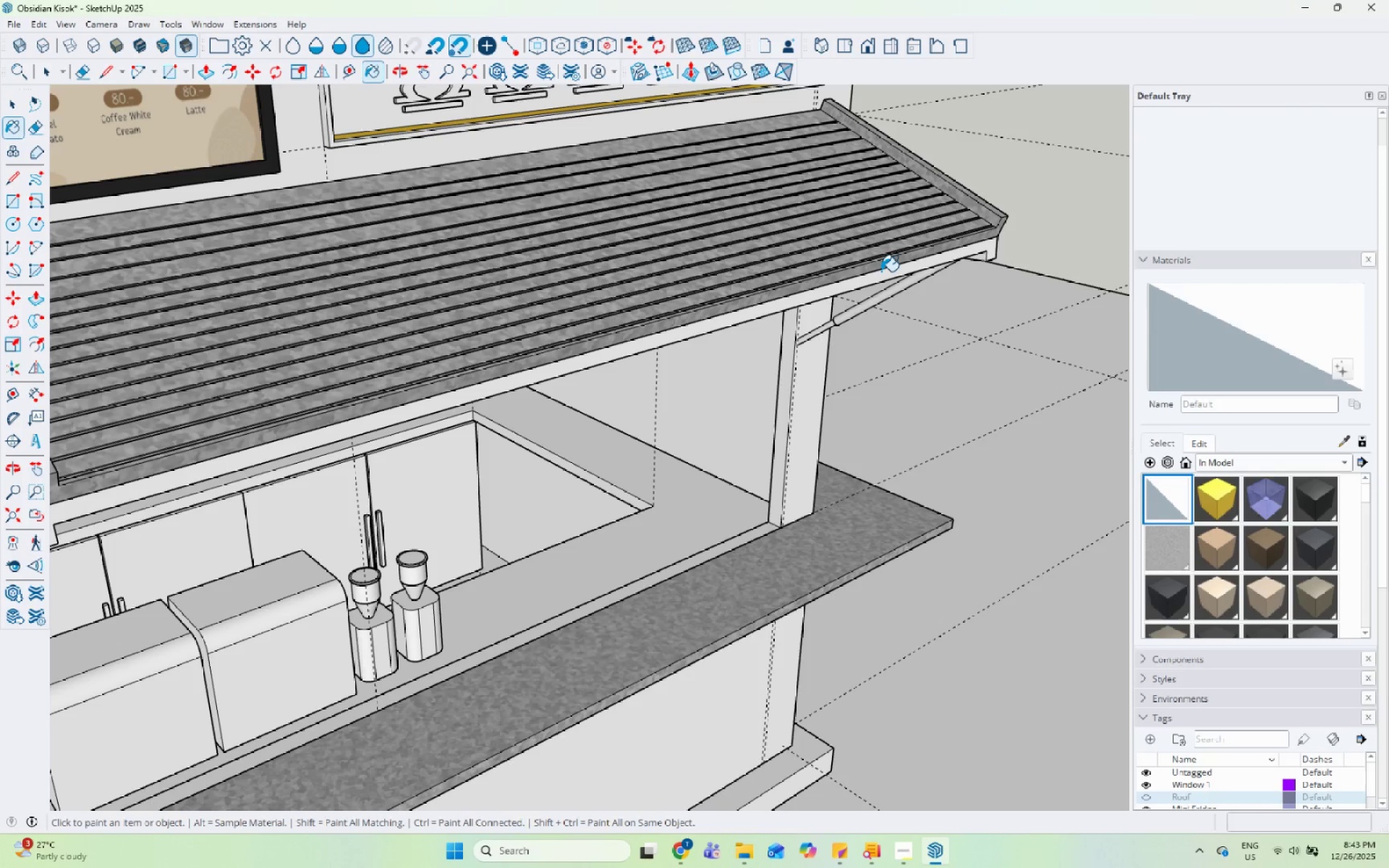 
scroll: coordinate [724, 293], scroll_direction: down, amount: 6.0
 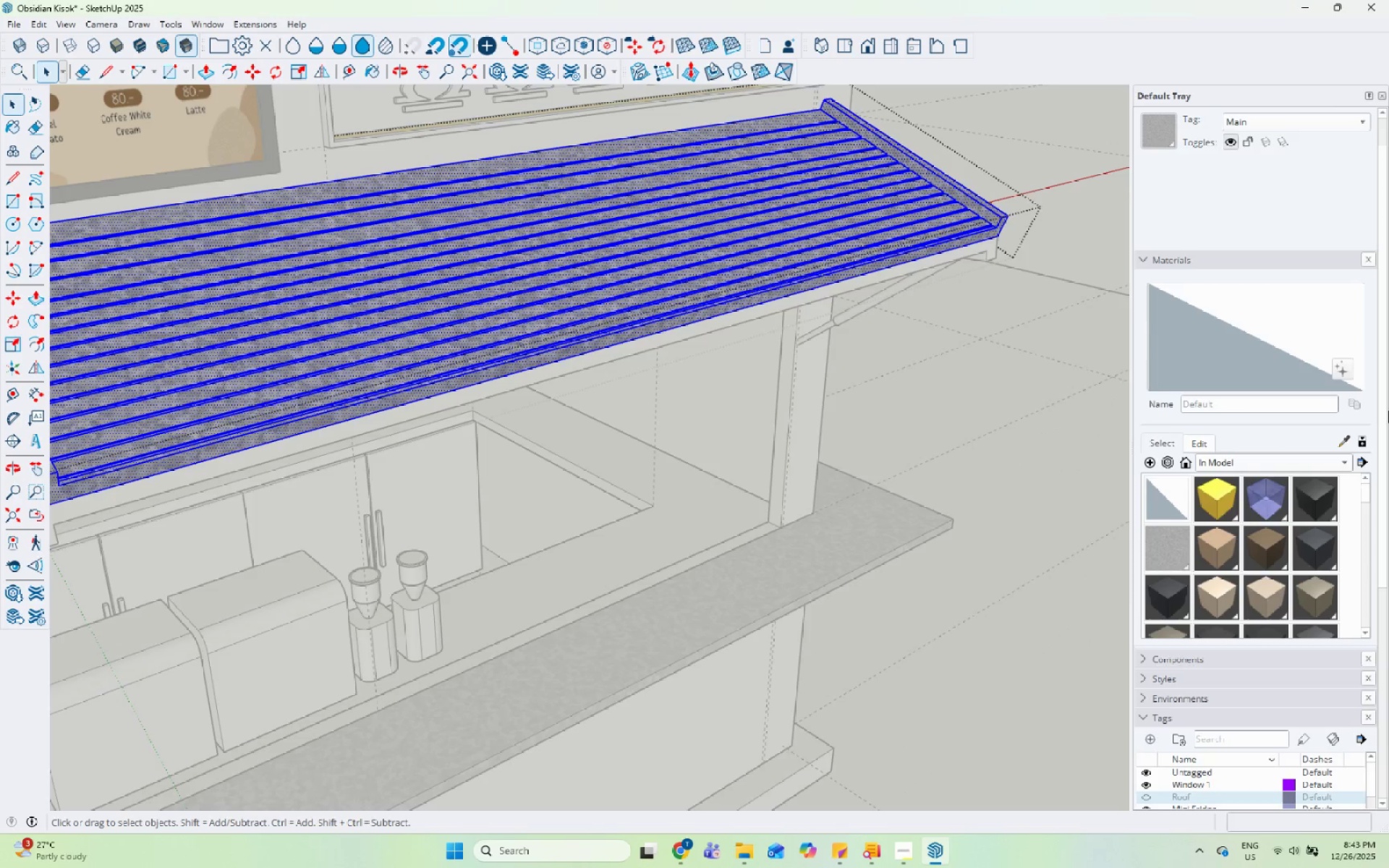 
double_click([881, 274])
 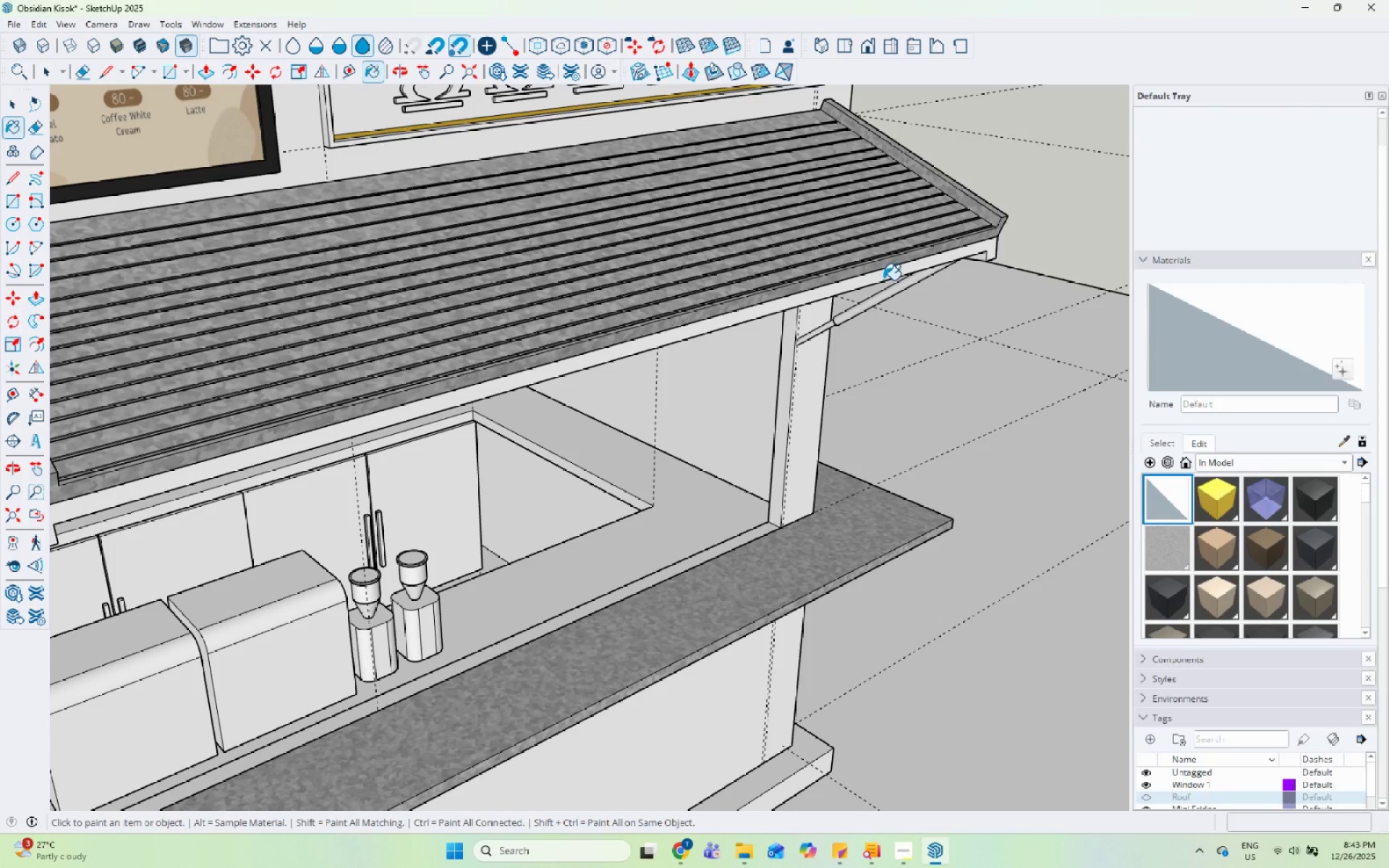 
key(Space)
 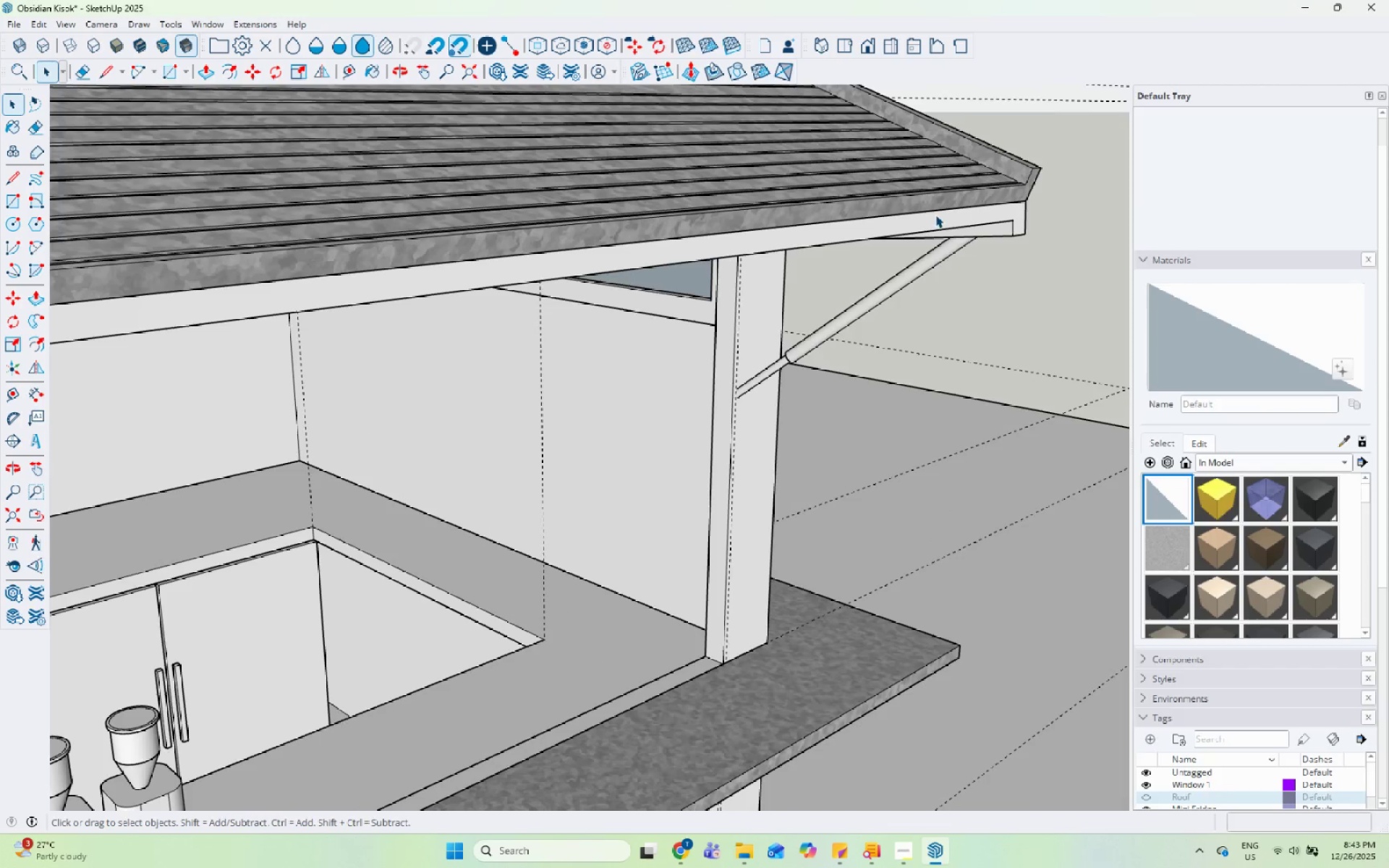 
double_click([935, 215])
 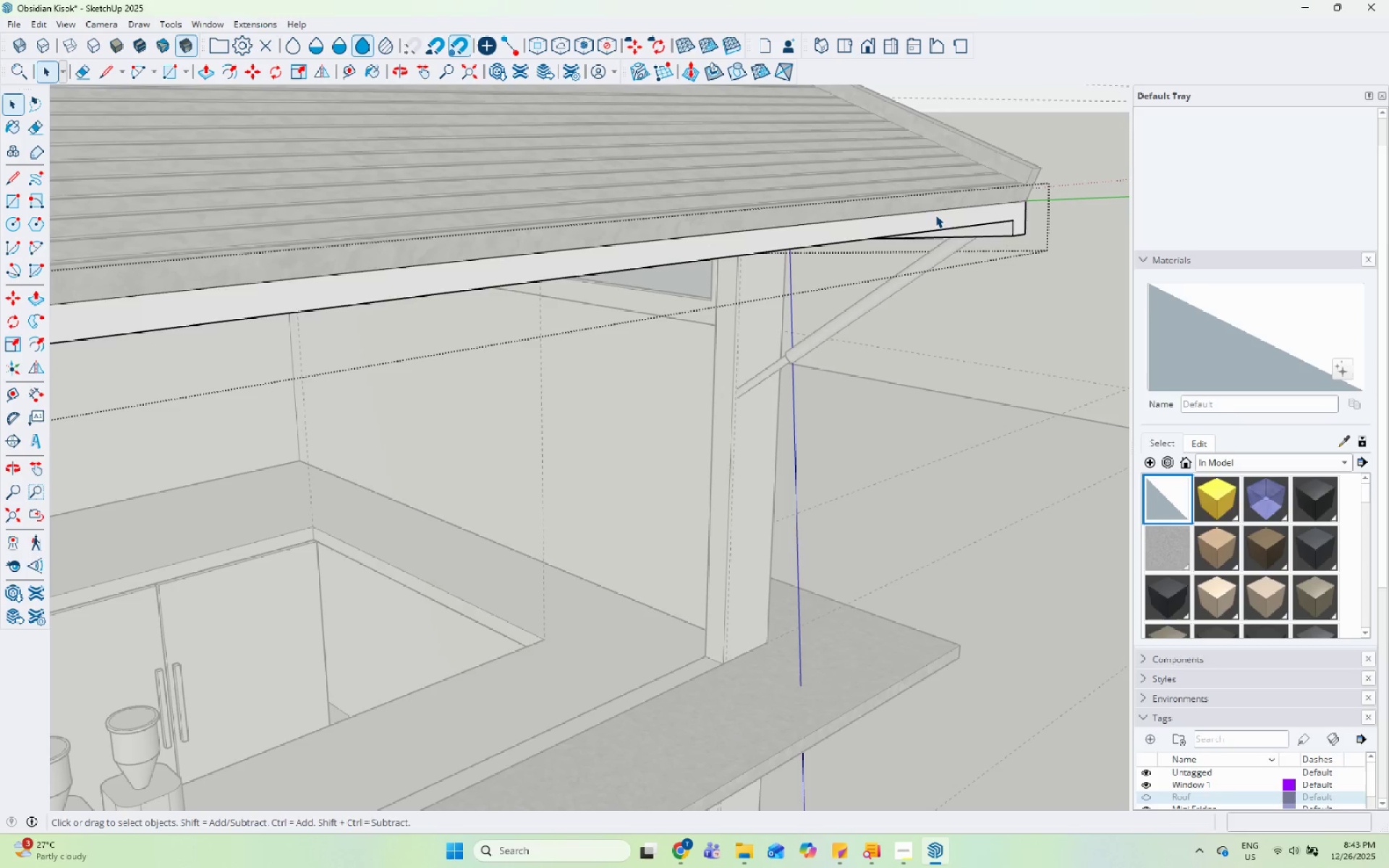 
scroll: coordinate [921, 213], scroll_direction: up, amount: 5.0
 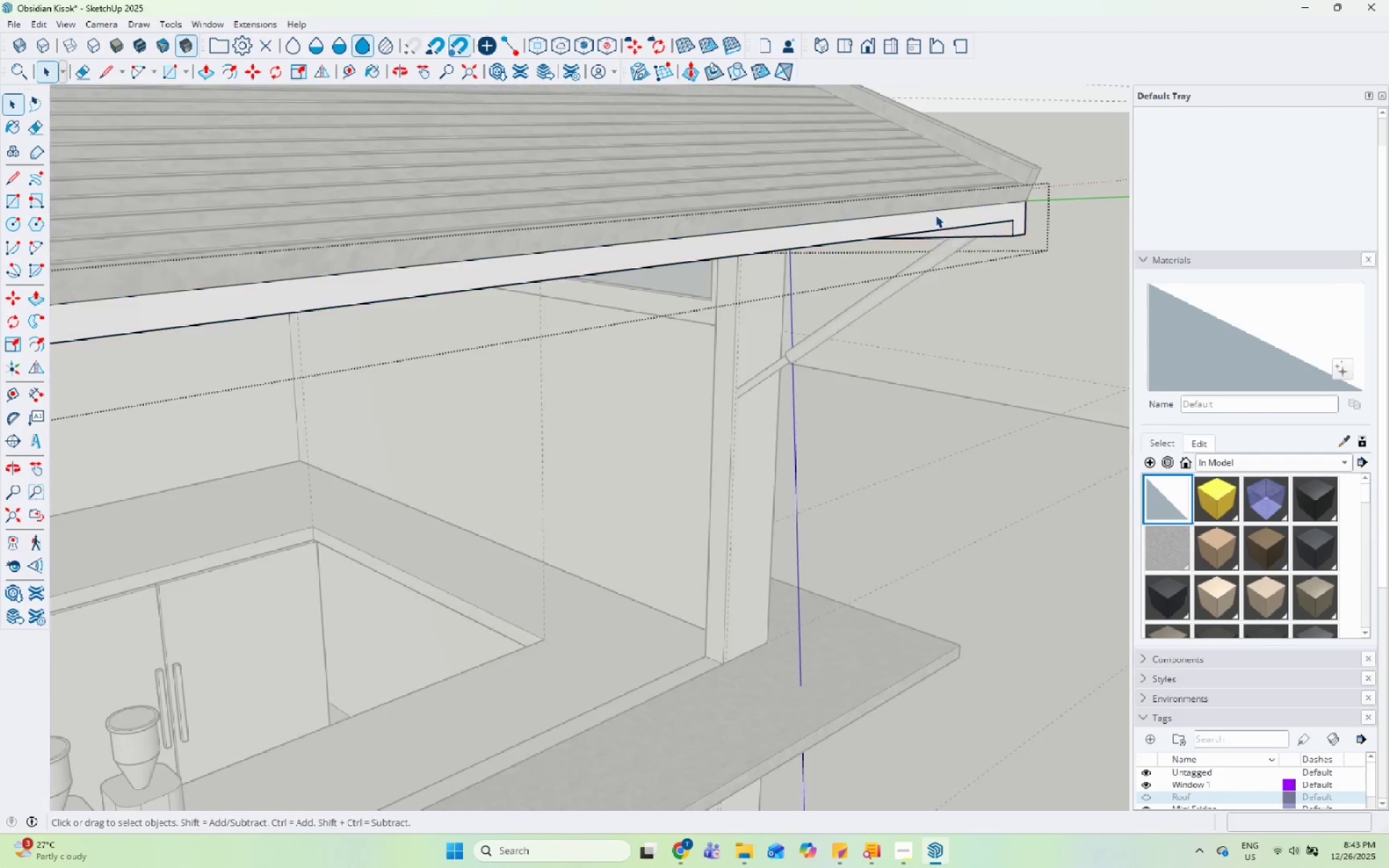 
triple_click([935, 215])
 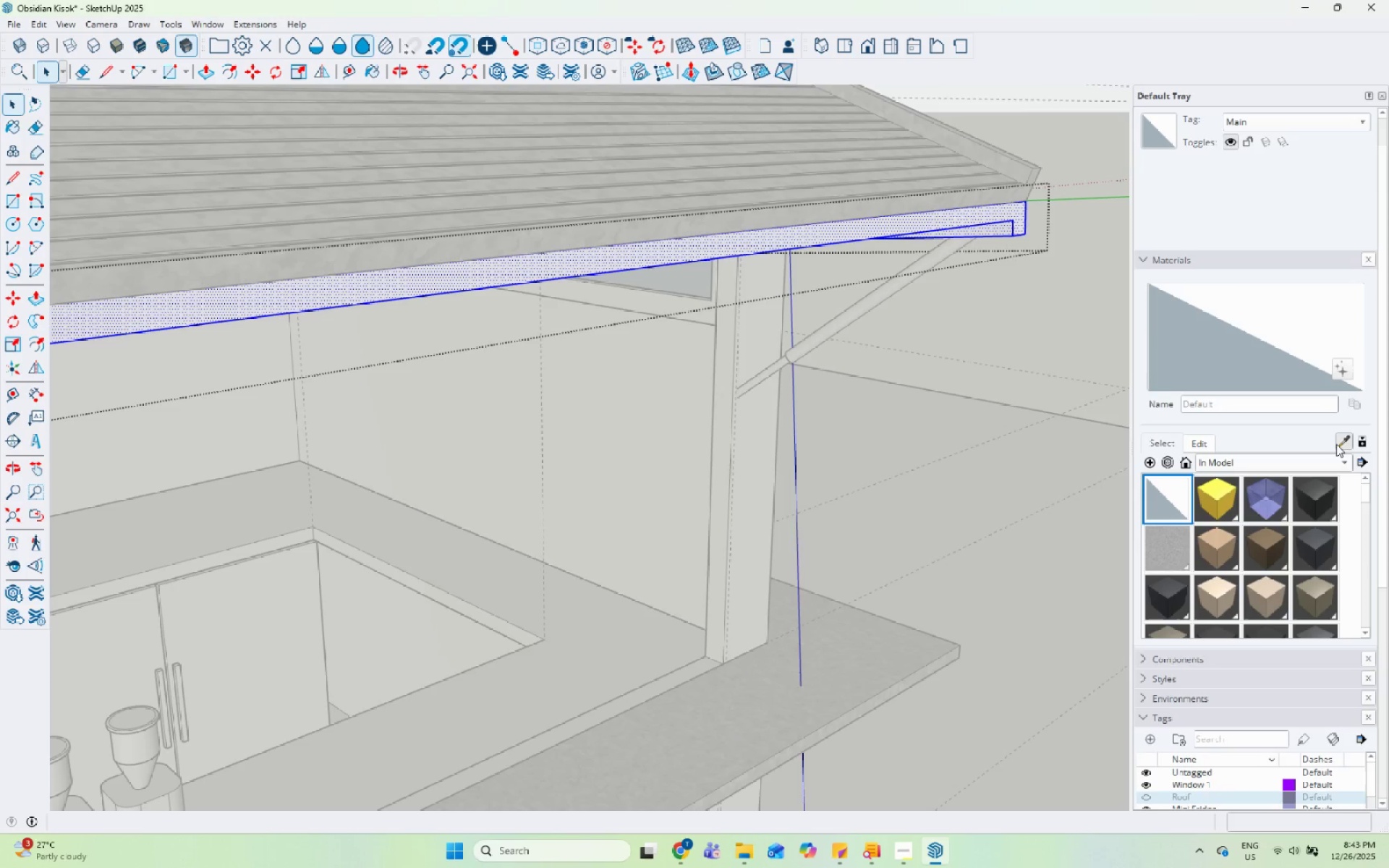 
double_click([691, 179])
 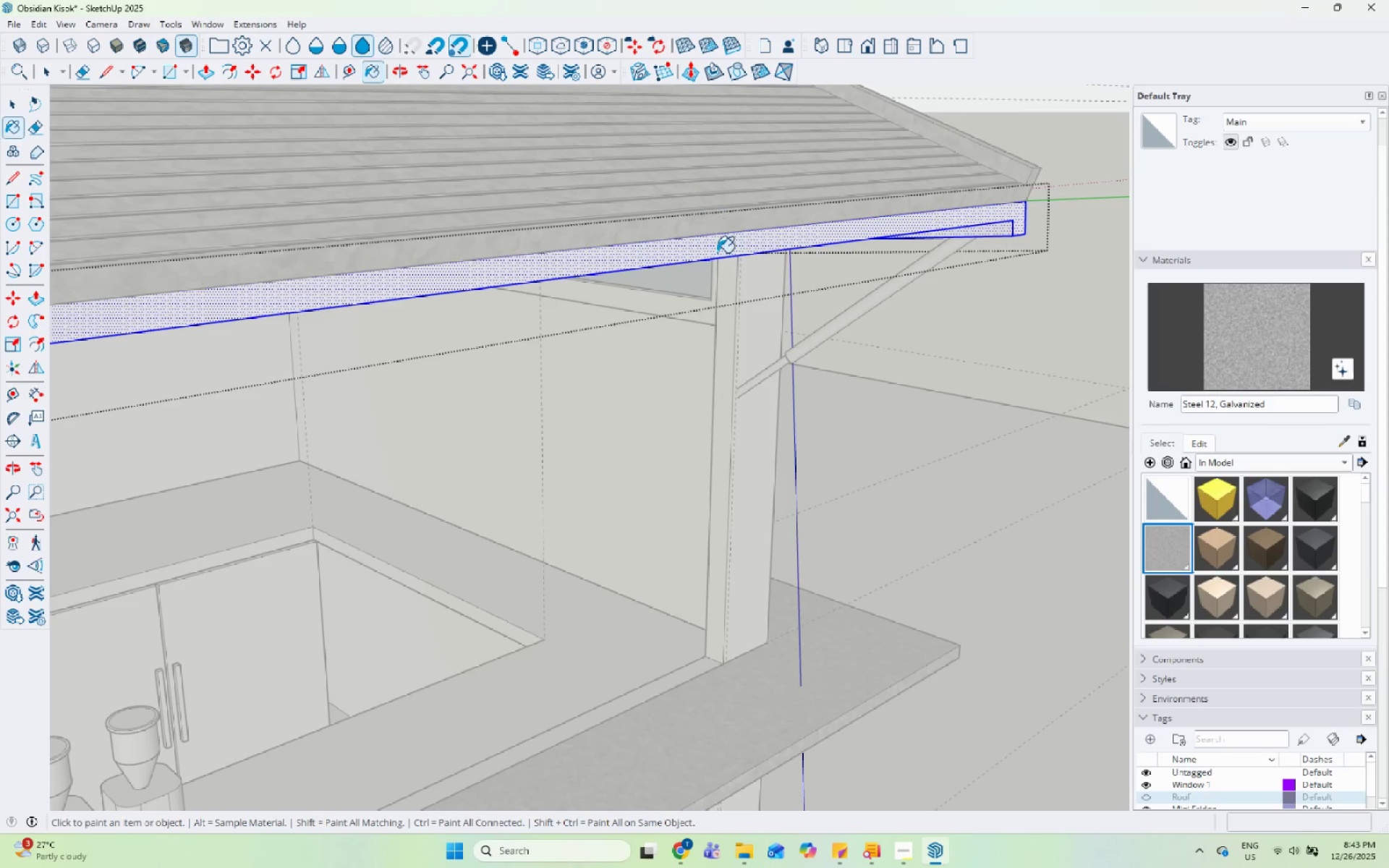 
left_click([718, 255])
 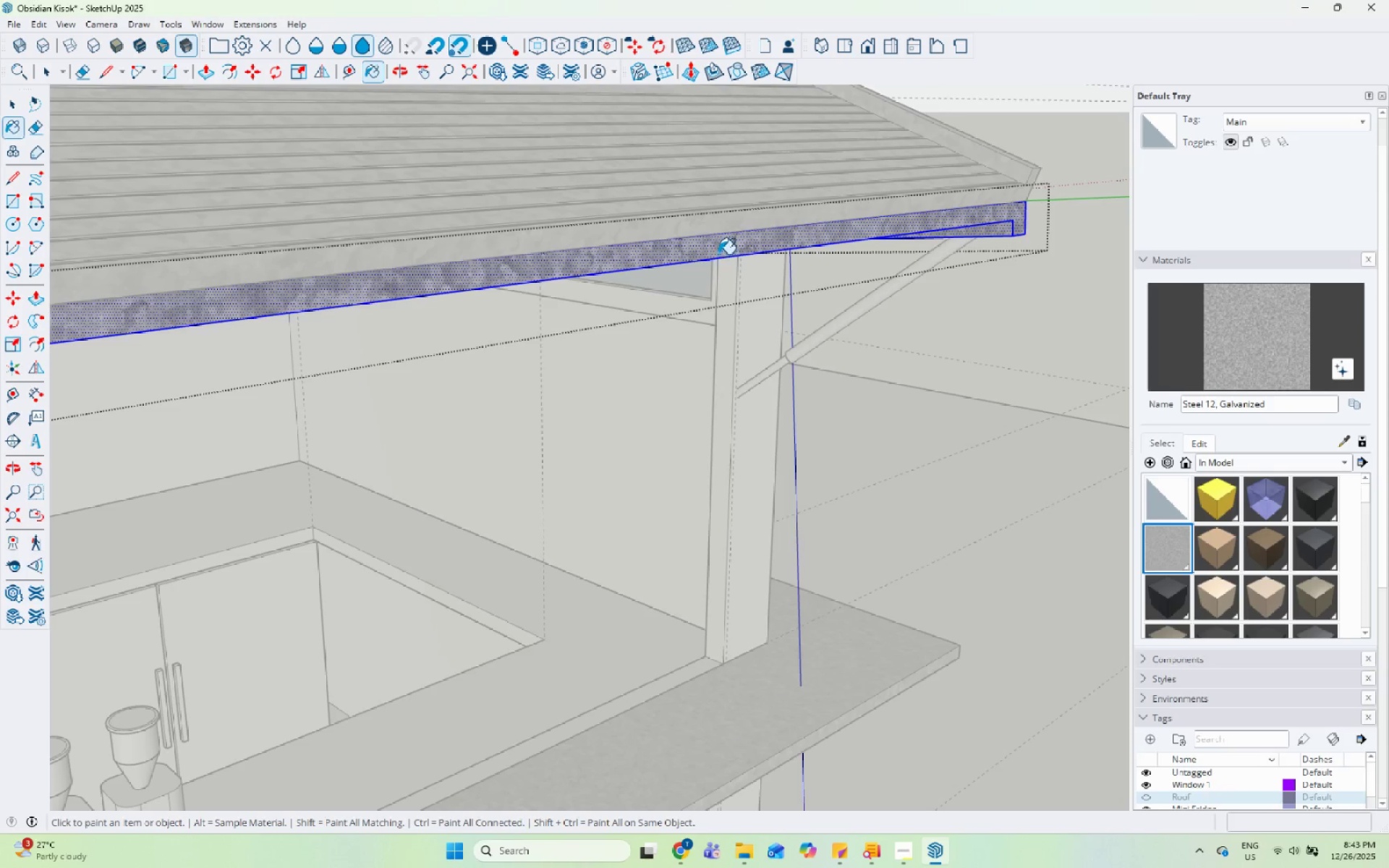 
key(Space)
 